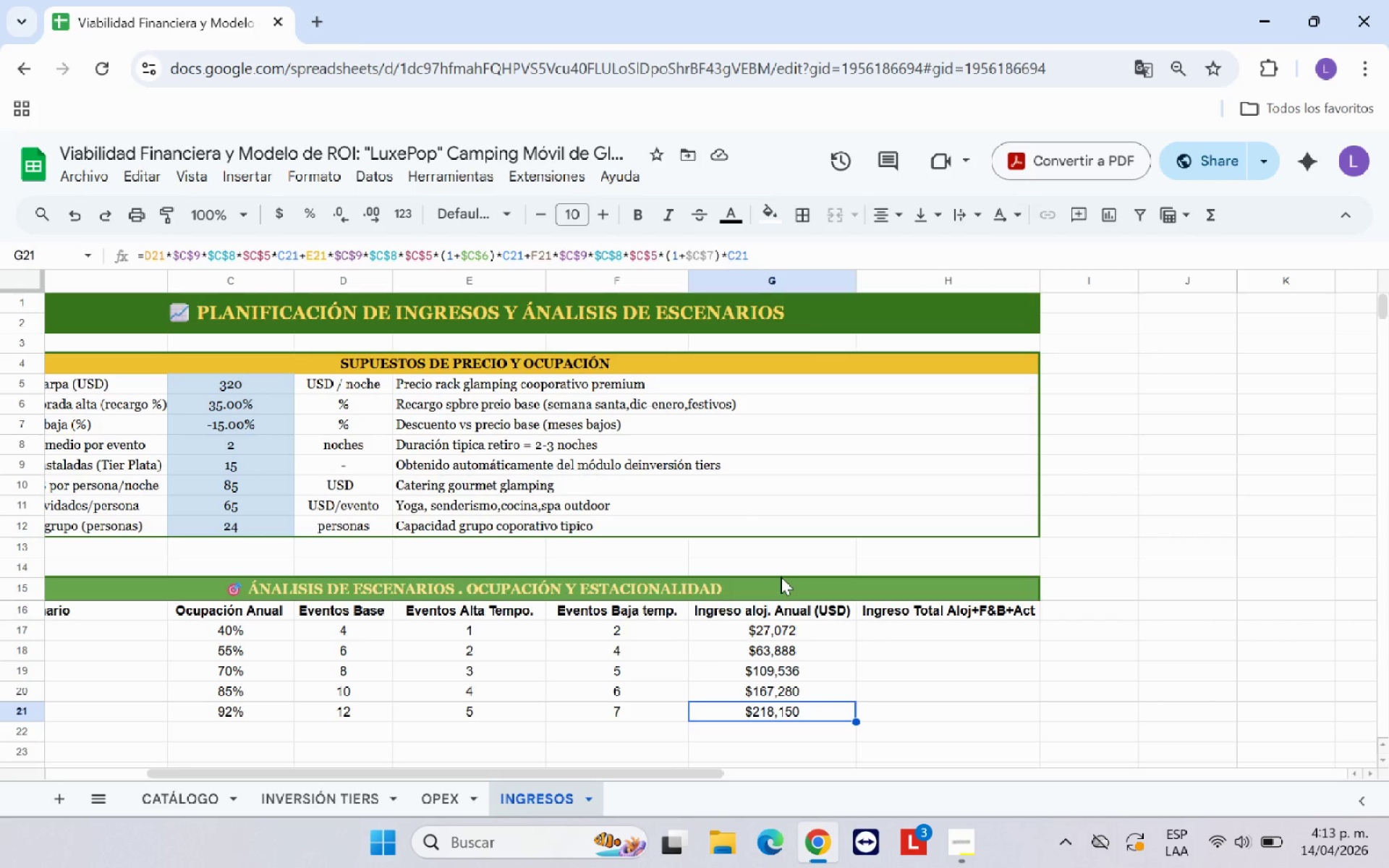 
left_click([939, 674])
 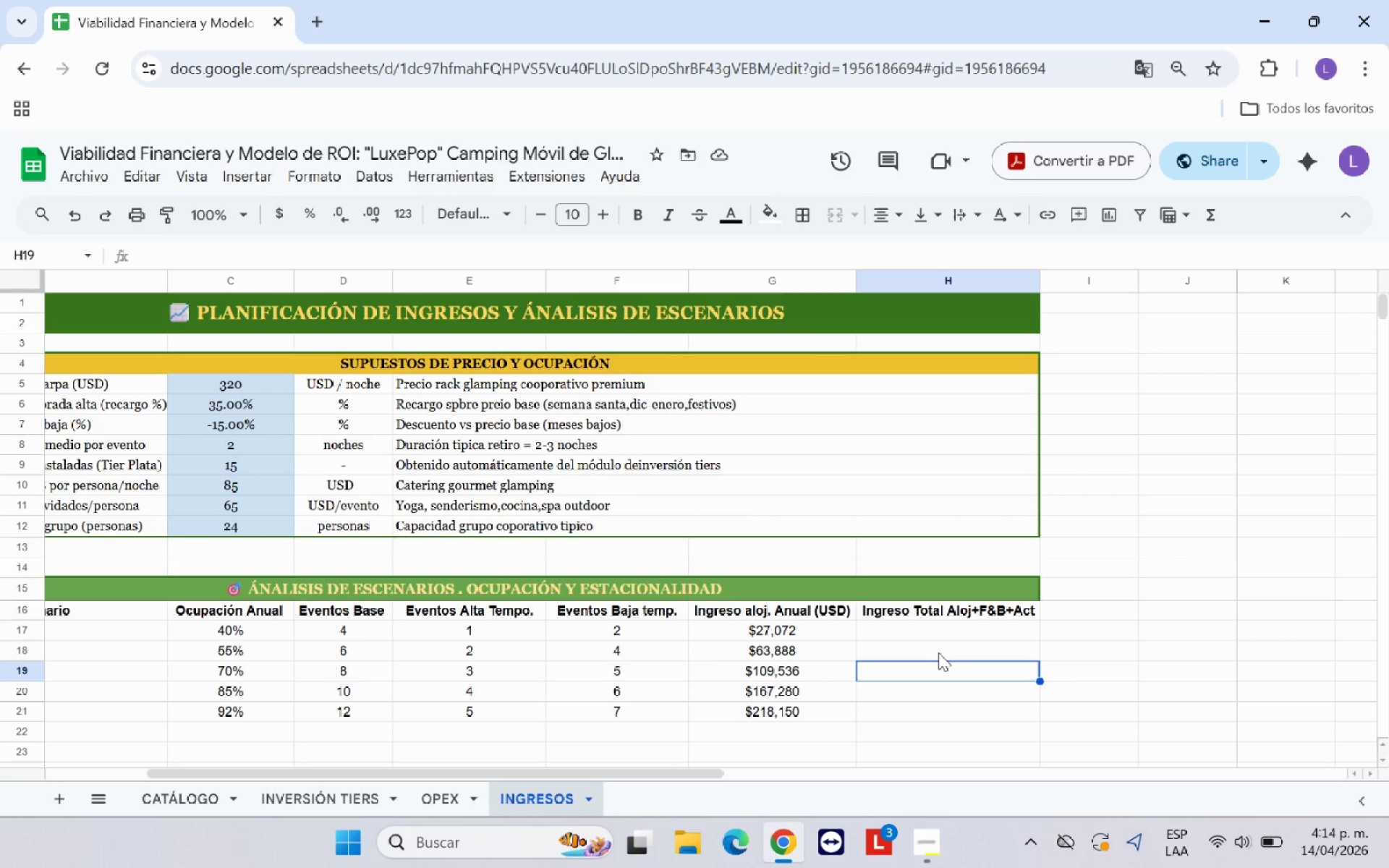 
wait(24.12)
 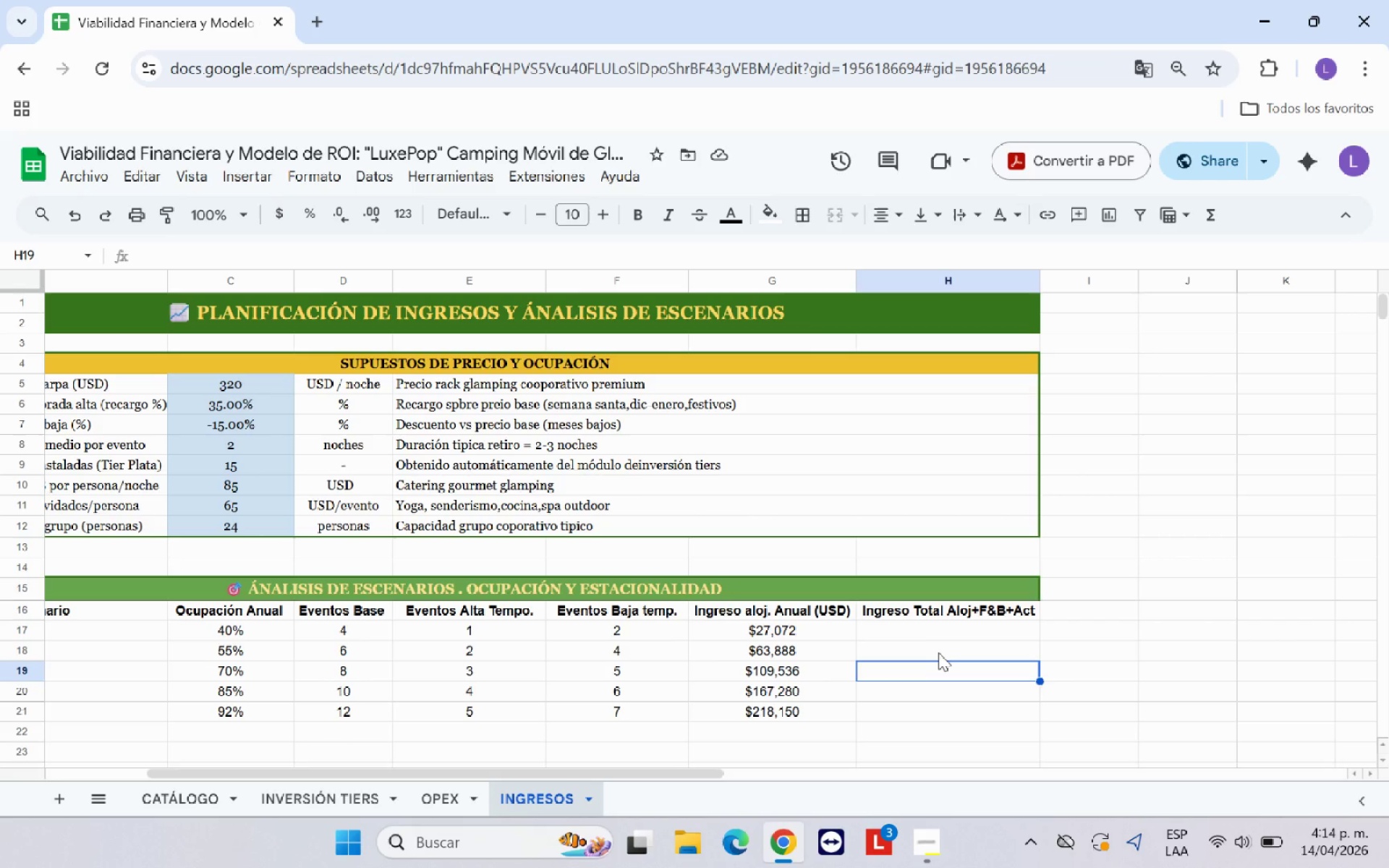 
key(ArrowUp)
 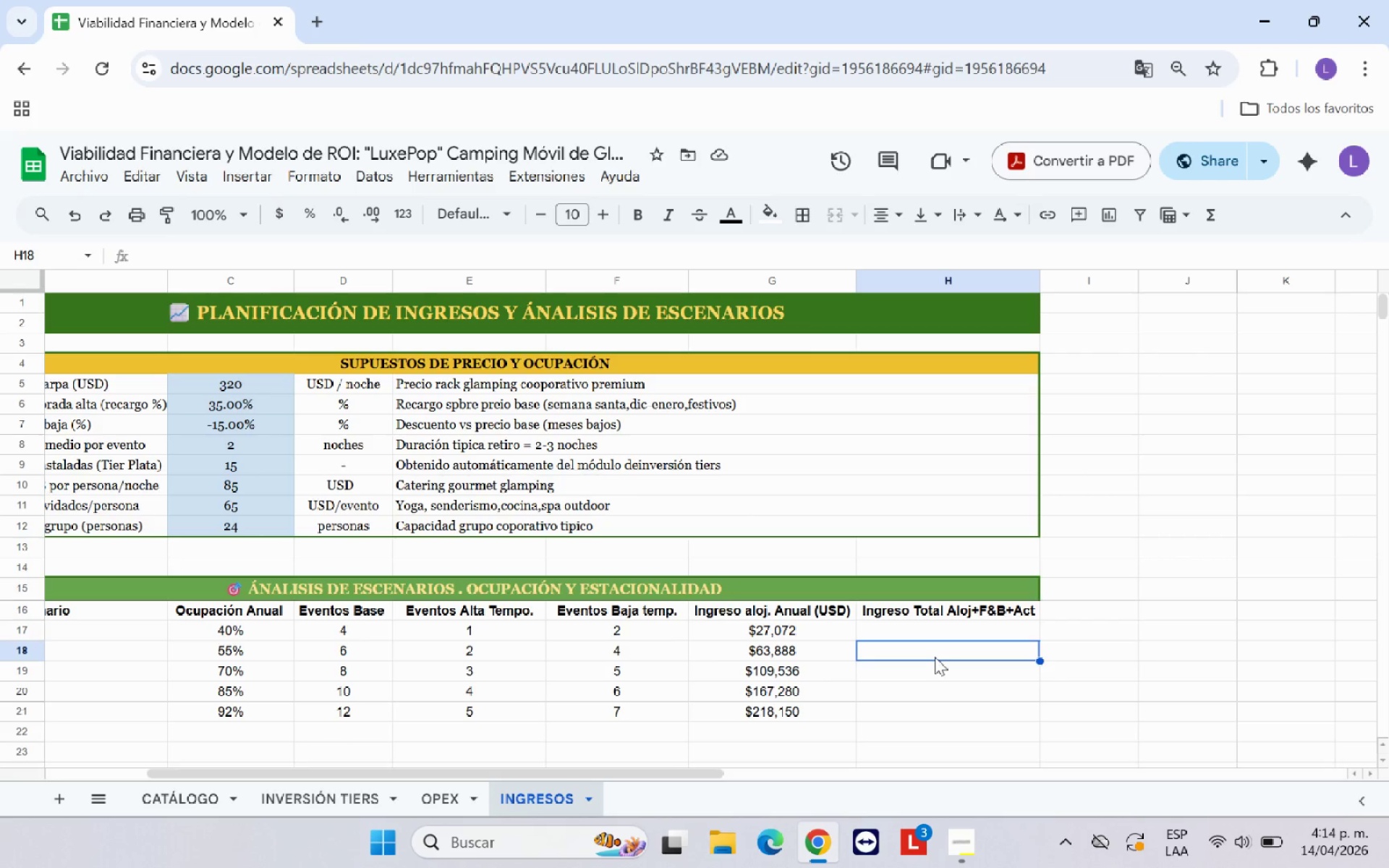 
key(ArrowUp)
 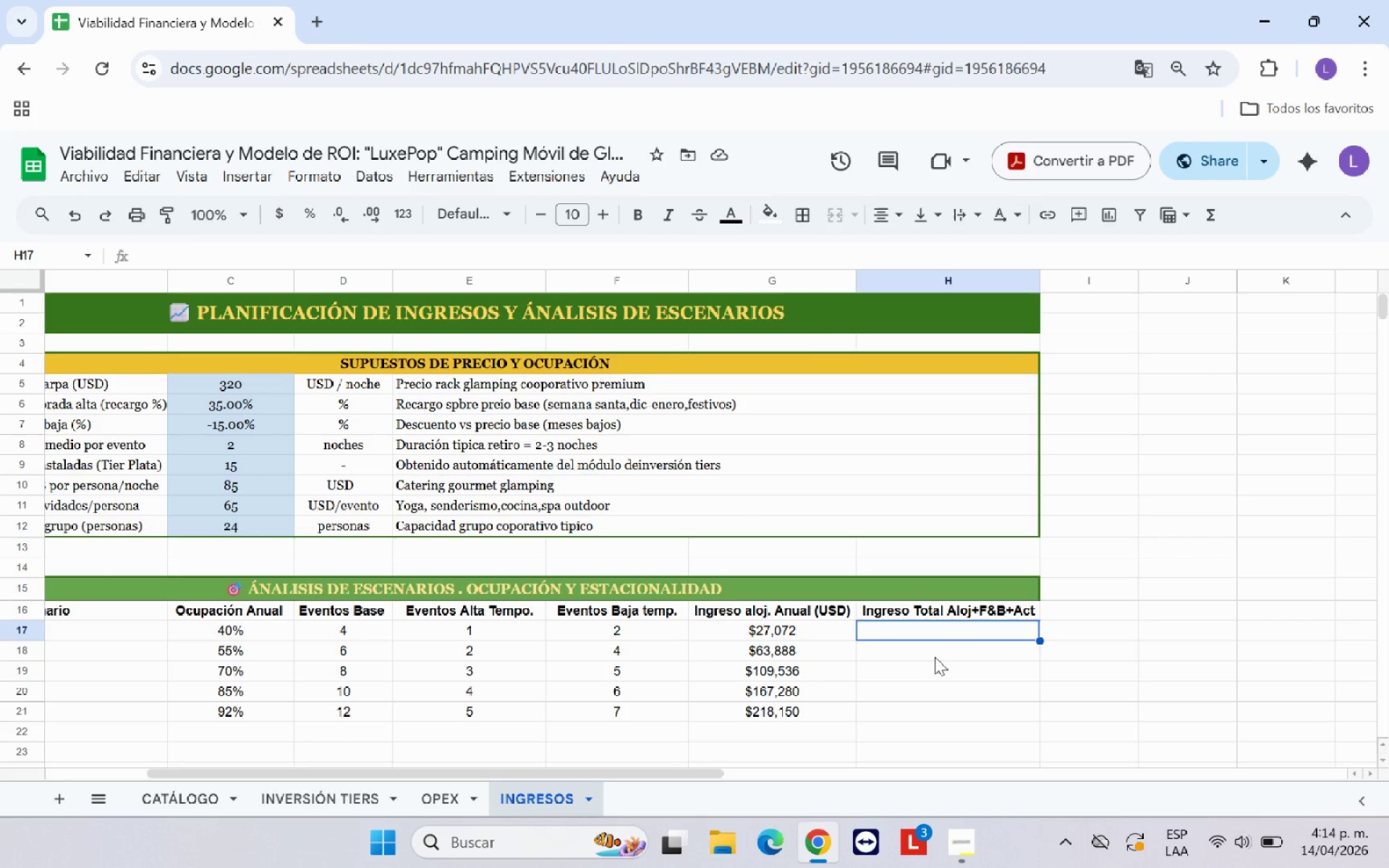 
key(Shift+0)
 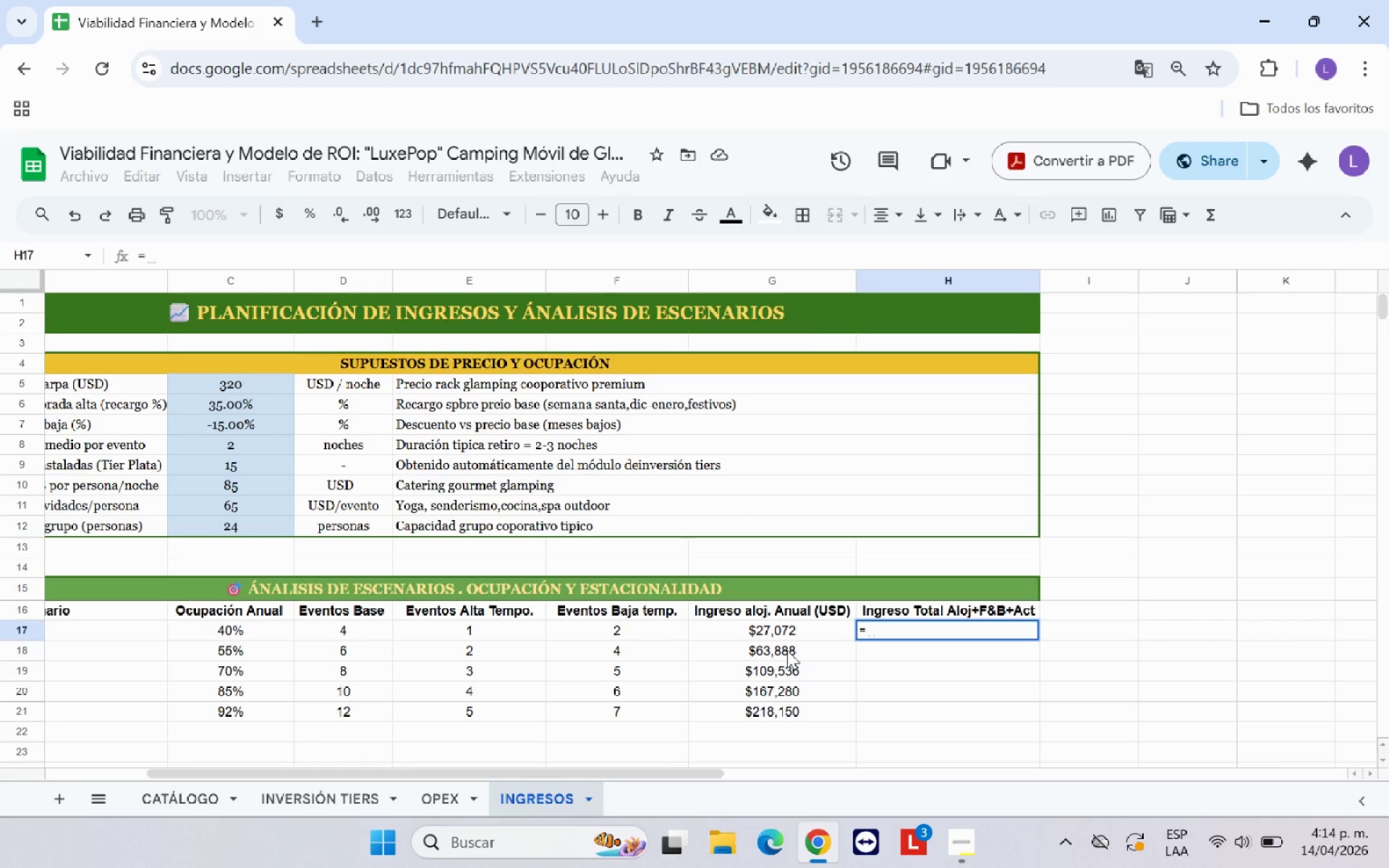 
wait(11.05)
 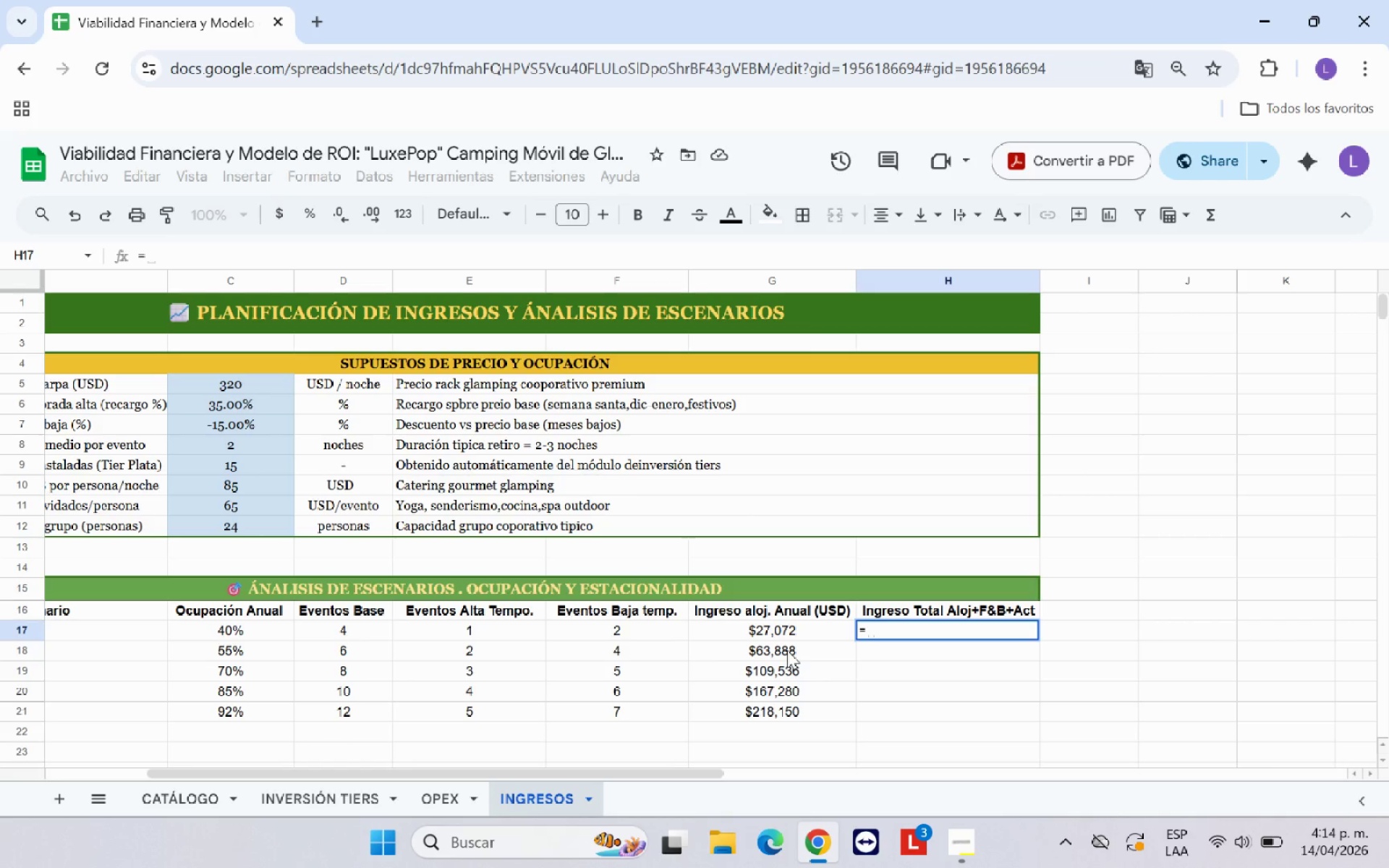 
left_click([786, 627])
 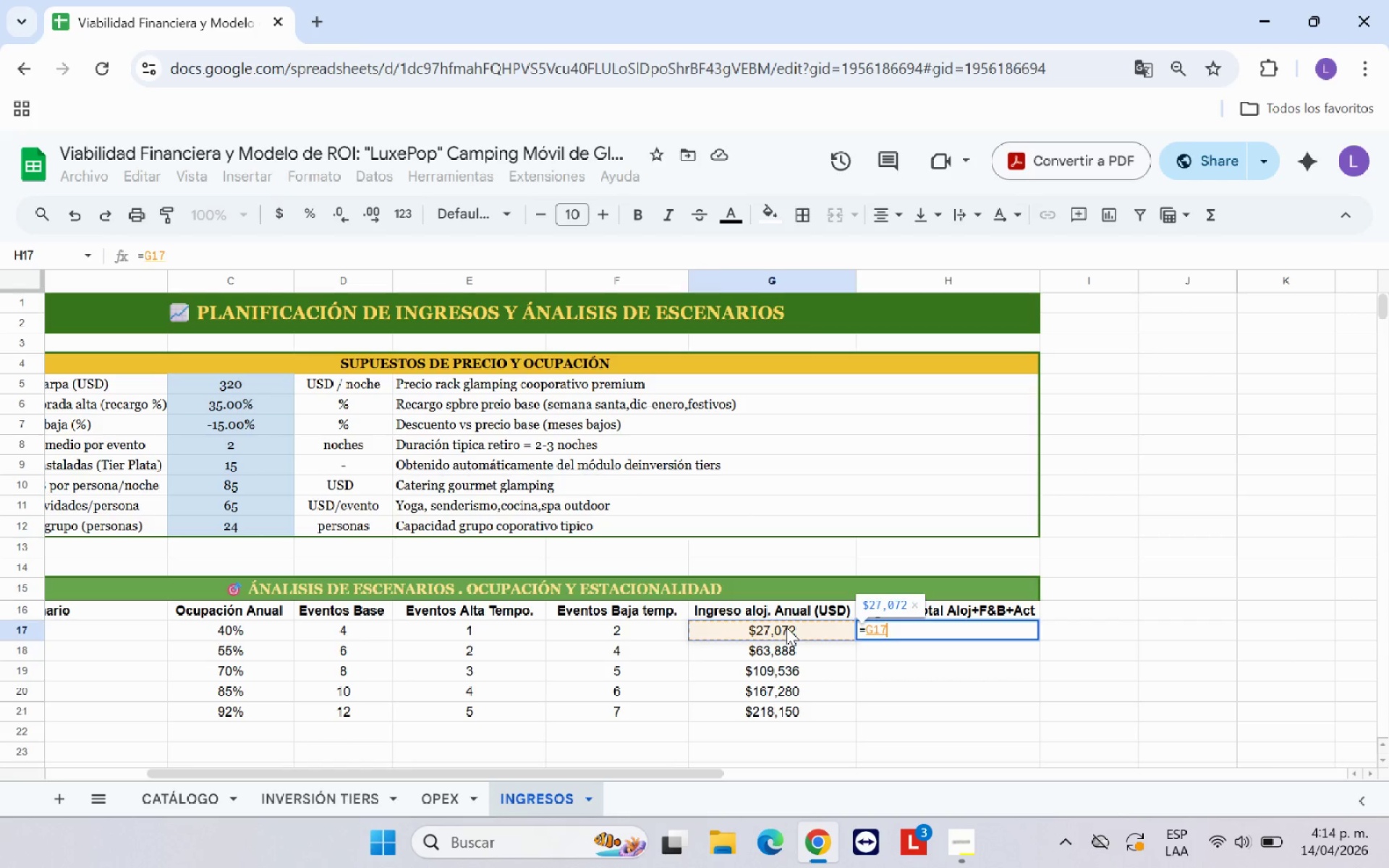 
key(Equal)
 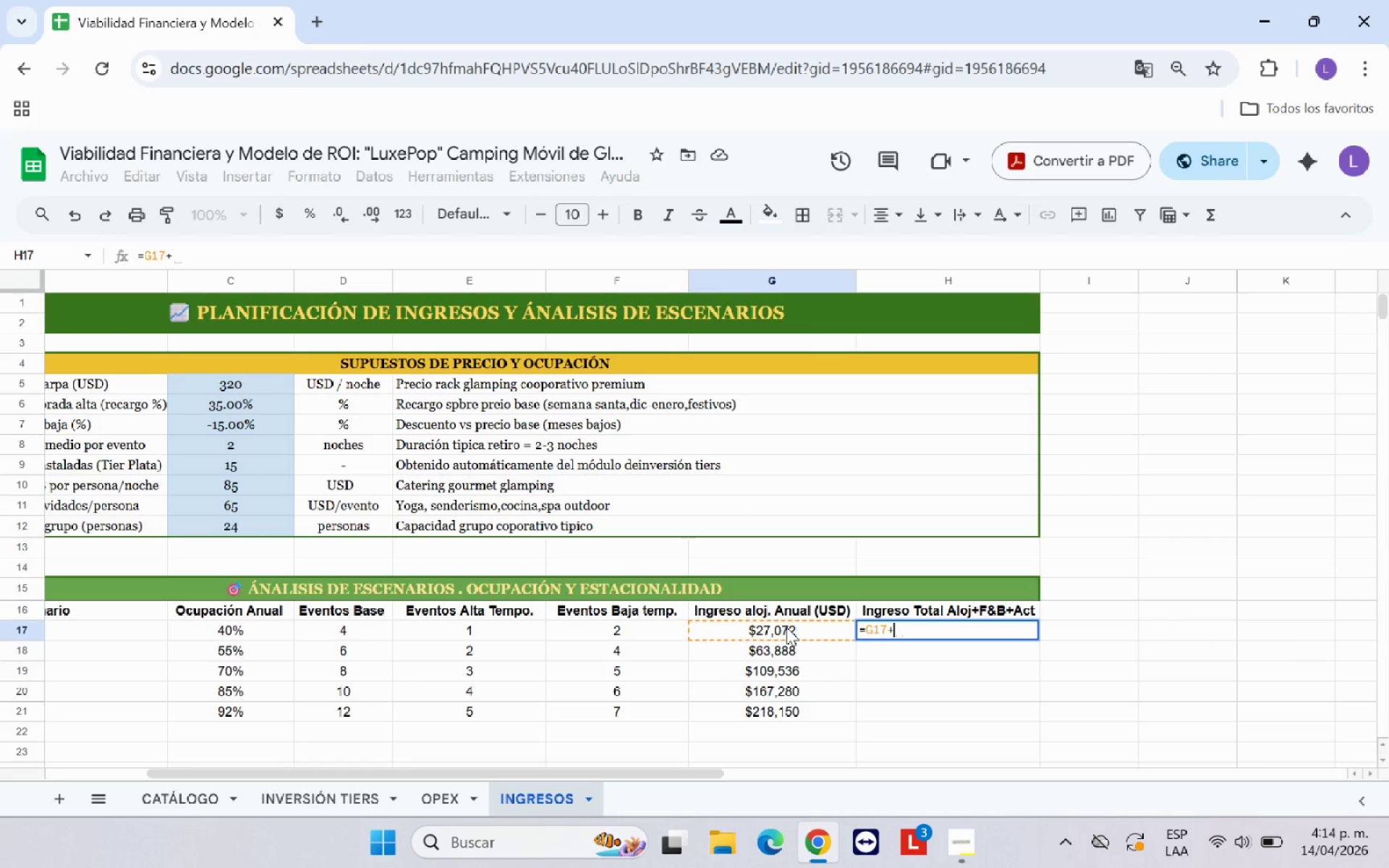 
key(Shift+8)
 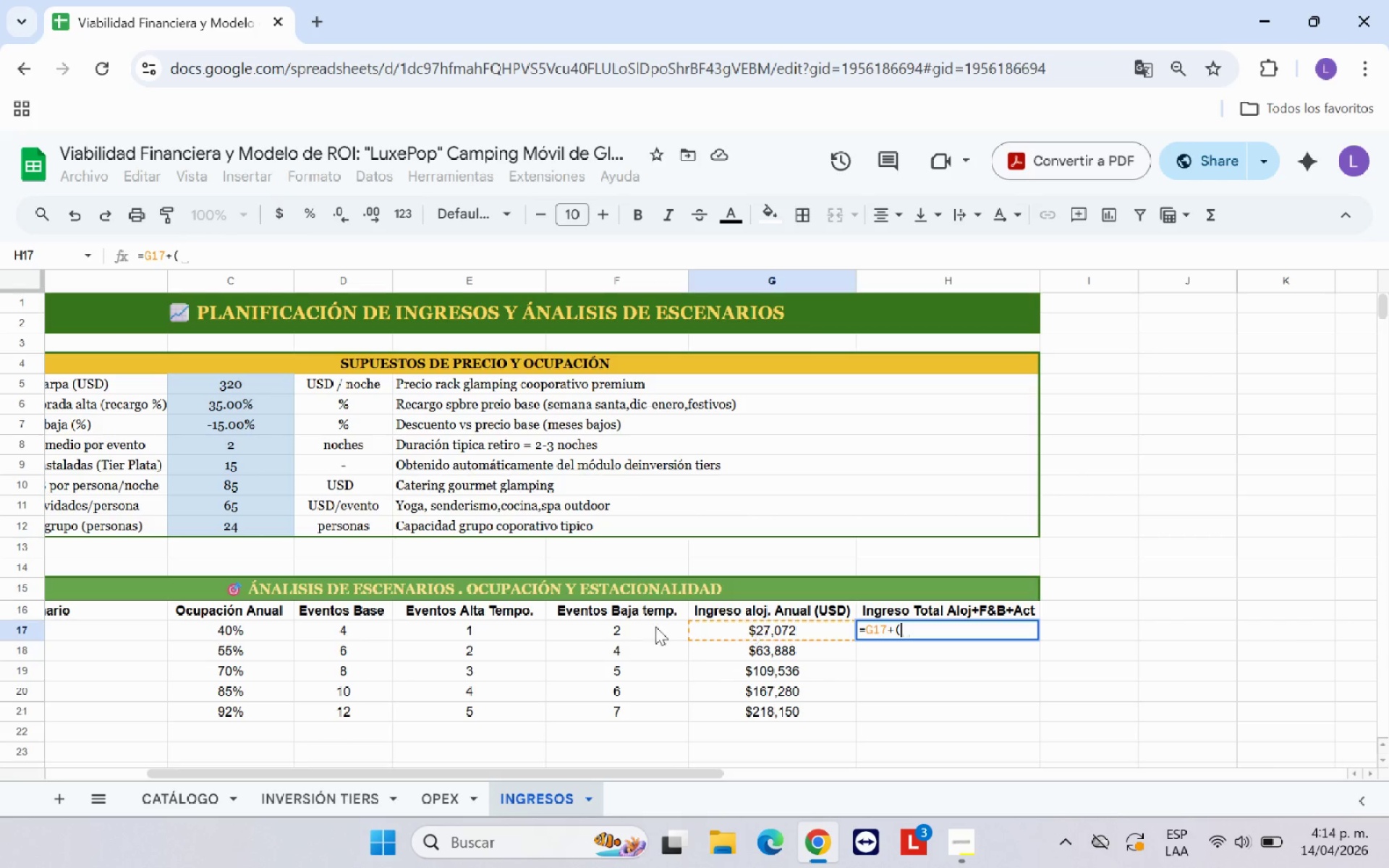 
left_click([376, 629])
 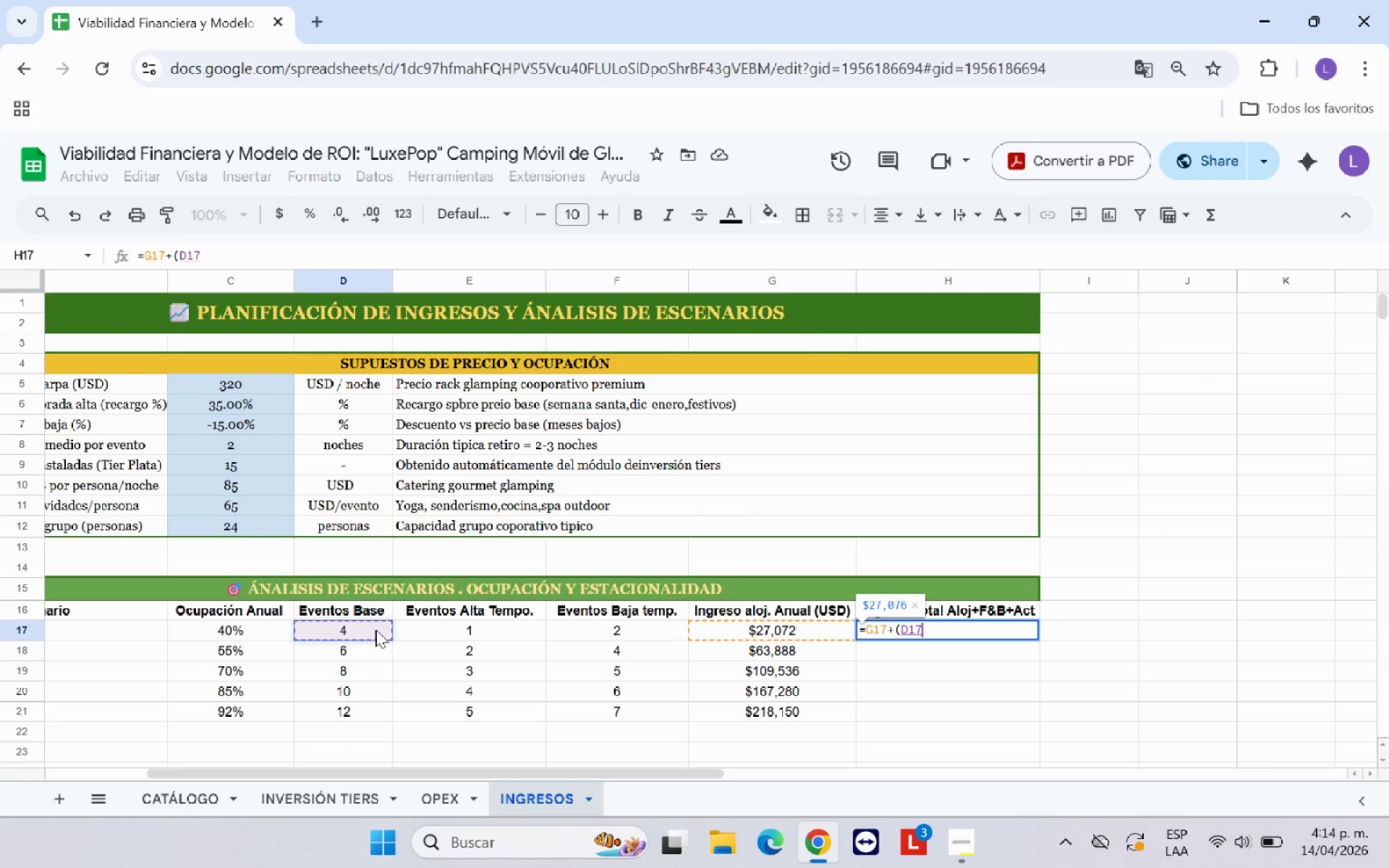 
key(Equal)
 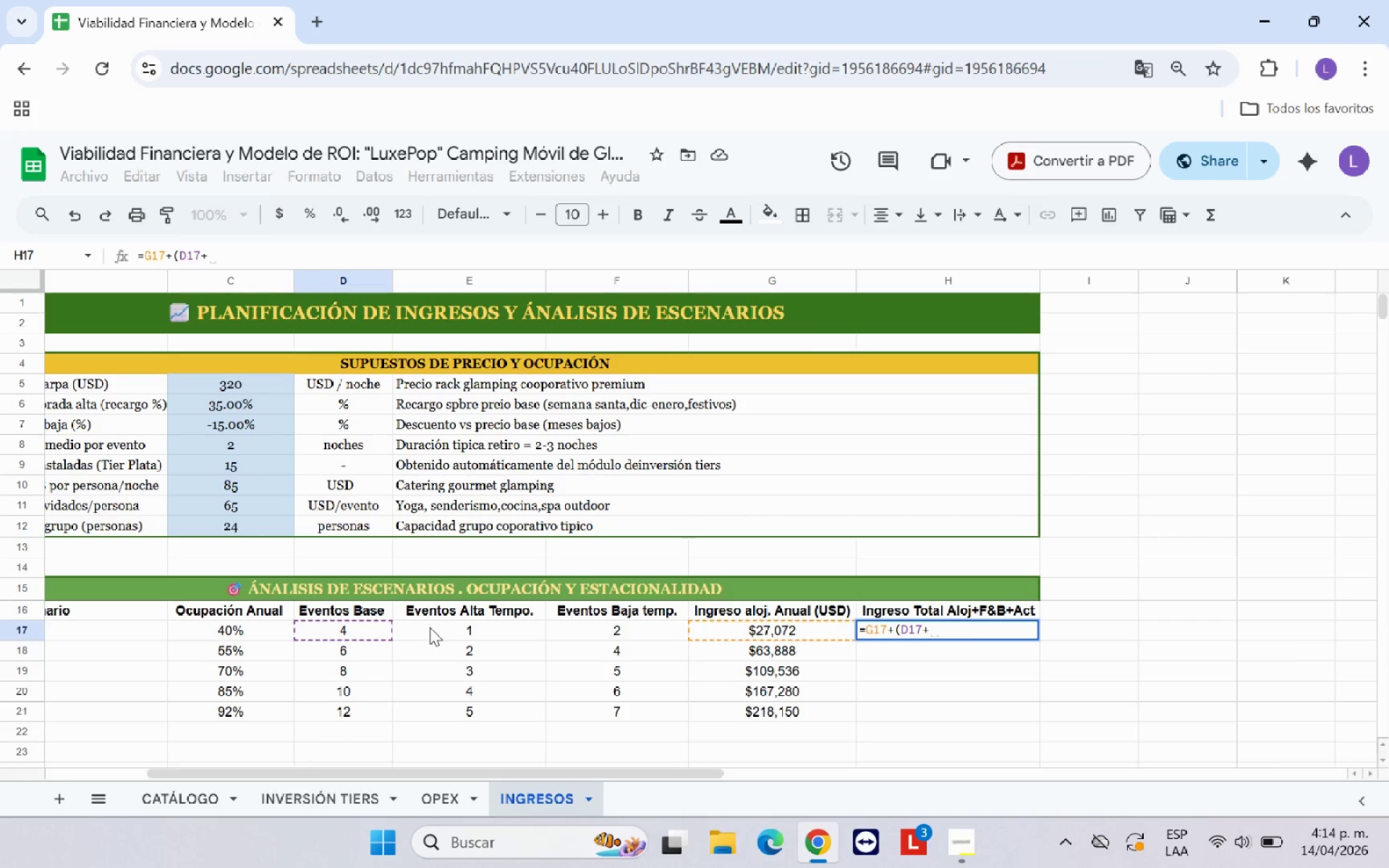 
left_click([430, 627])
 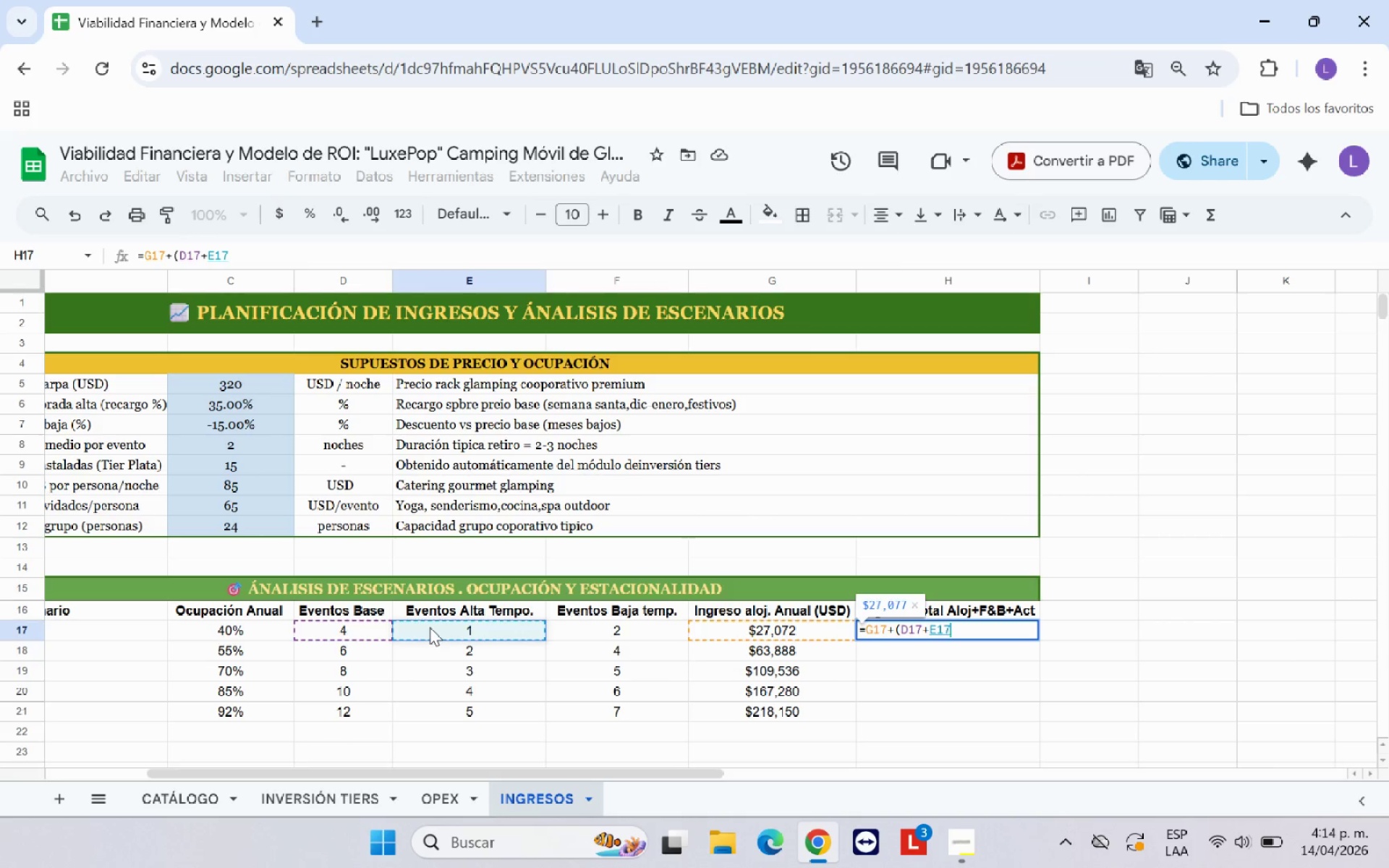 
key(Equal)
 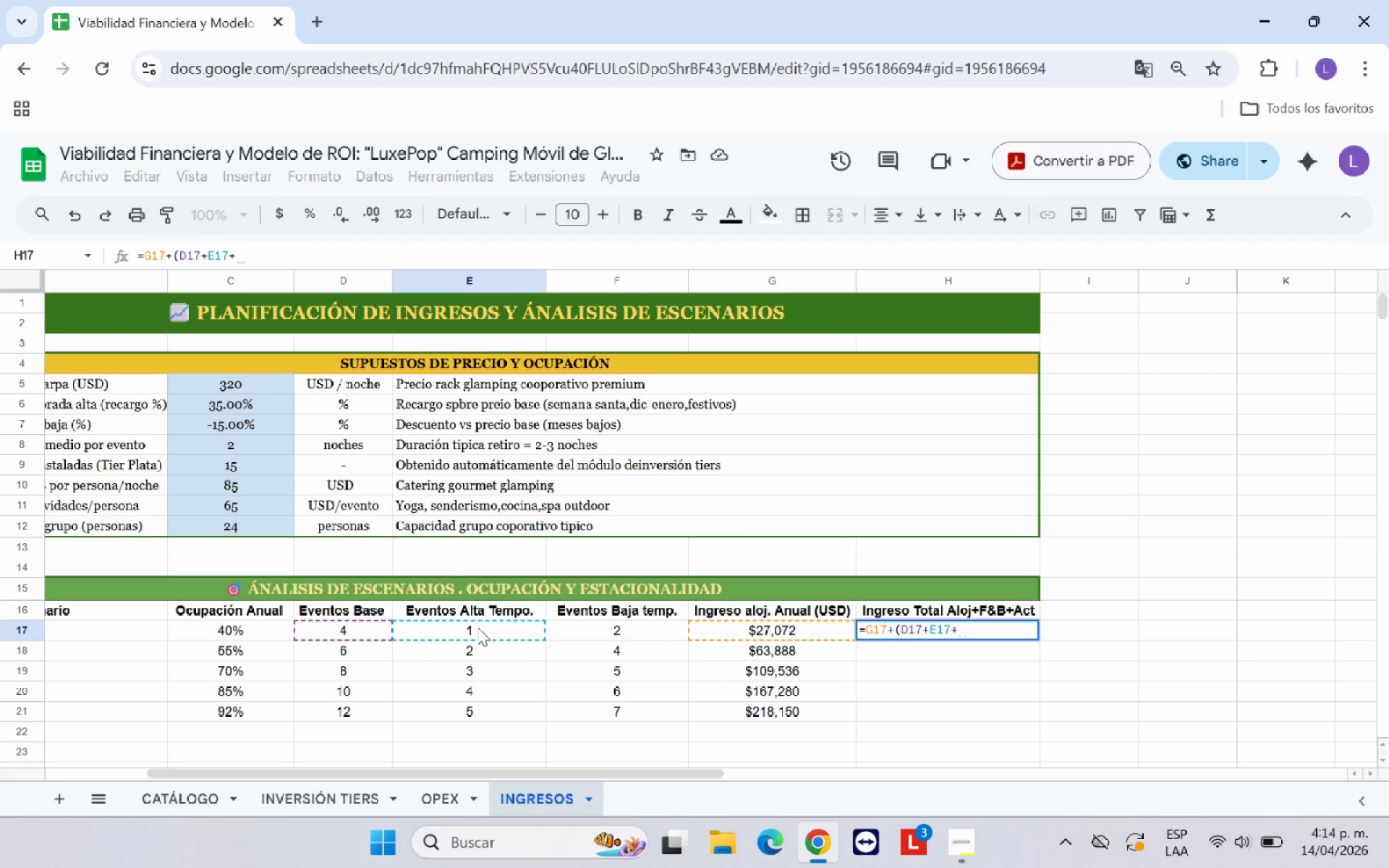 
left_click([584, 630])
 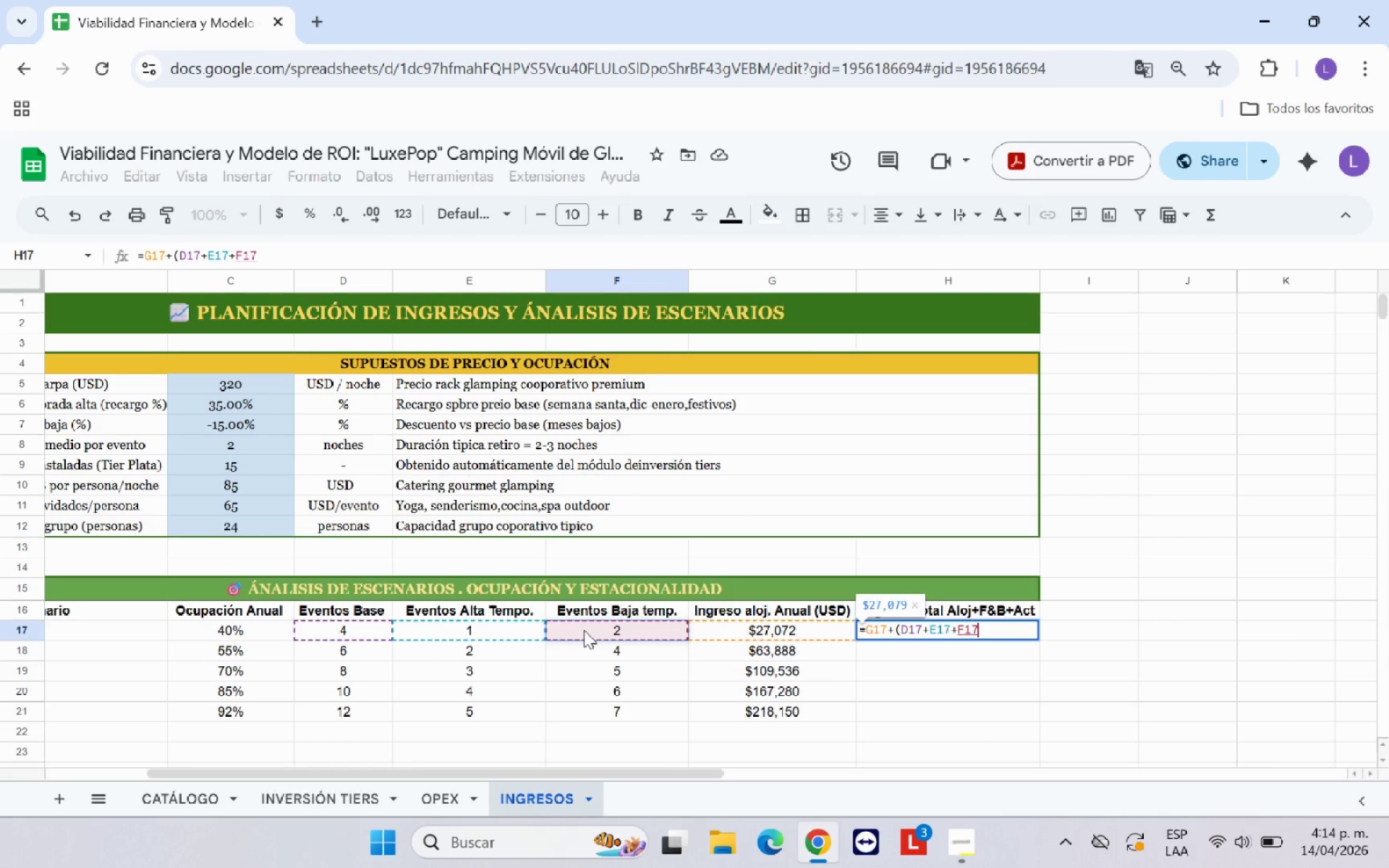 
key(Shift+9)
 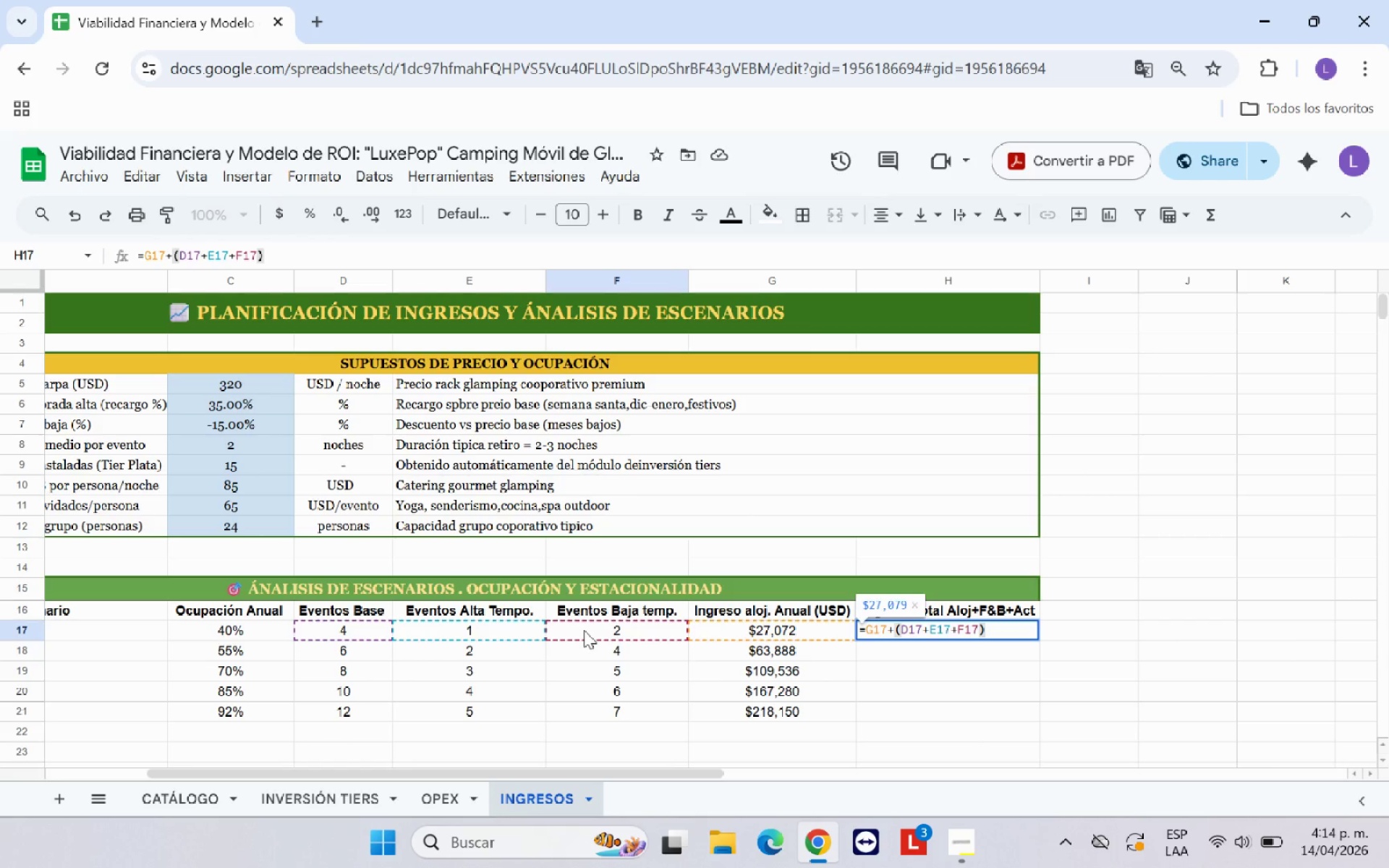 
key(Shift+Equal)
 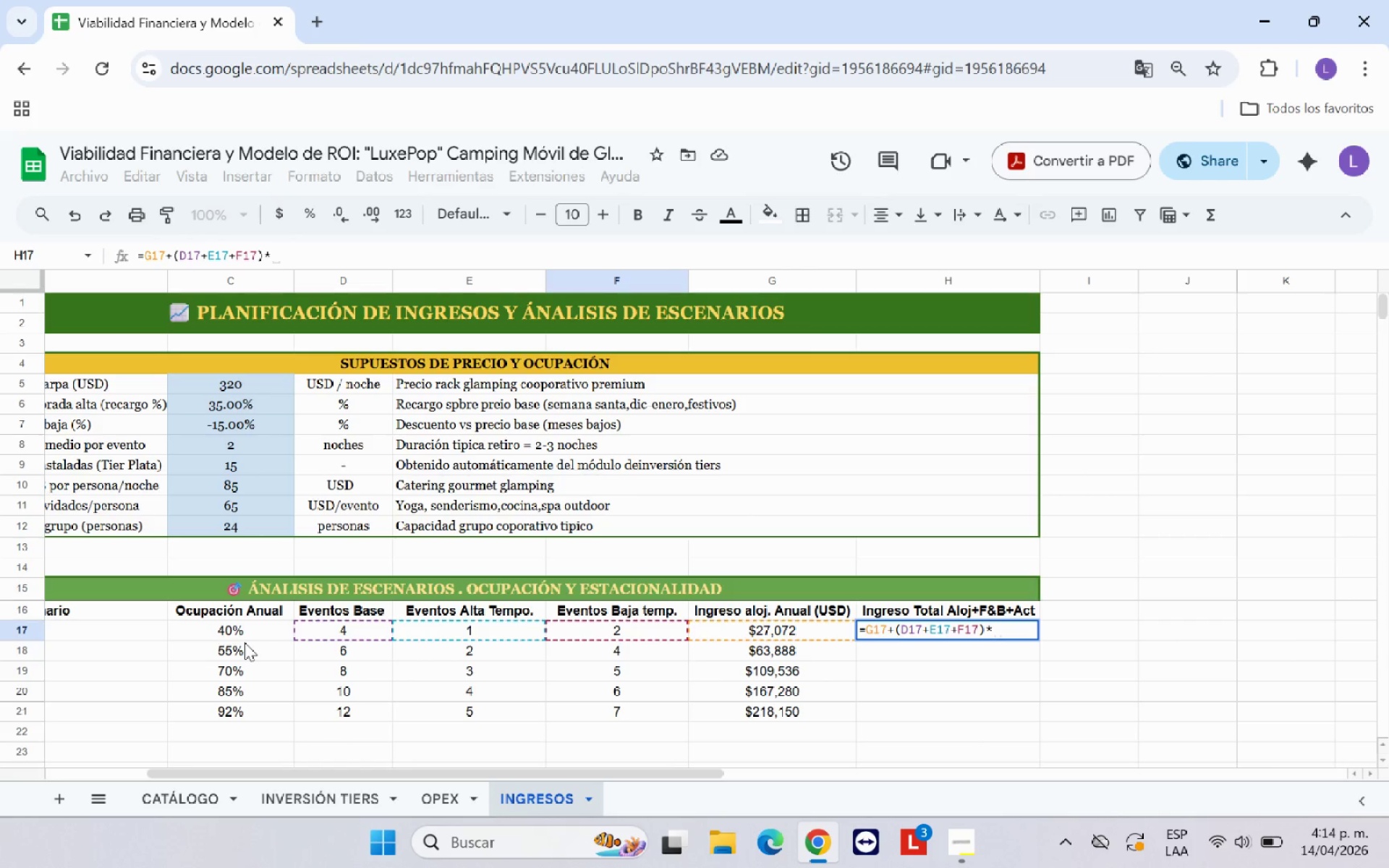 
wait(6.62)
 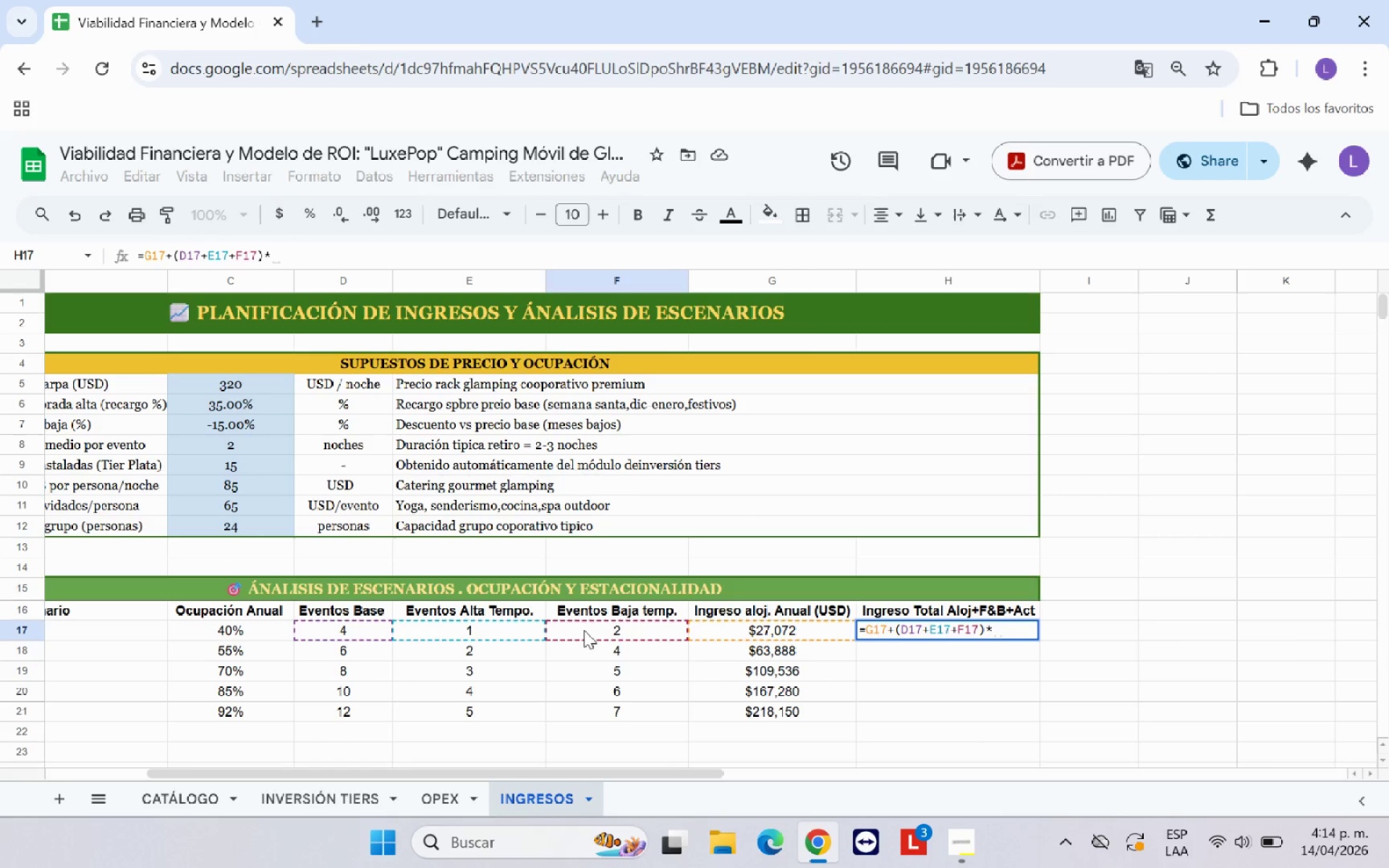 
left_click([255, 529])
 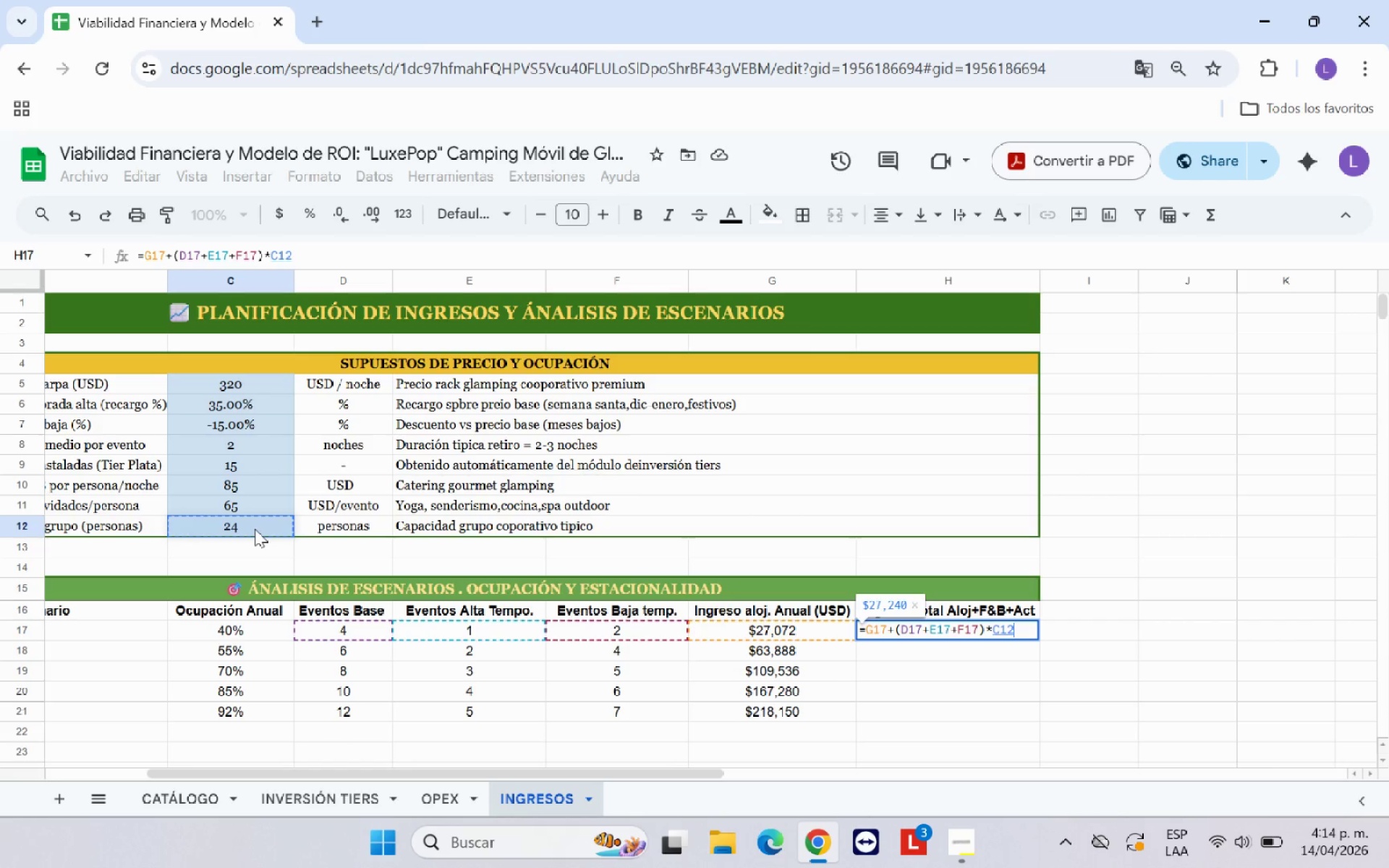 
key(Shift+Equal)
 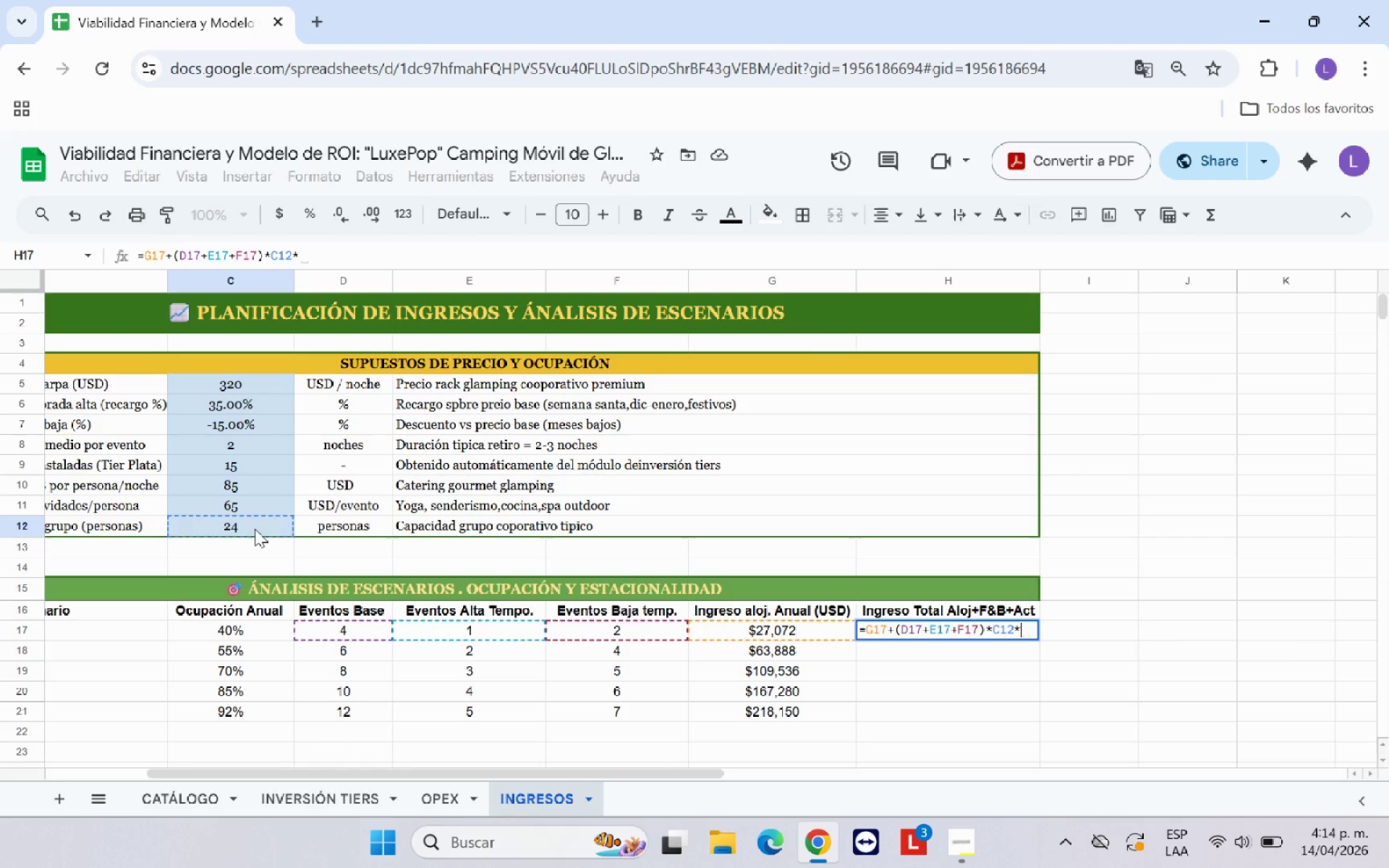 
key(Shift+8)
 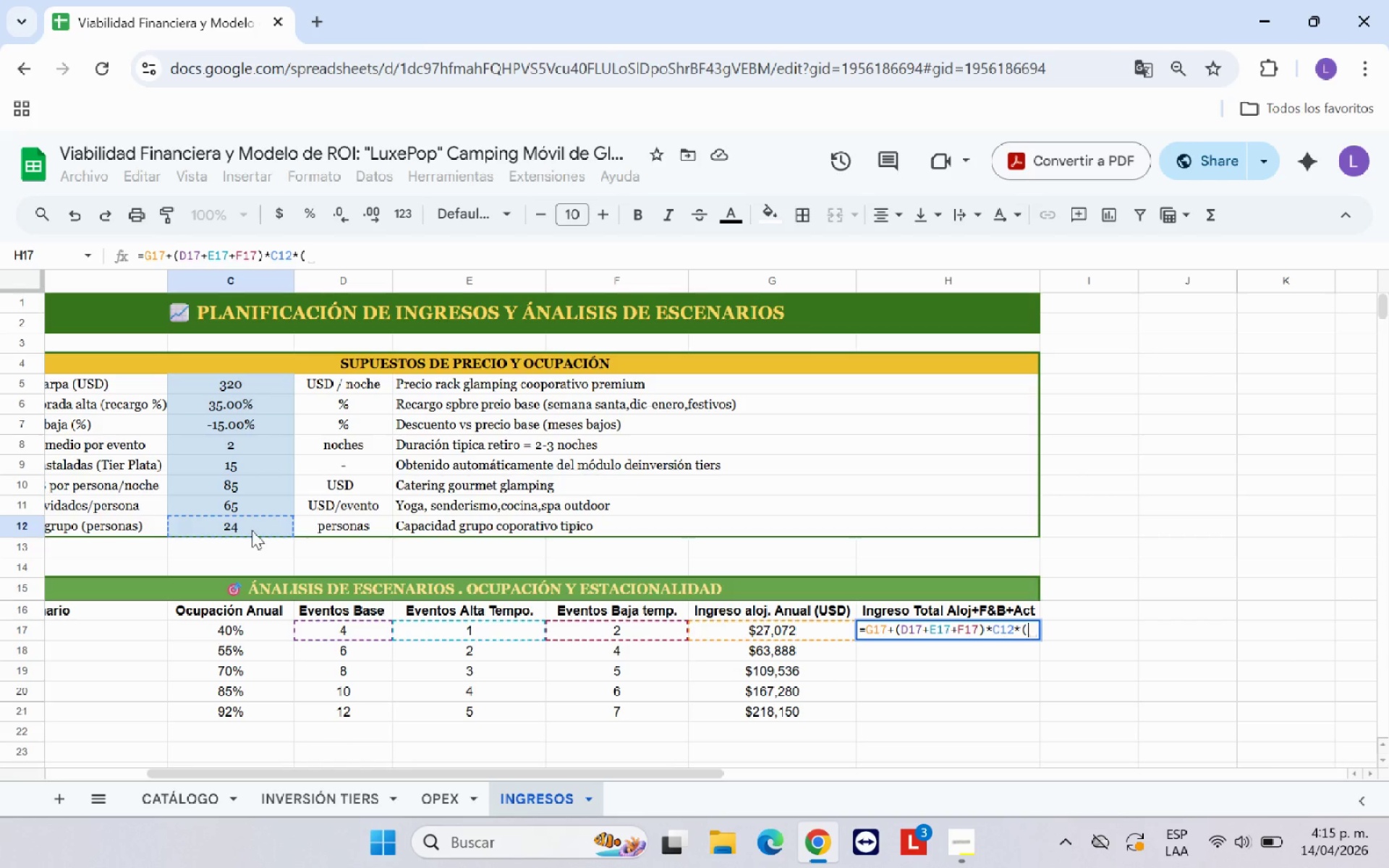 
left_click([231, 489])
 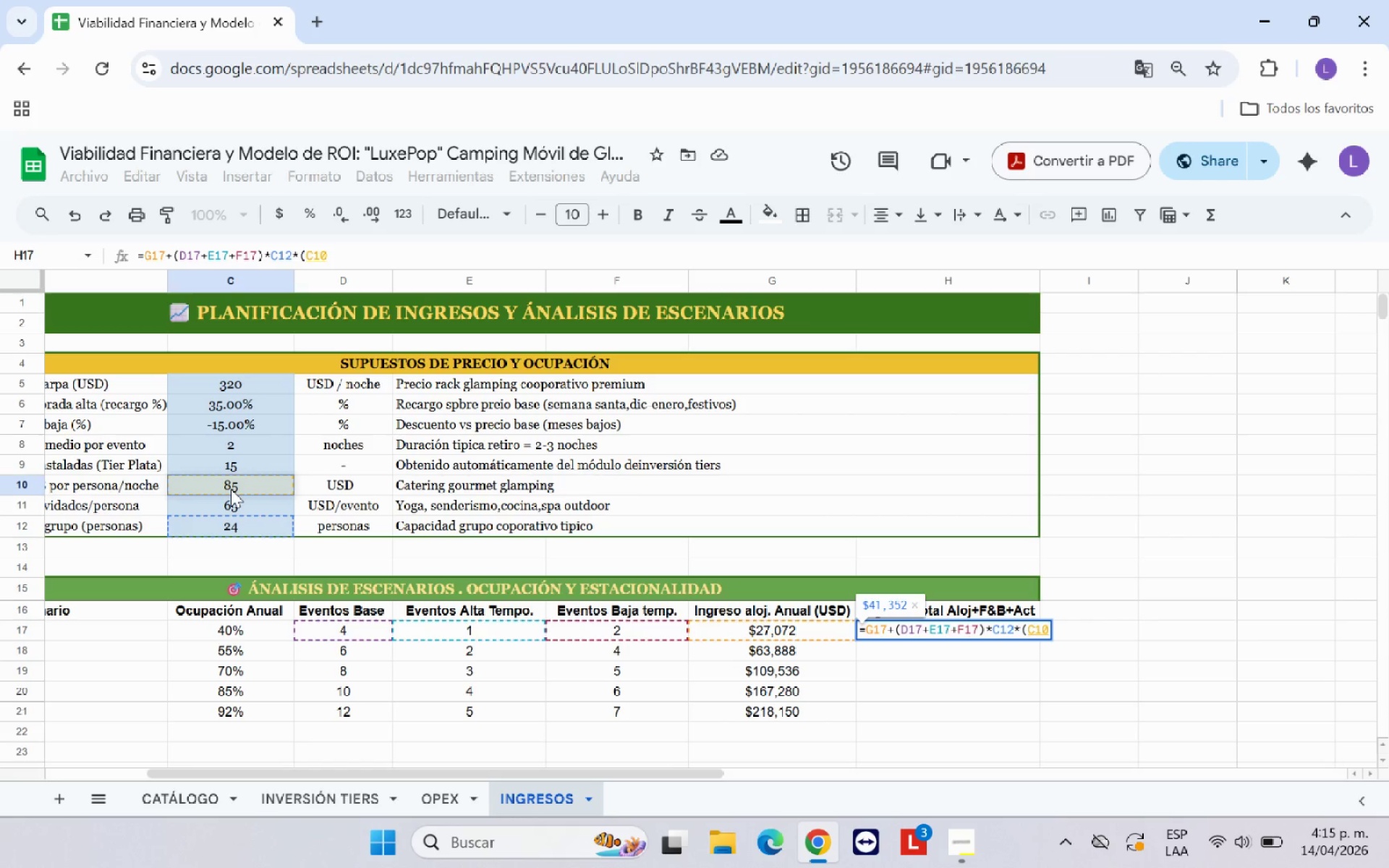 
key(Shift+Equal)
 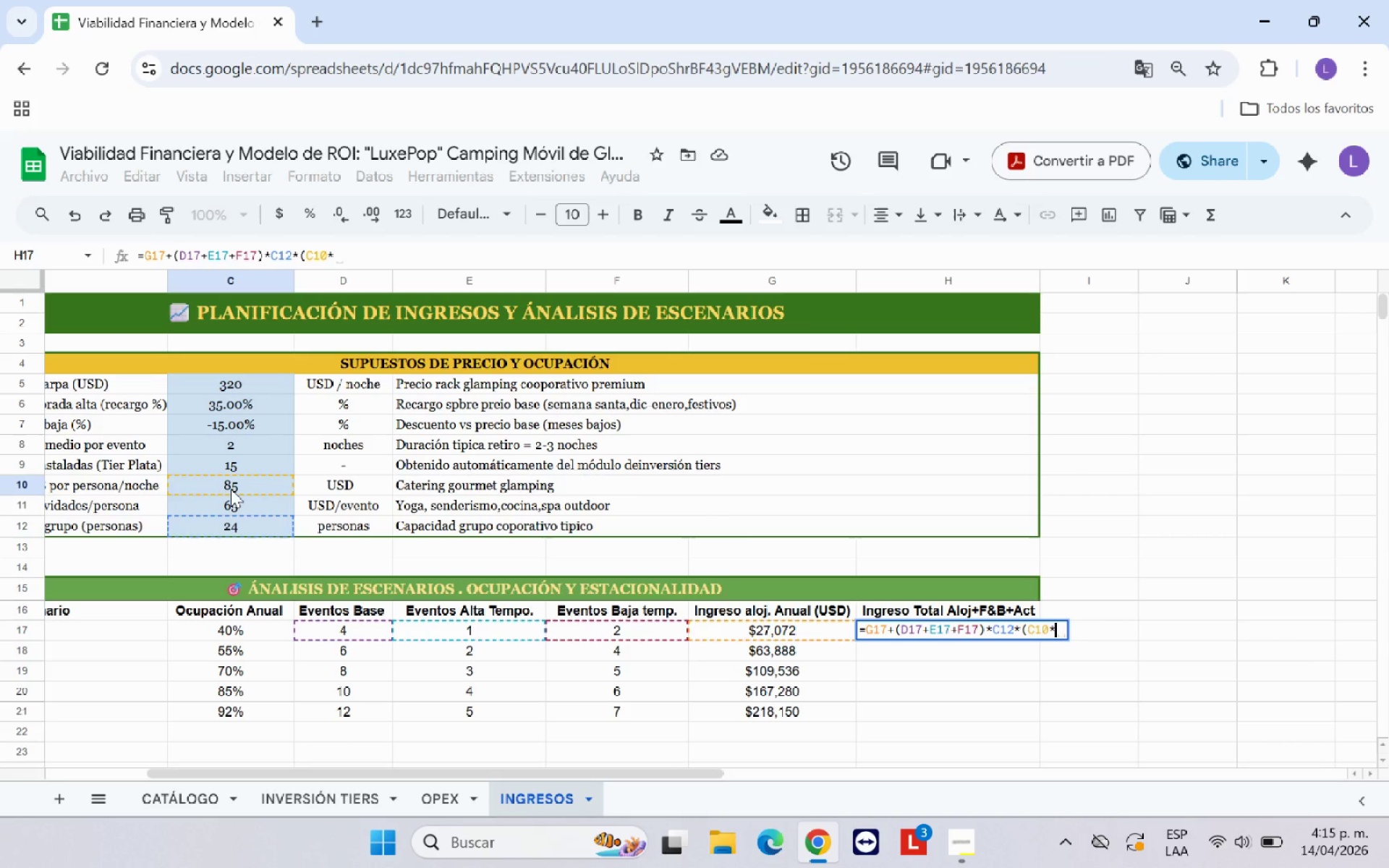 
left_click([260, 441])
 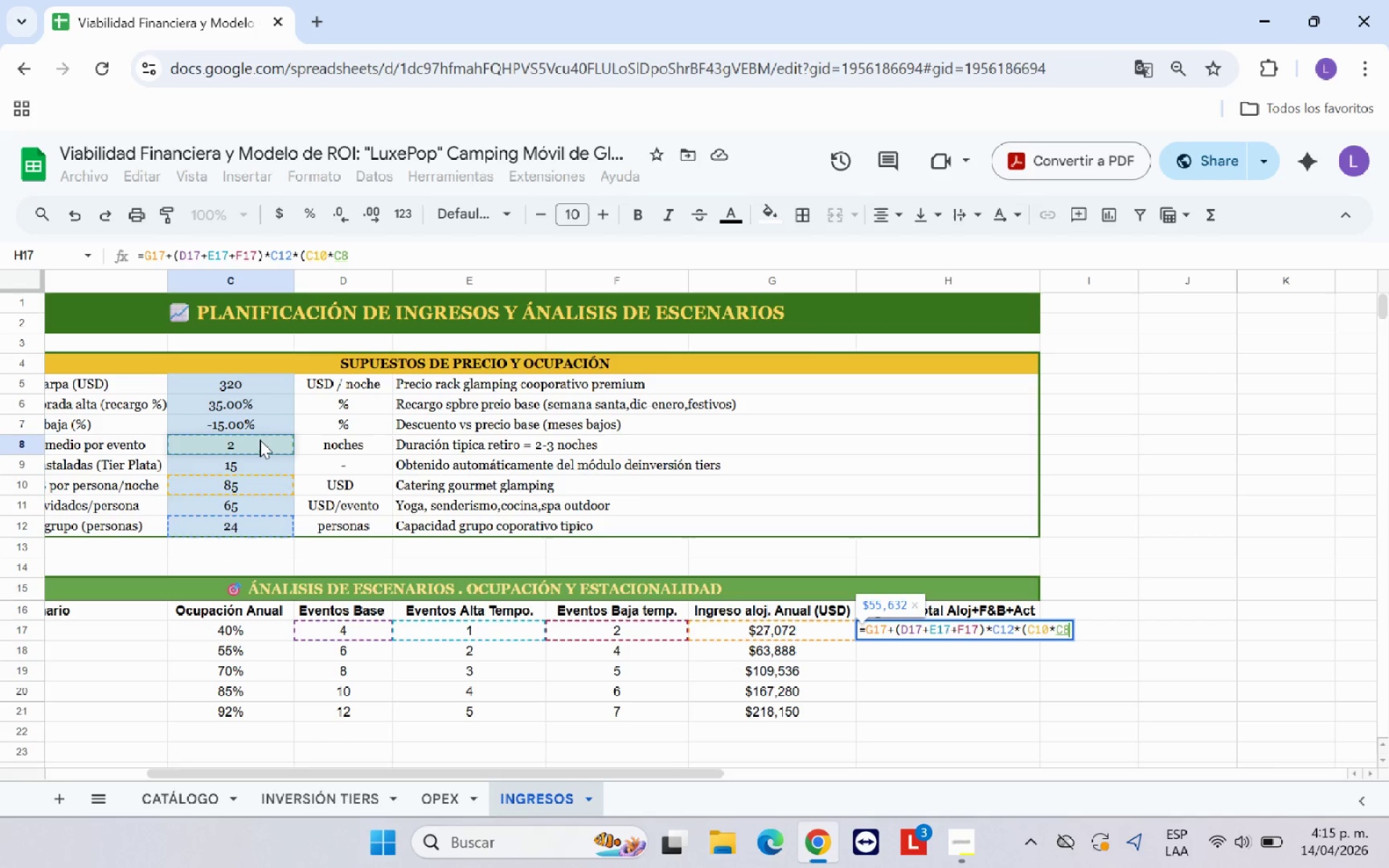 
key(Equal)
 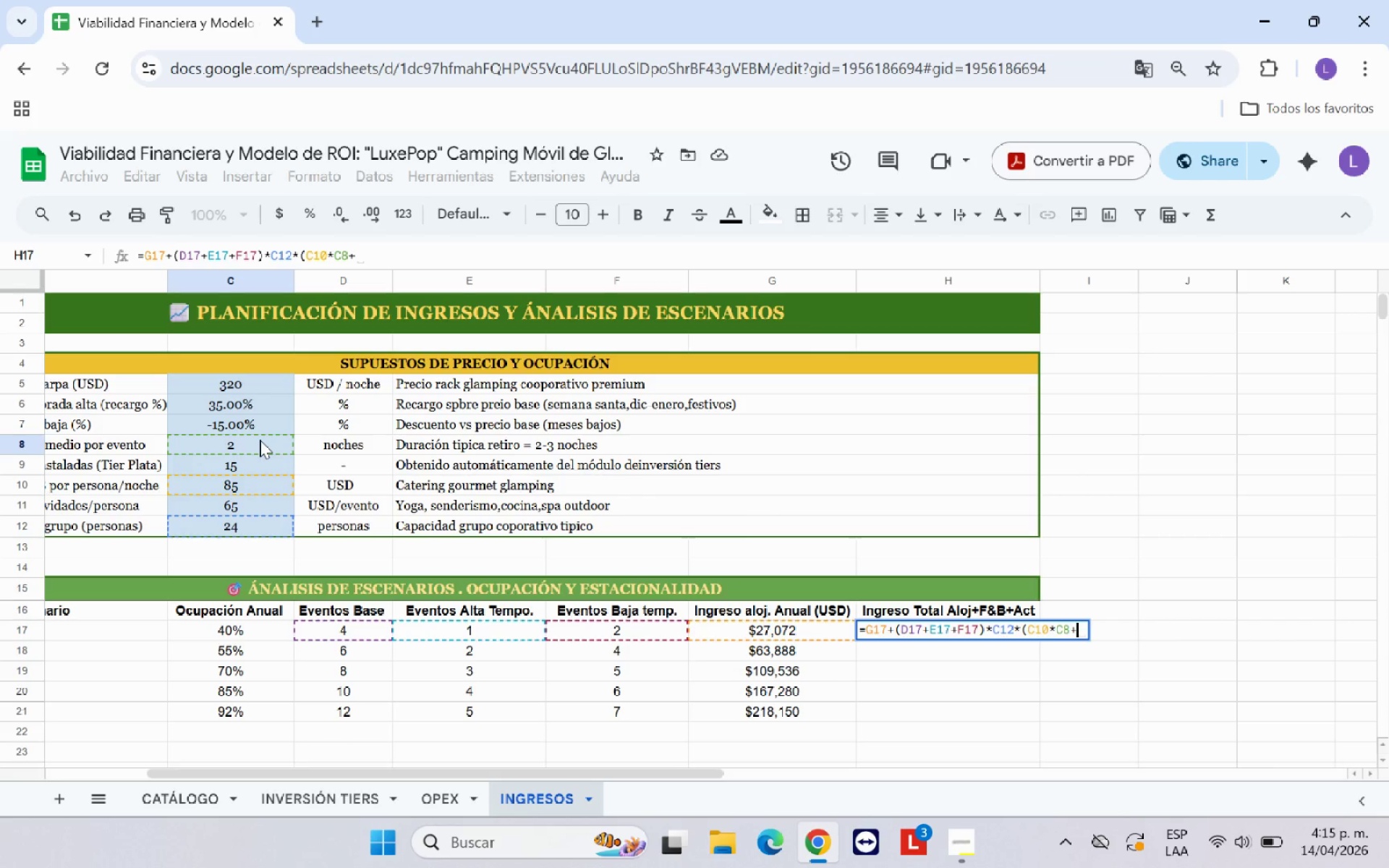 
wait(7.77)
 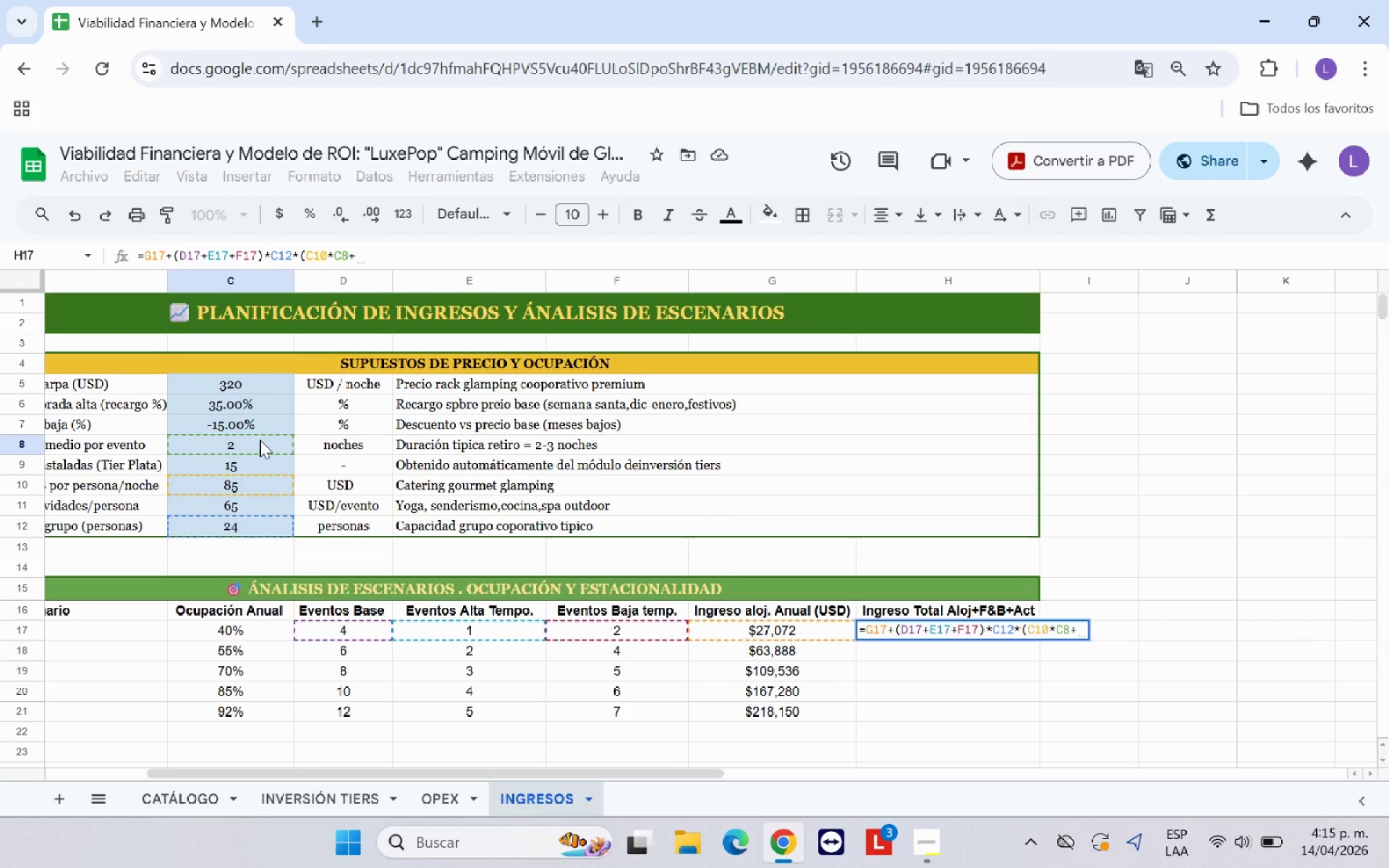 
left_click([238, 503])
 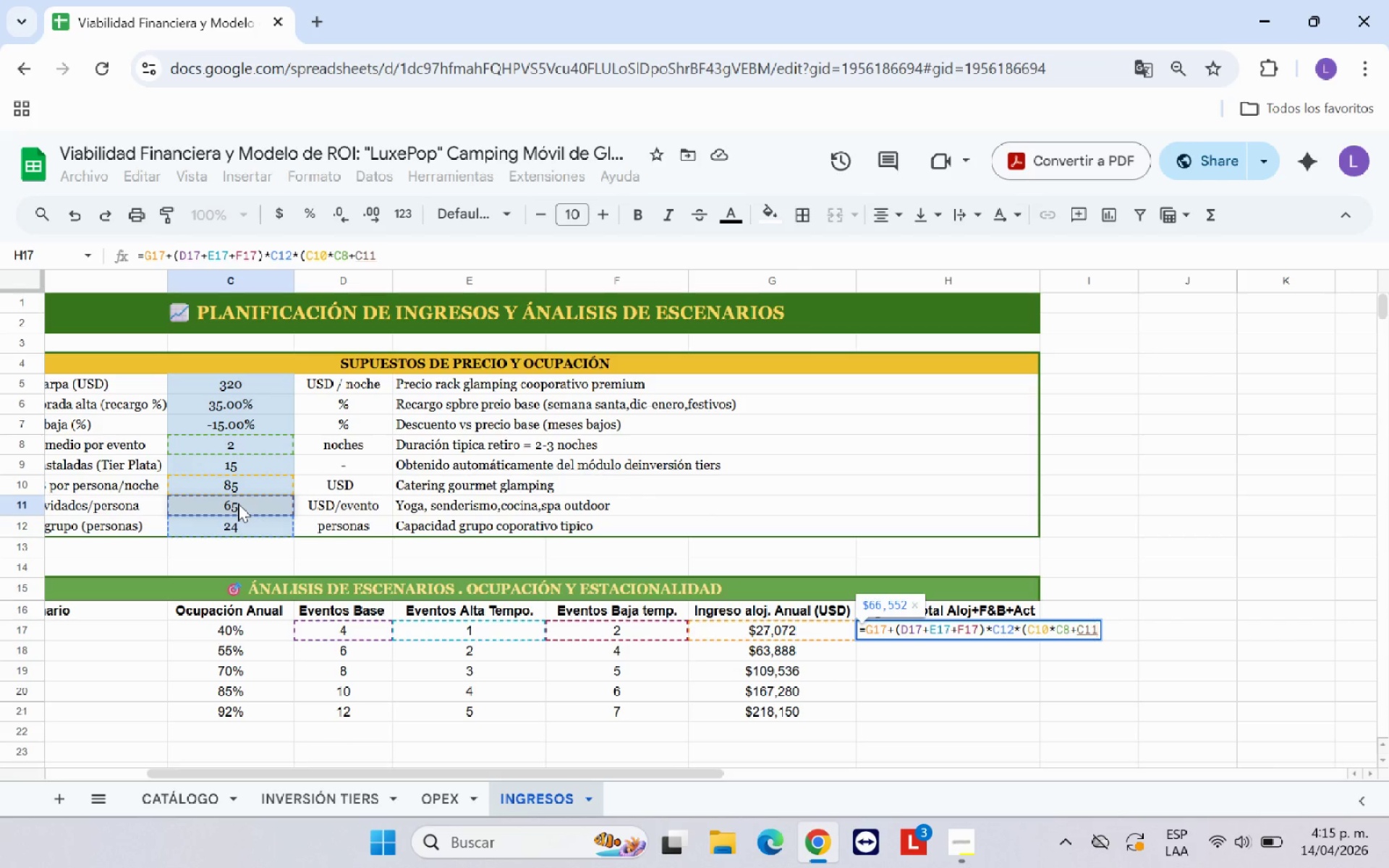 
key(Shift+9)
 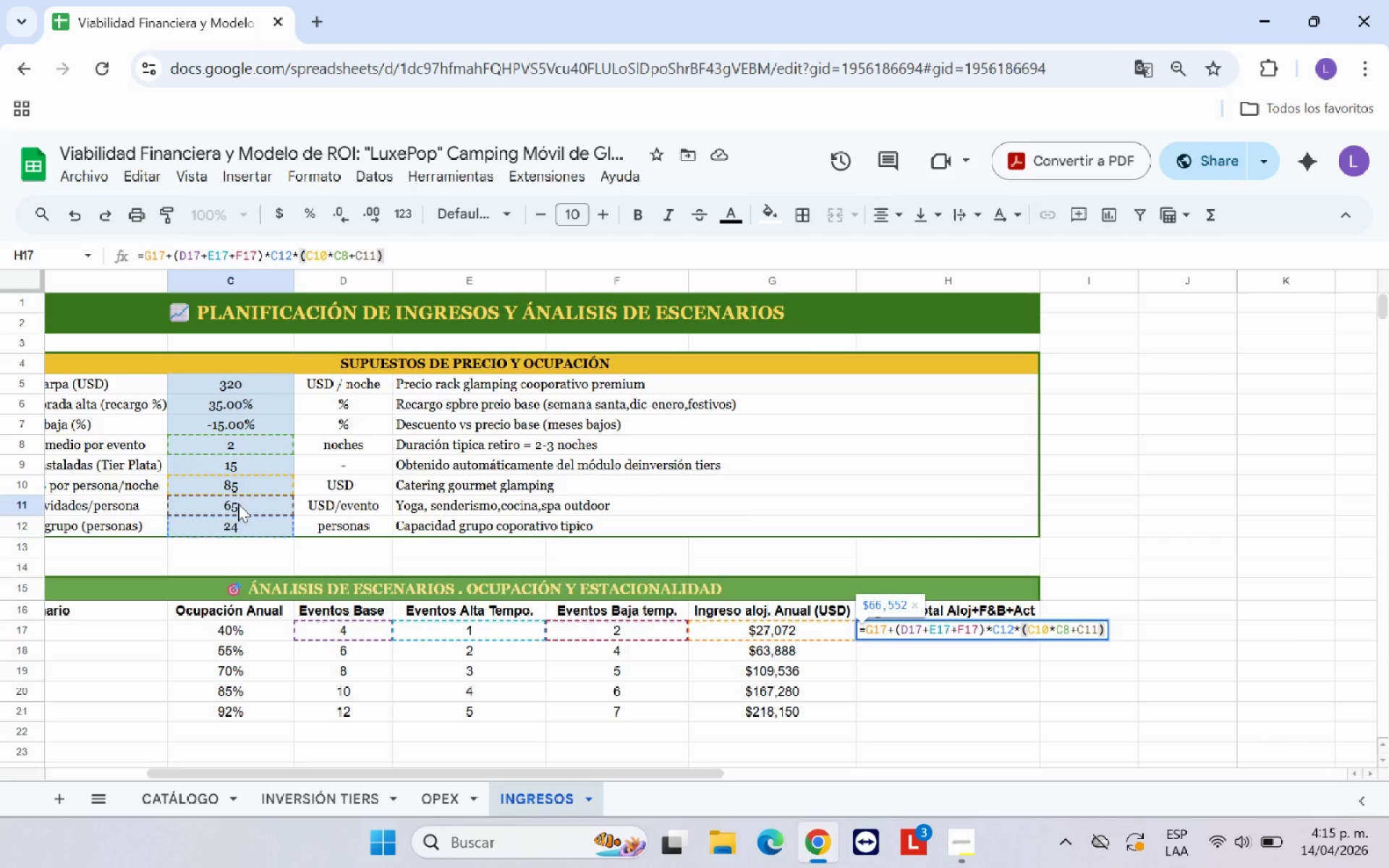 
key(Enter)
 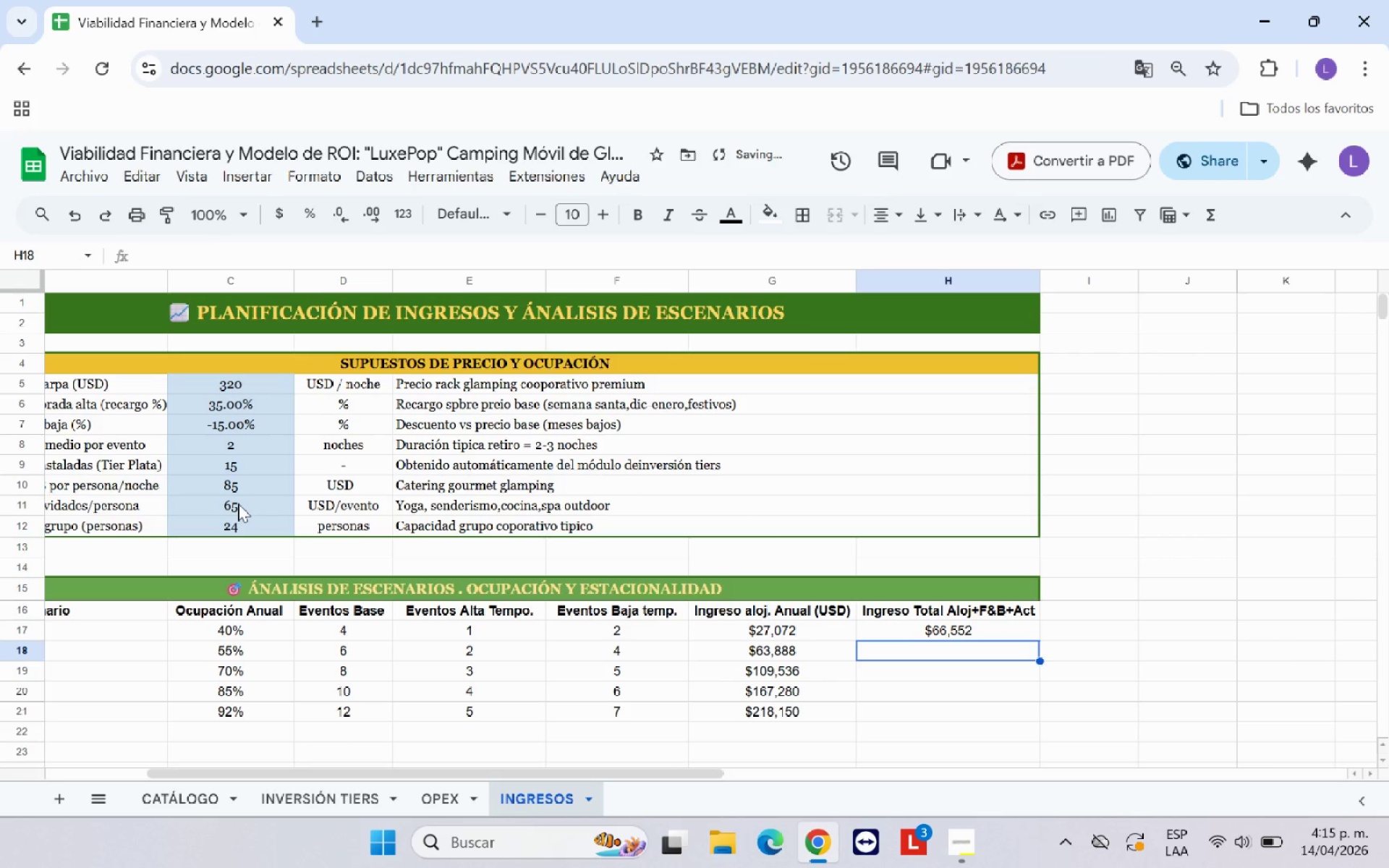 
key(ArrowUp)
 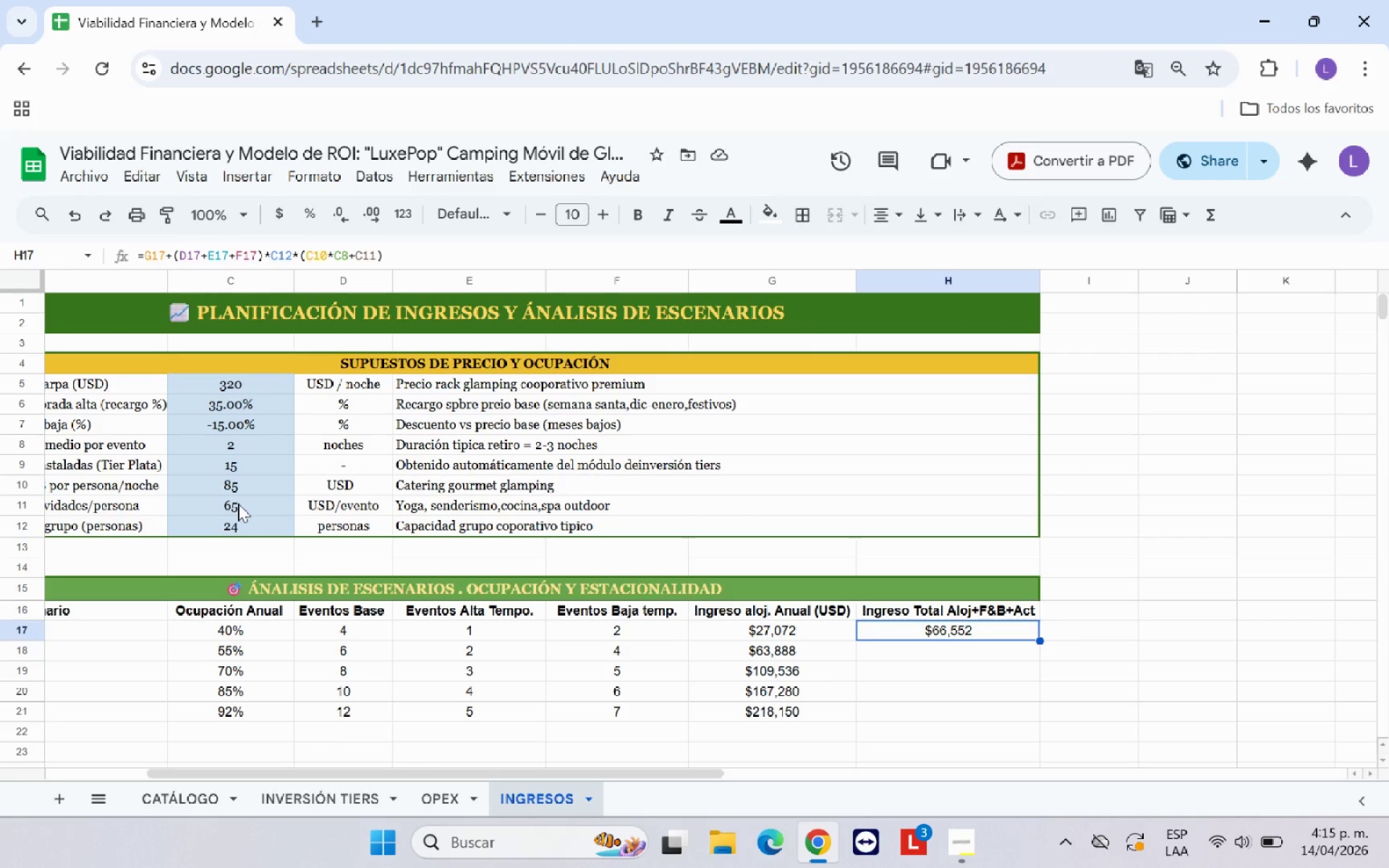 
wait(21.0)
 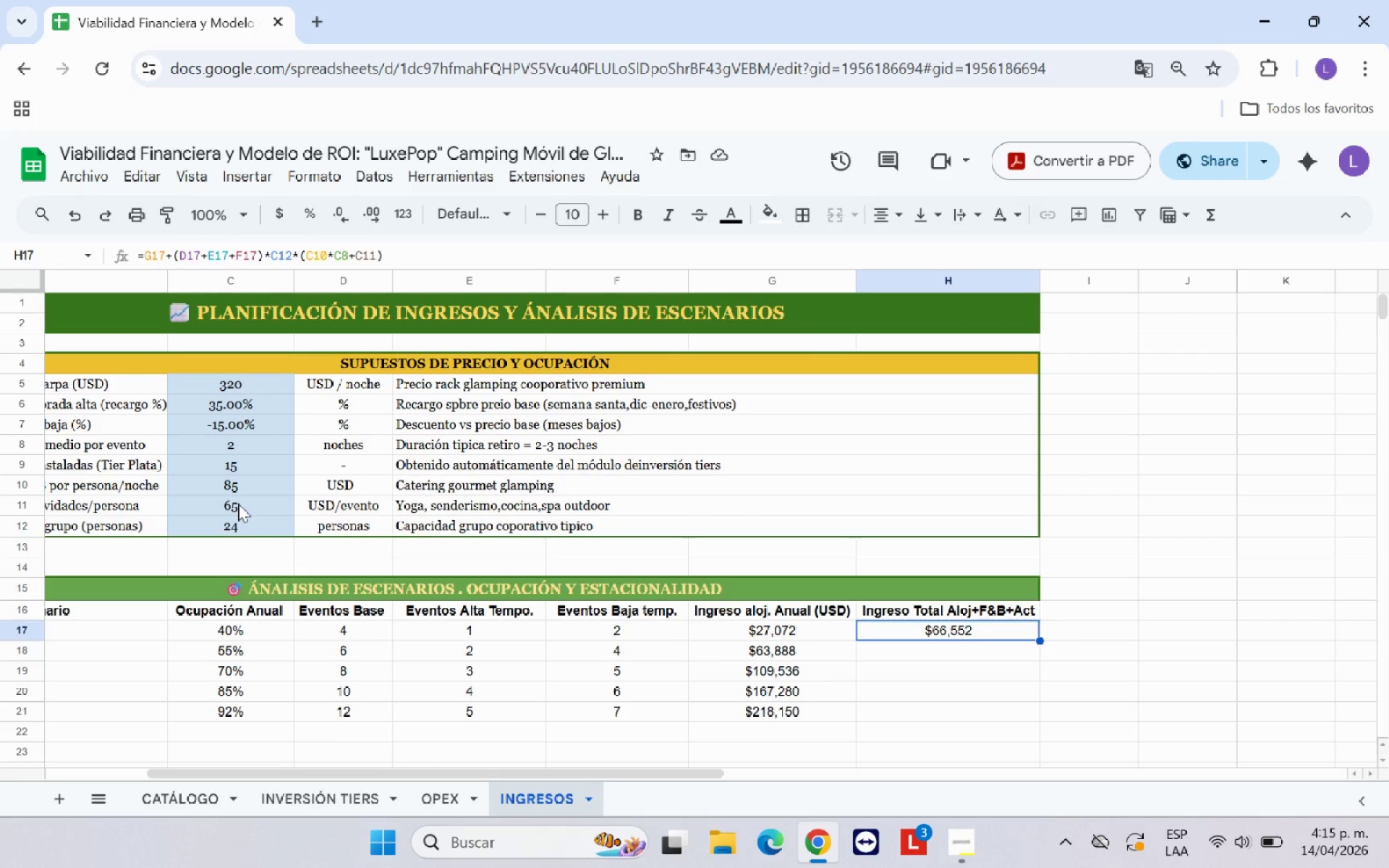 
left_click([270, 254])
 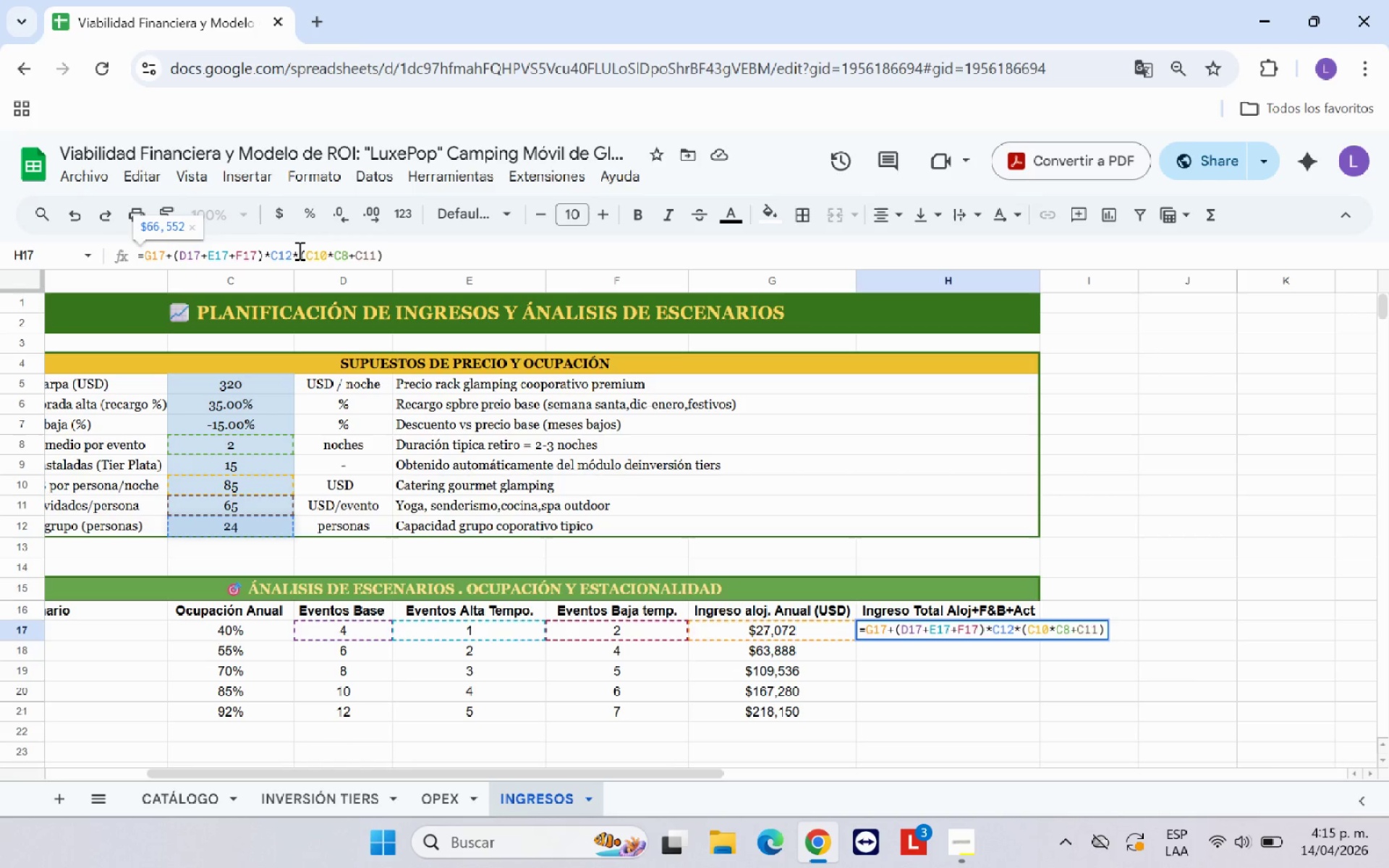 
key(Shift+4)
 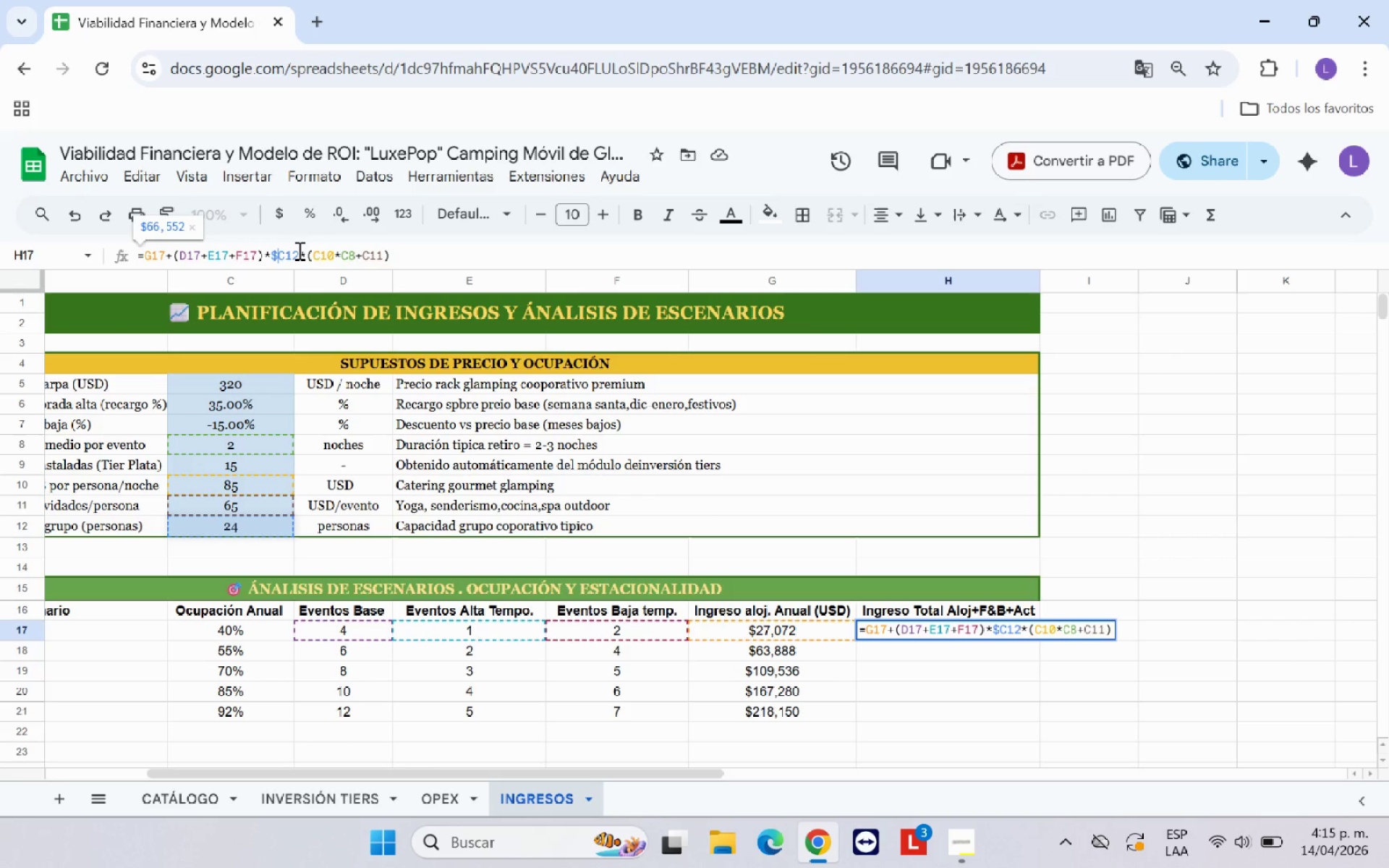 
key(ArrowRight)
 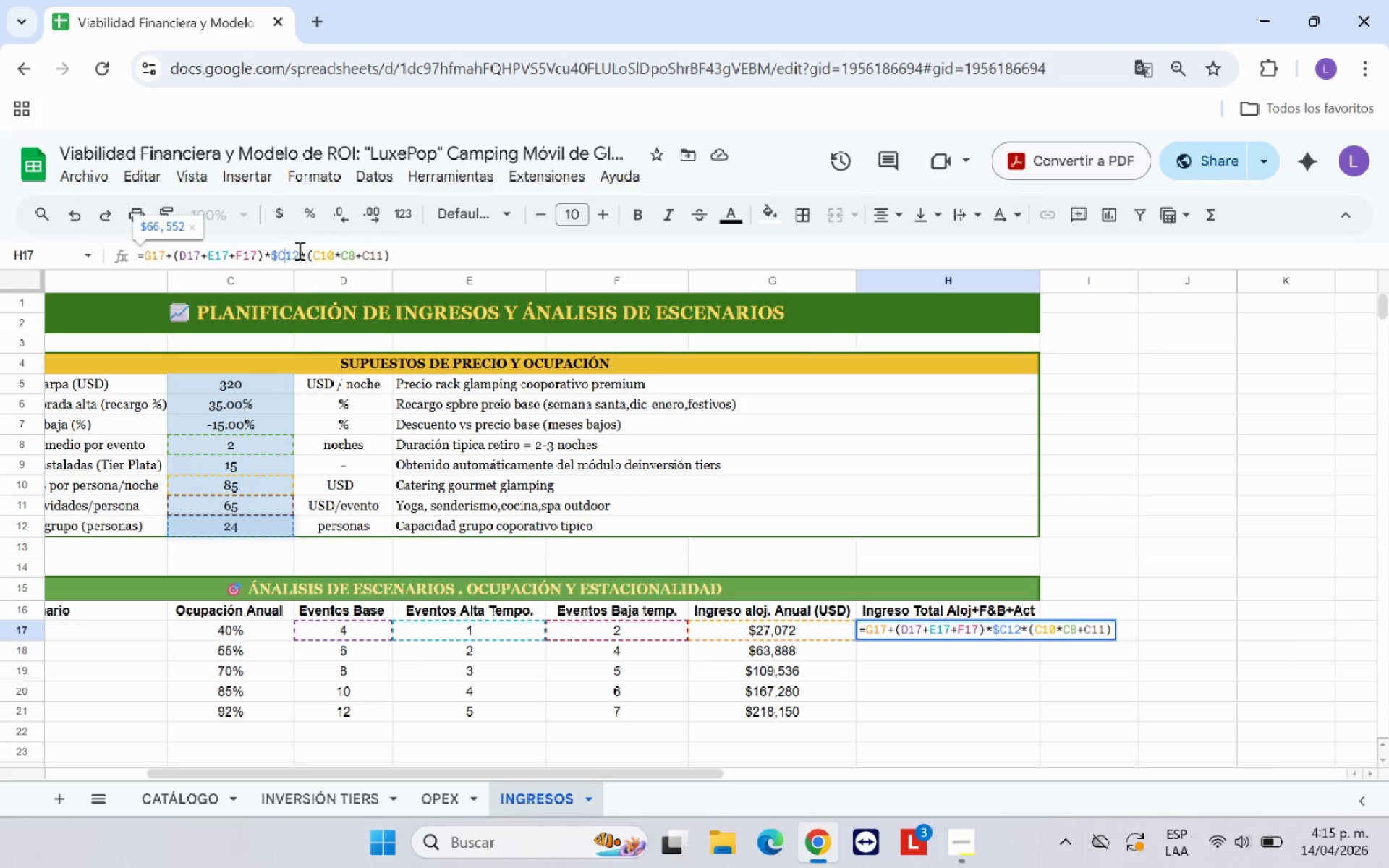 
key(Shift+ShiftRight)
 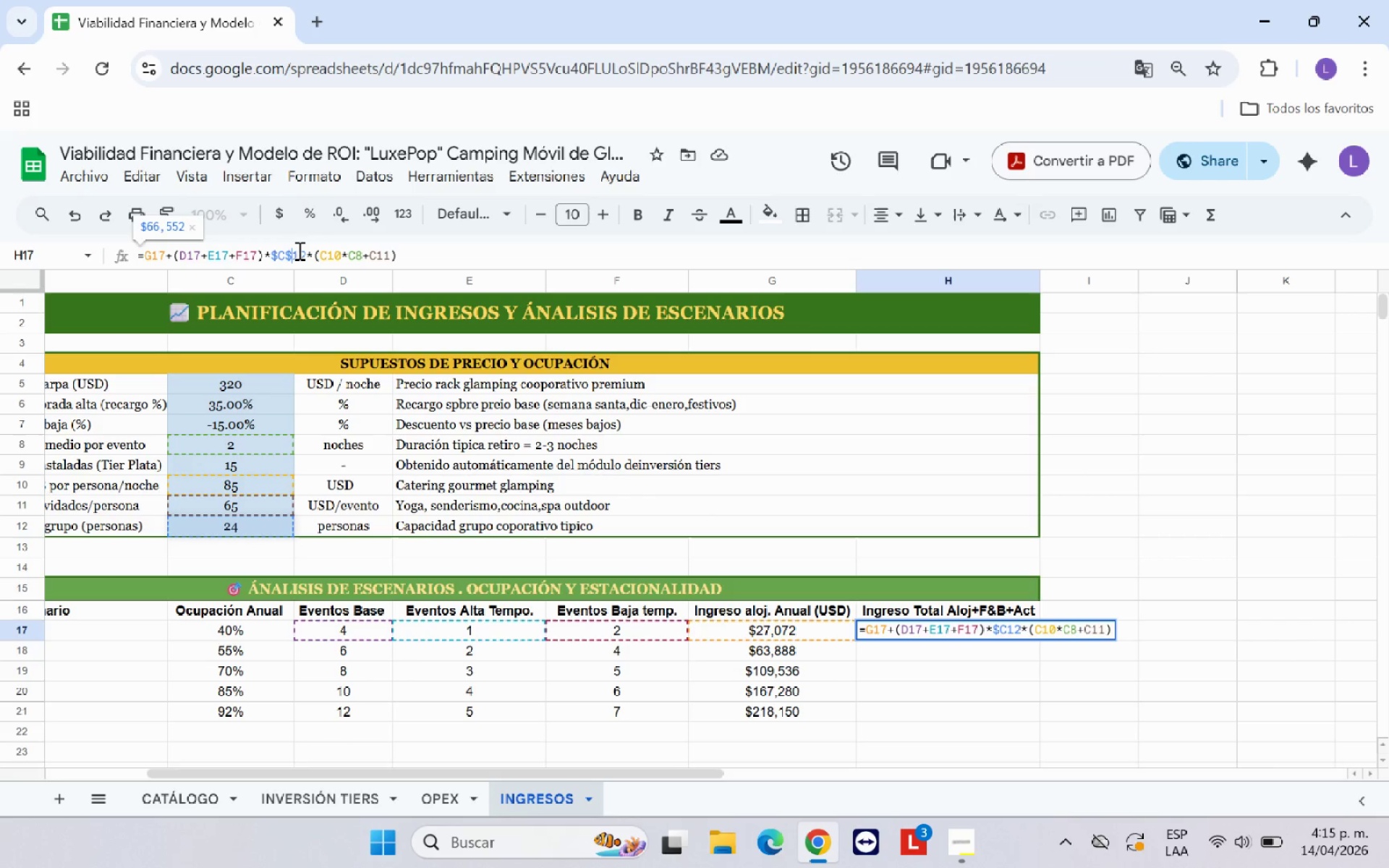 
key(Shift+4)
 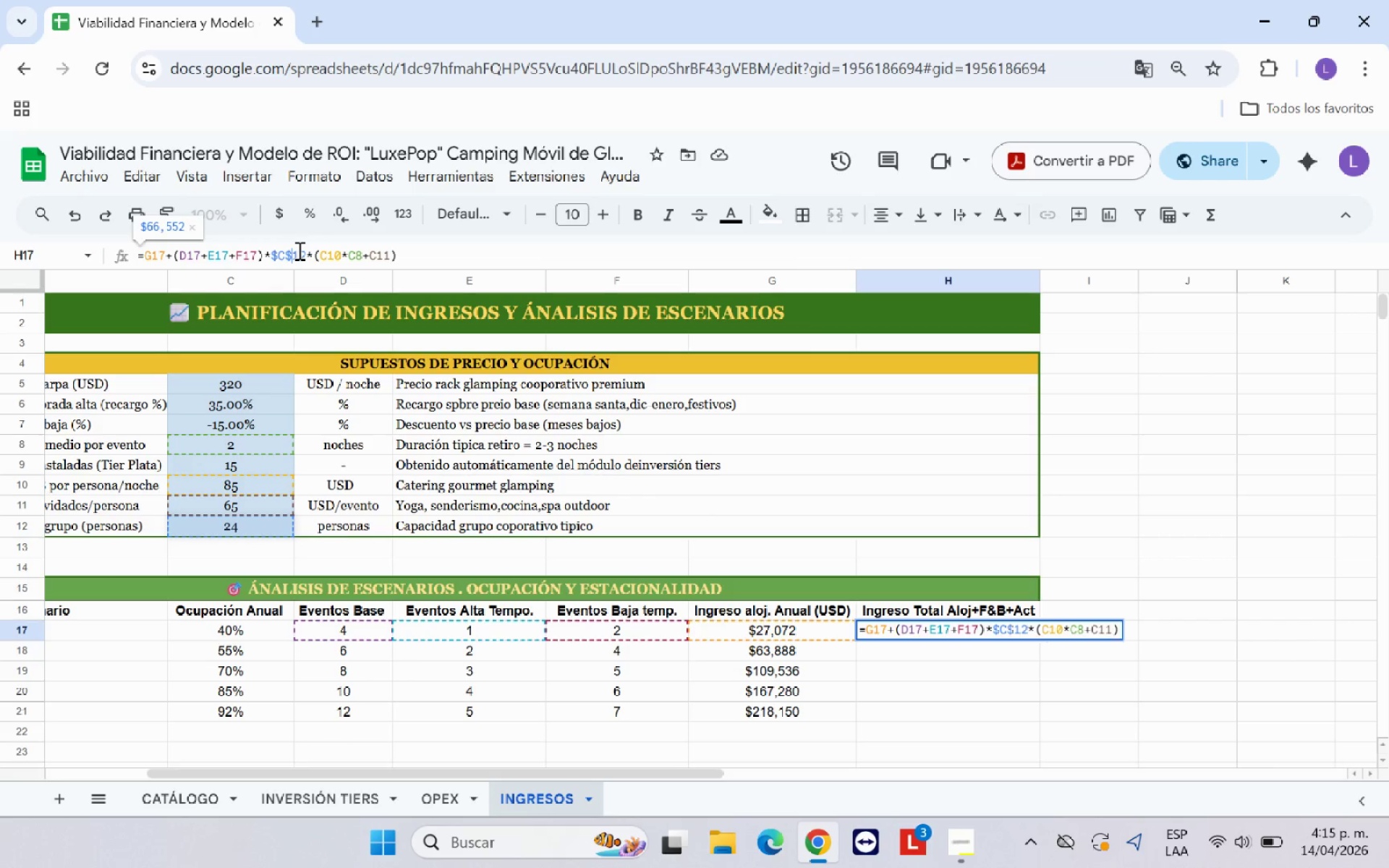 
key(ArrowRight)
 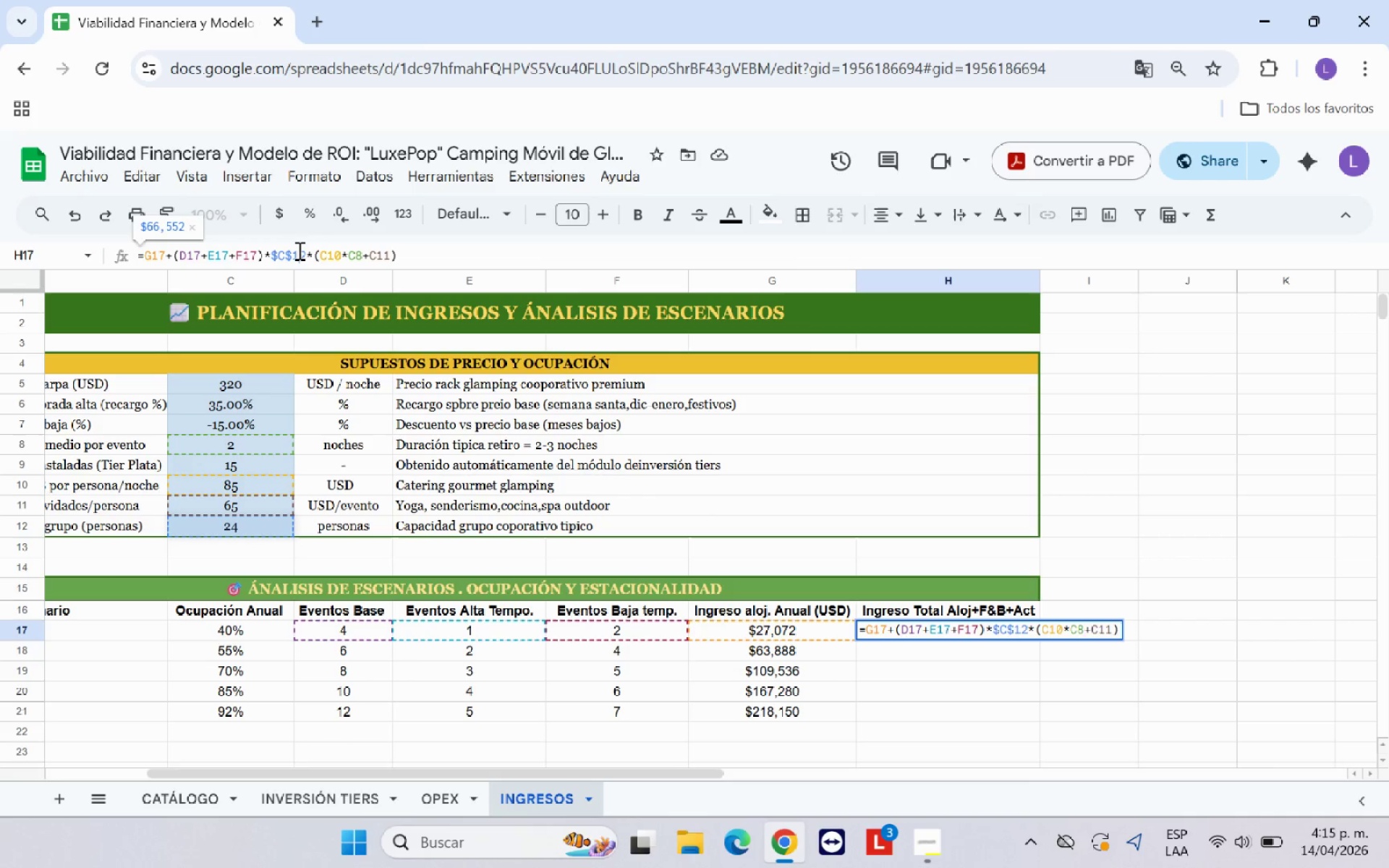 
key(ArrowRight)
 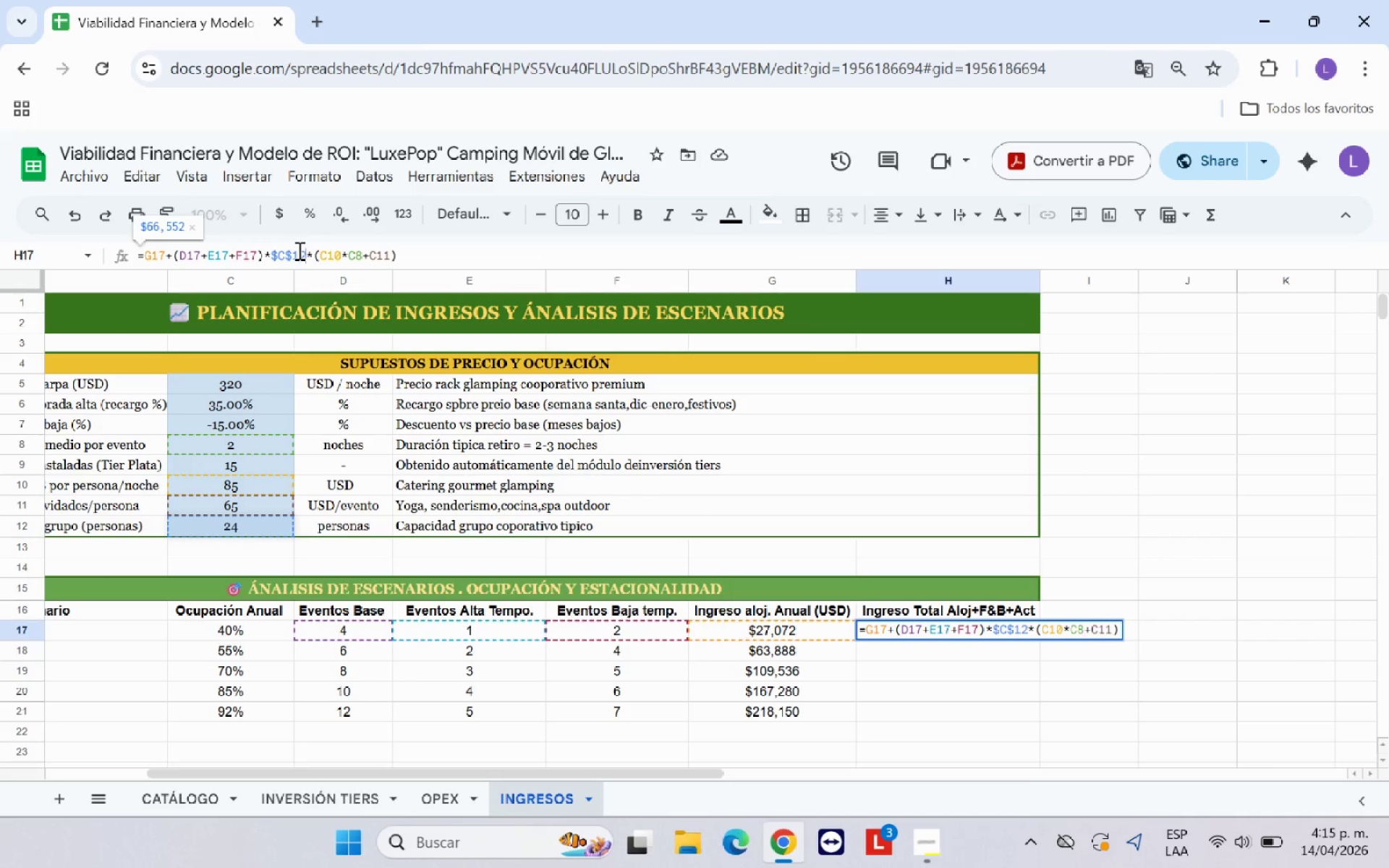 
key(ArrowRight)
 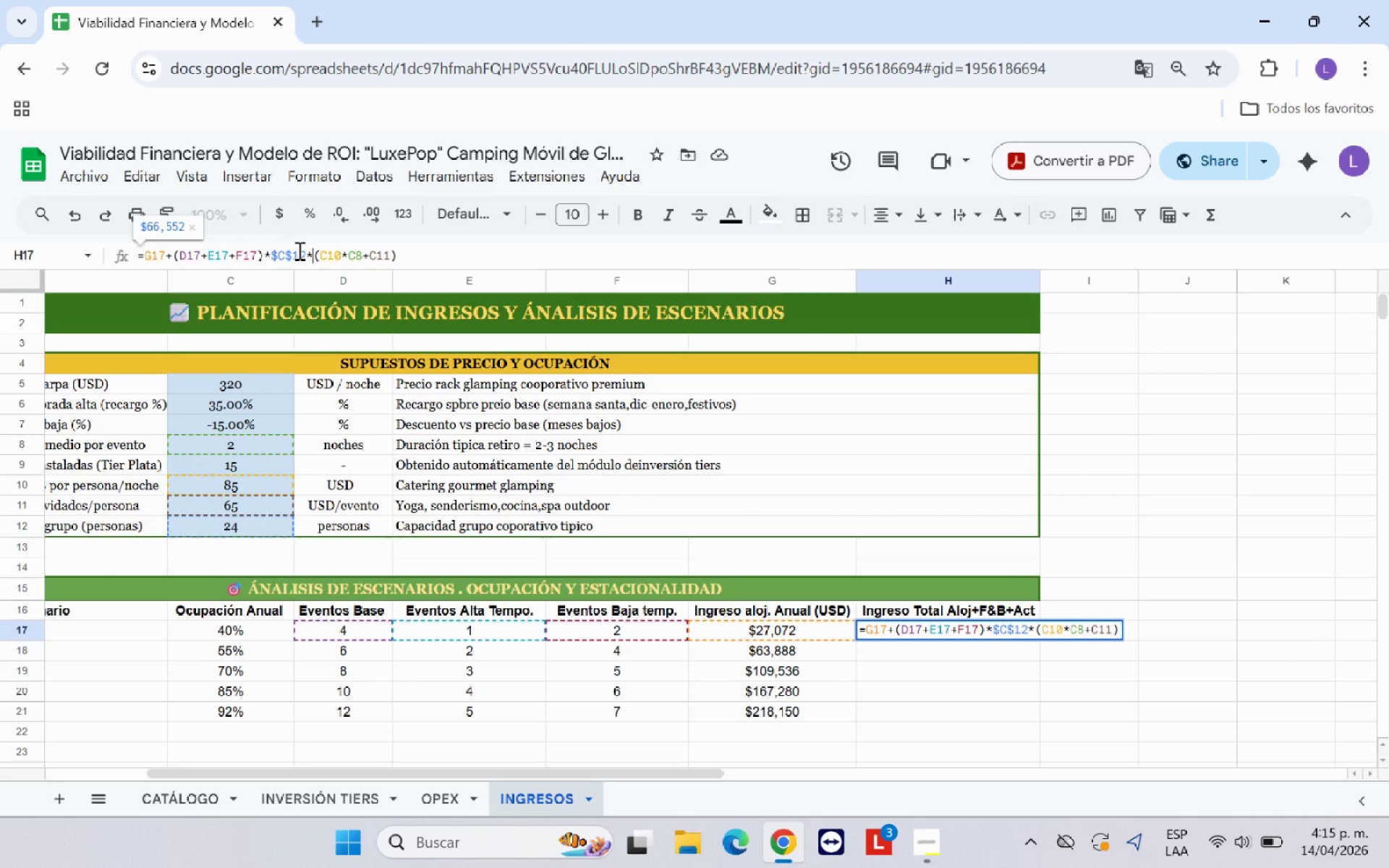 
key(ArrowRight)
 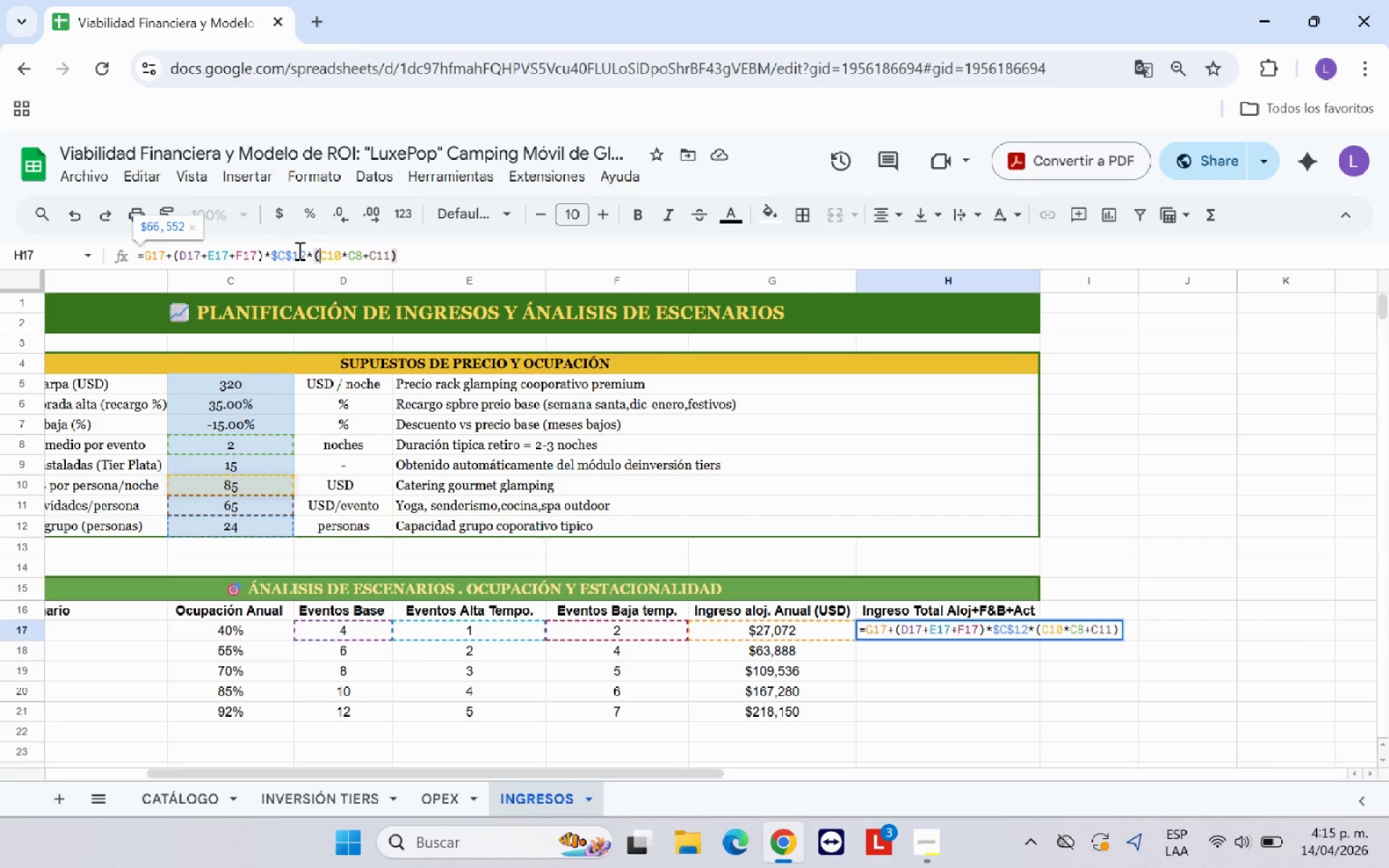 
key(Shift+4)
 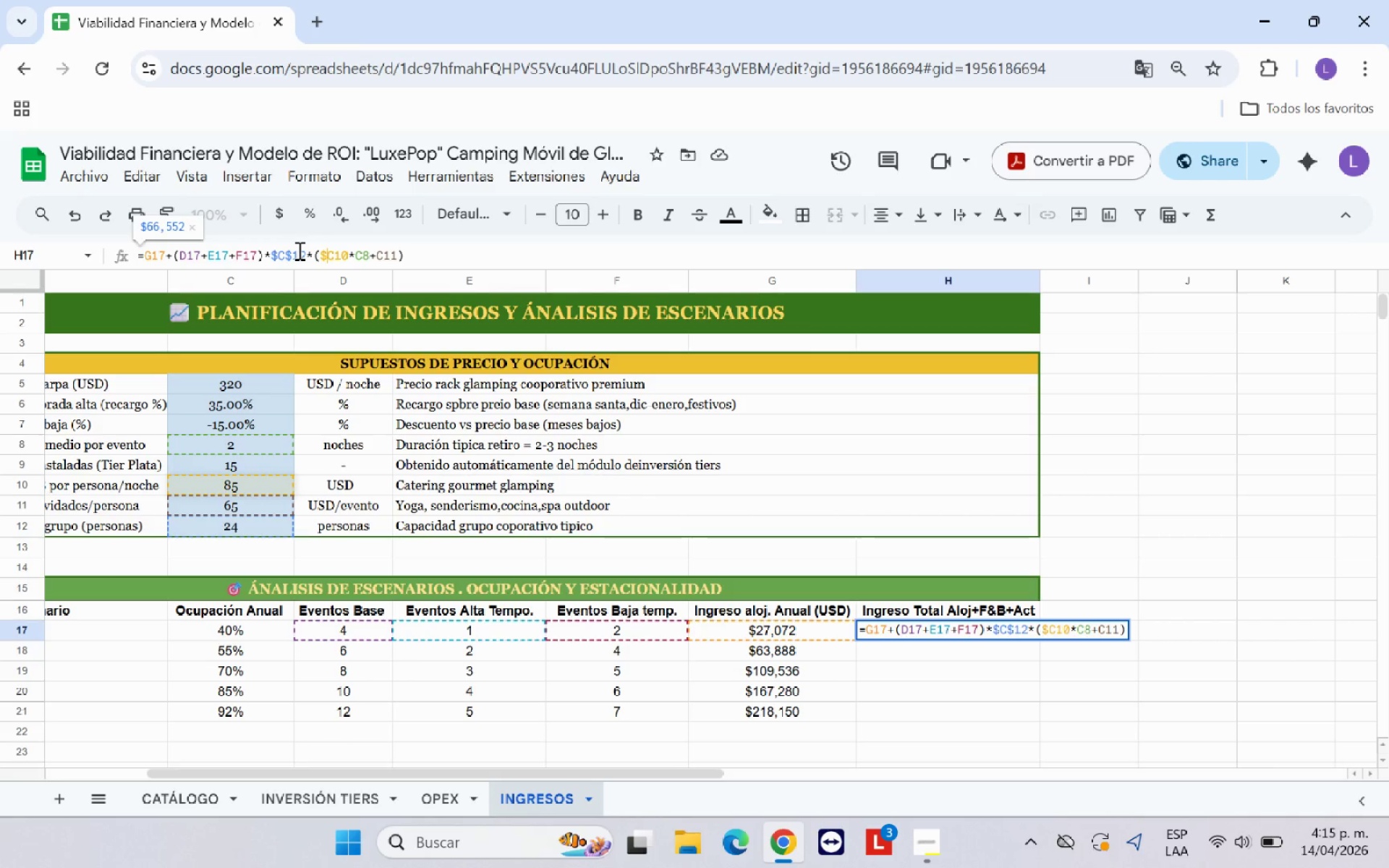 
key(ArrowRight)
 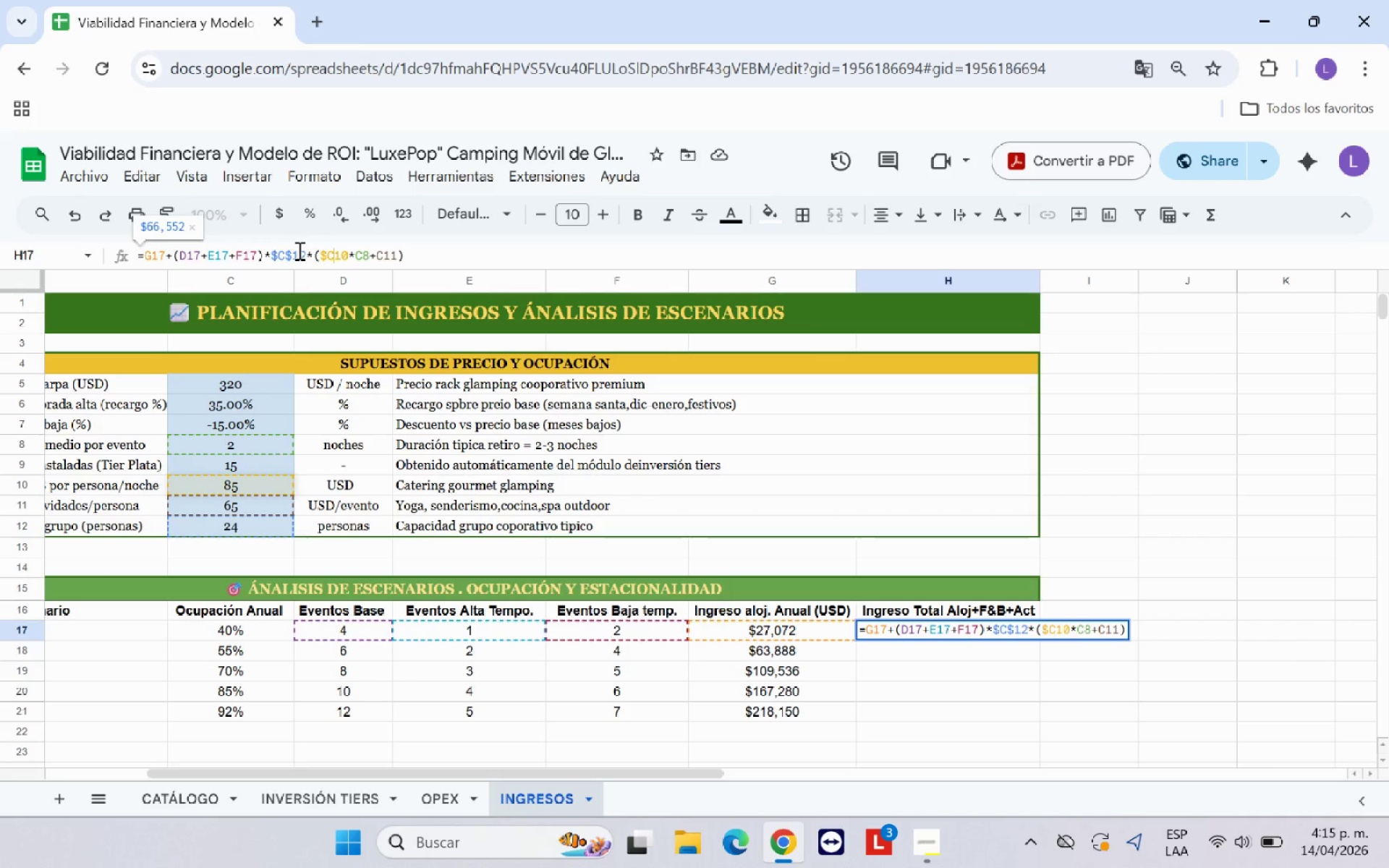 
key(Shift+ShiftRight)
 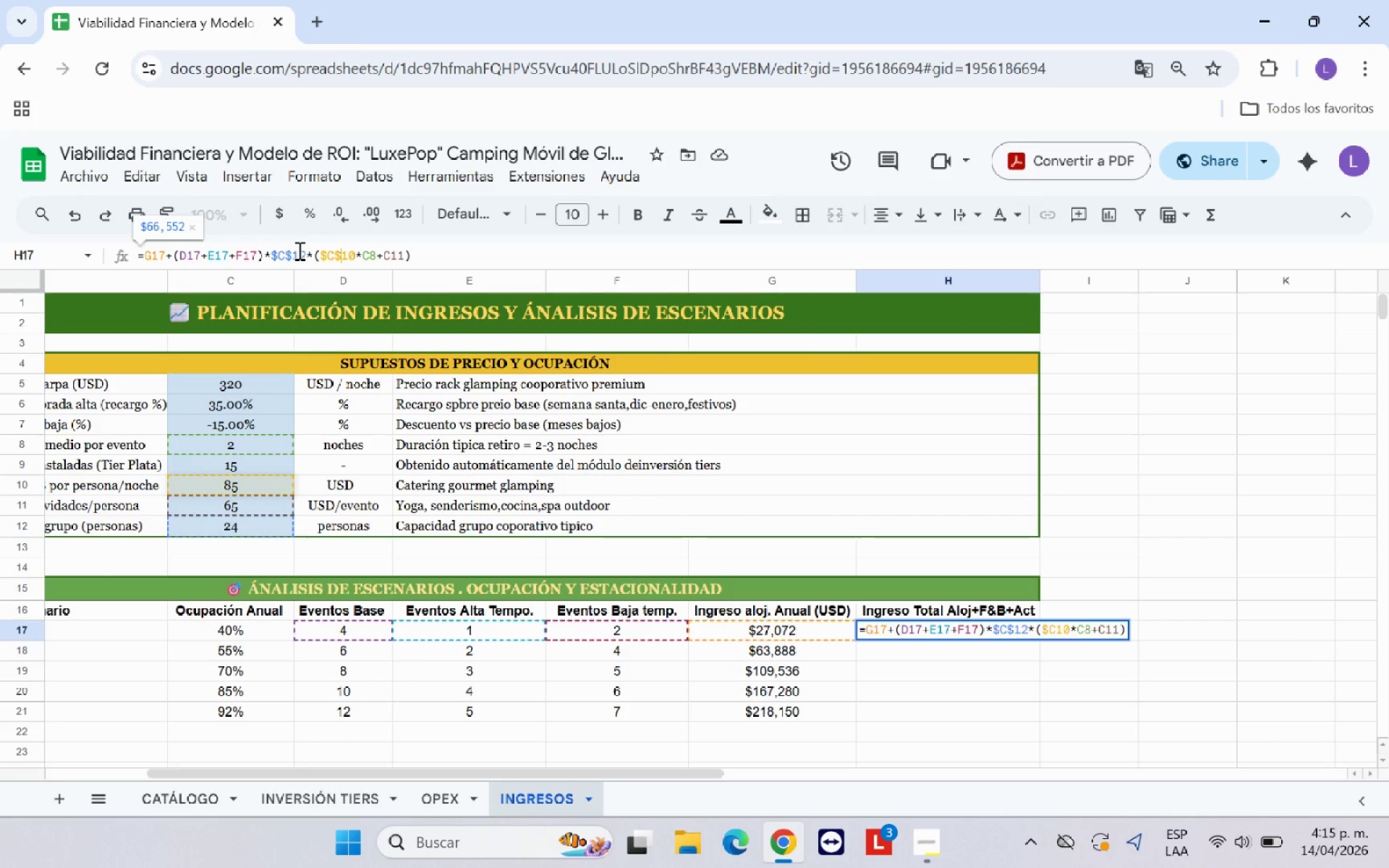 
key(Shift+4)
 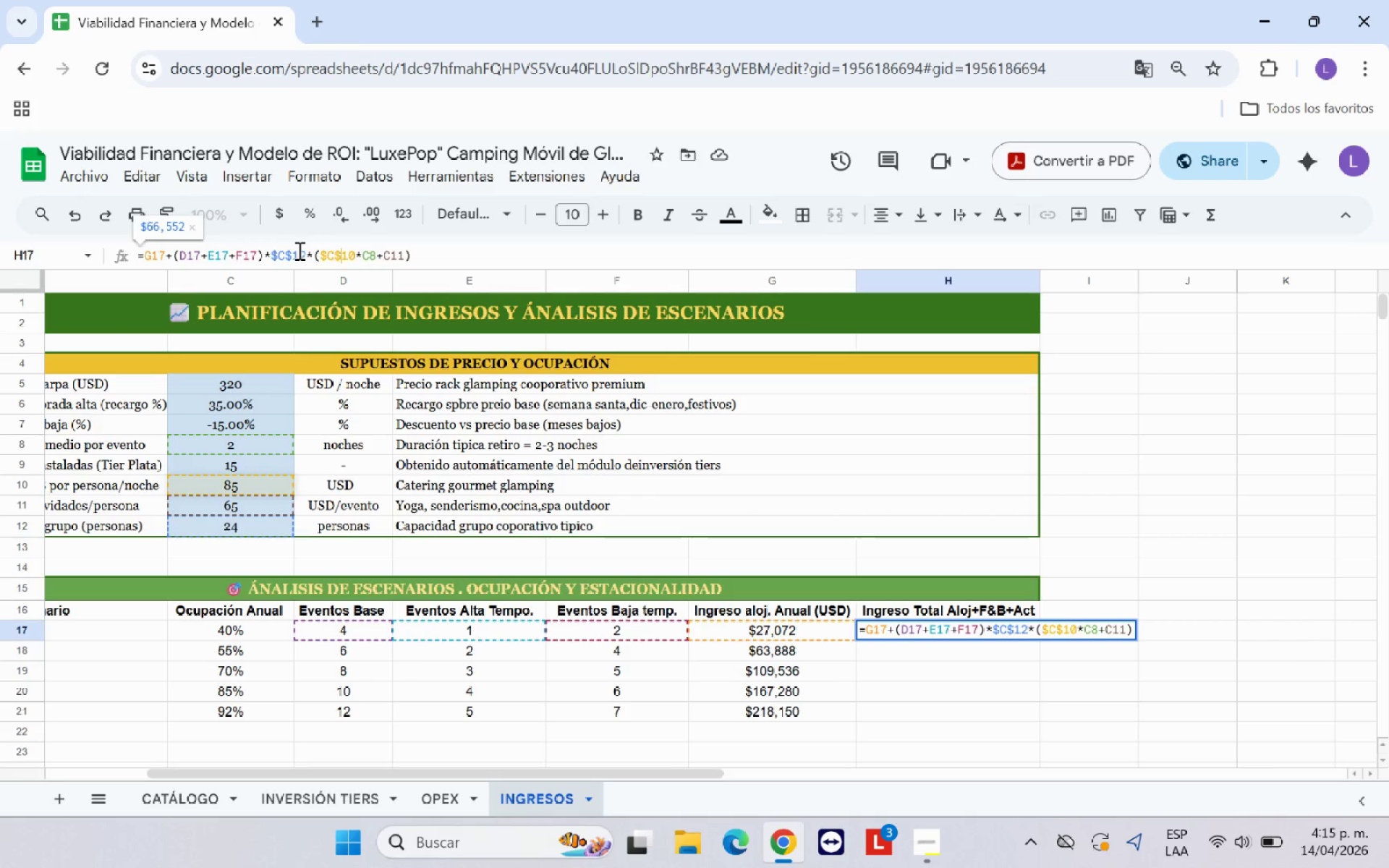 
key(ArrowRight)
 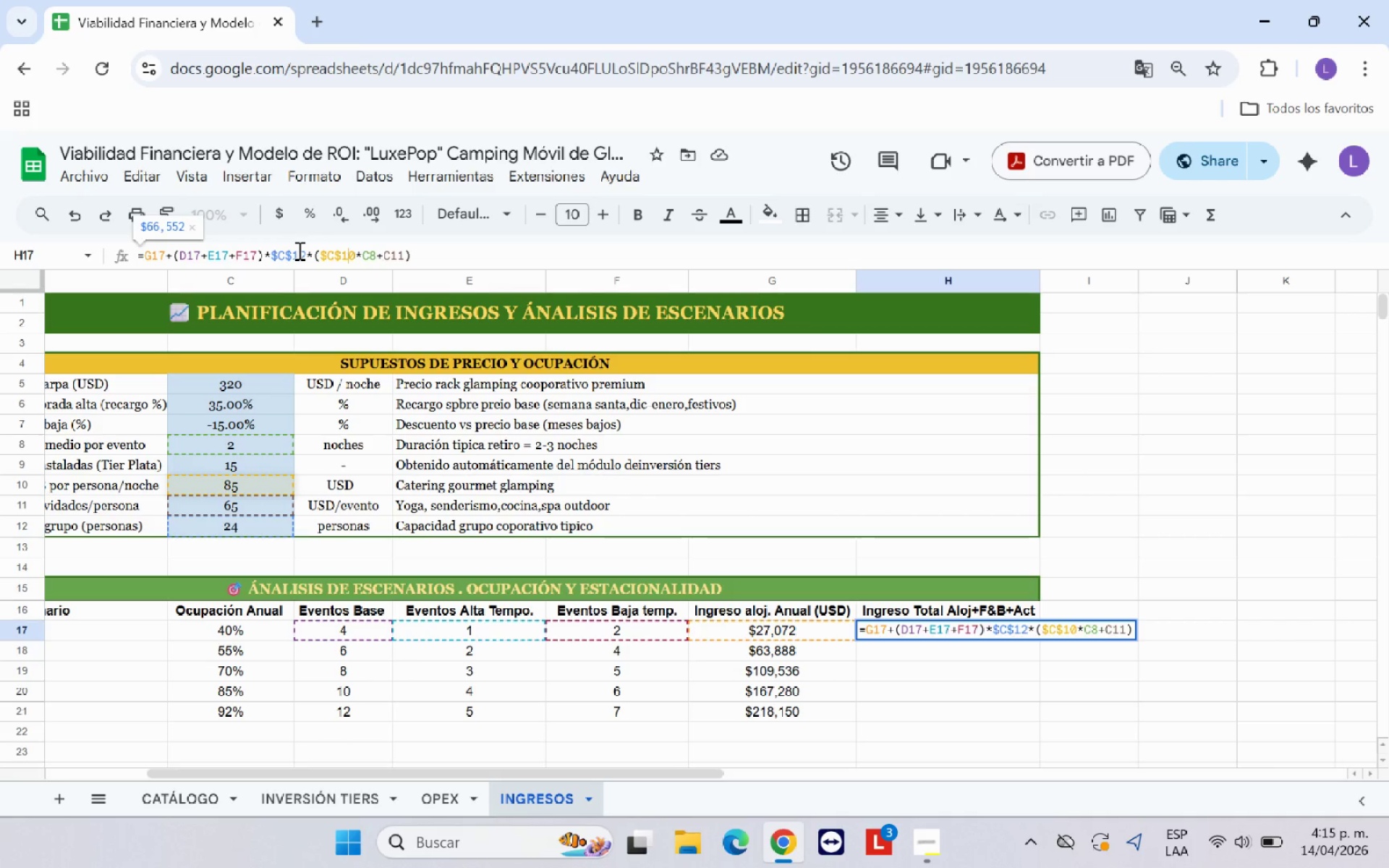 
key(ArrowRight)
 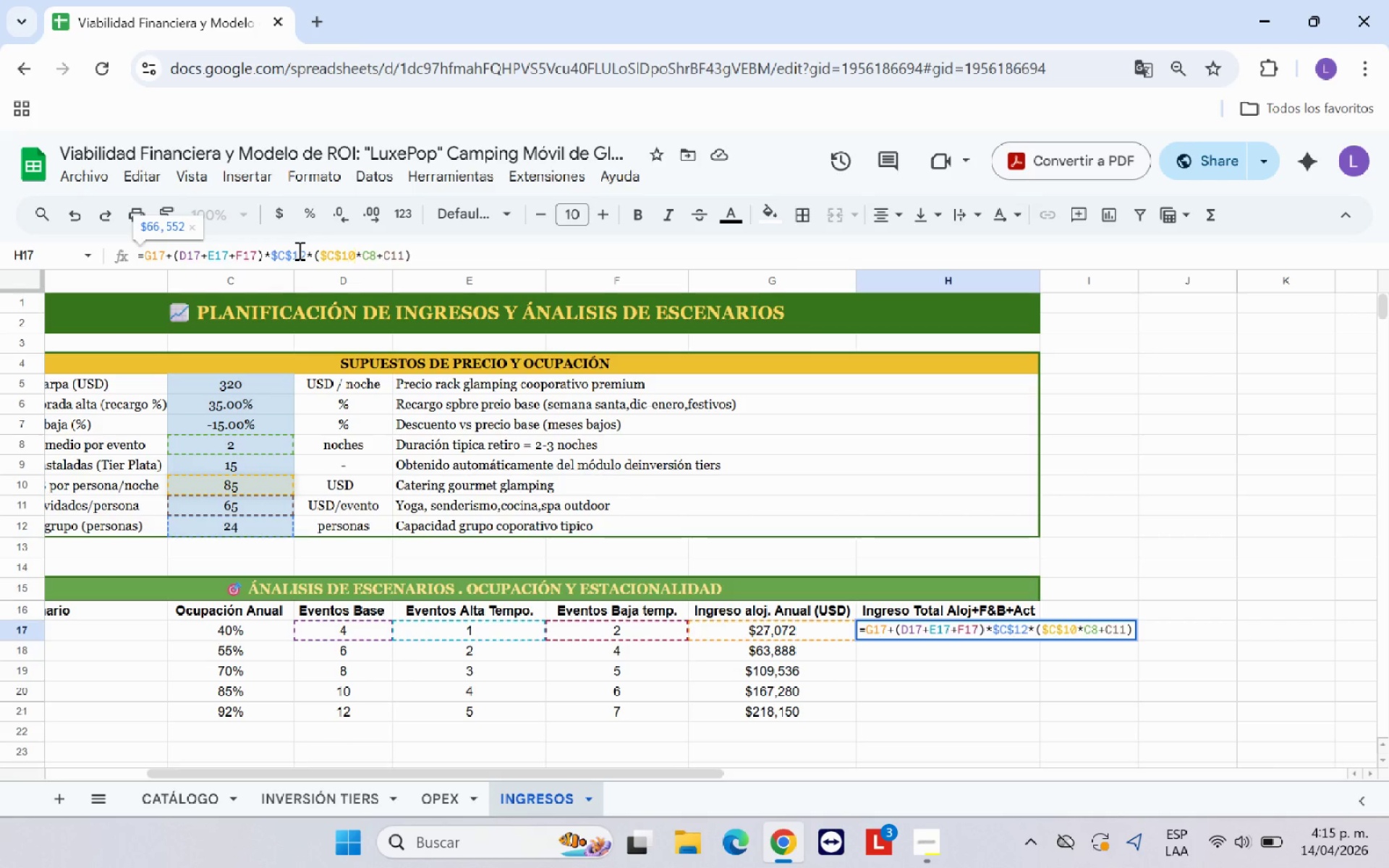 
key(ArrowRight)
 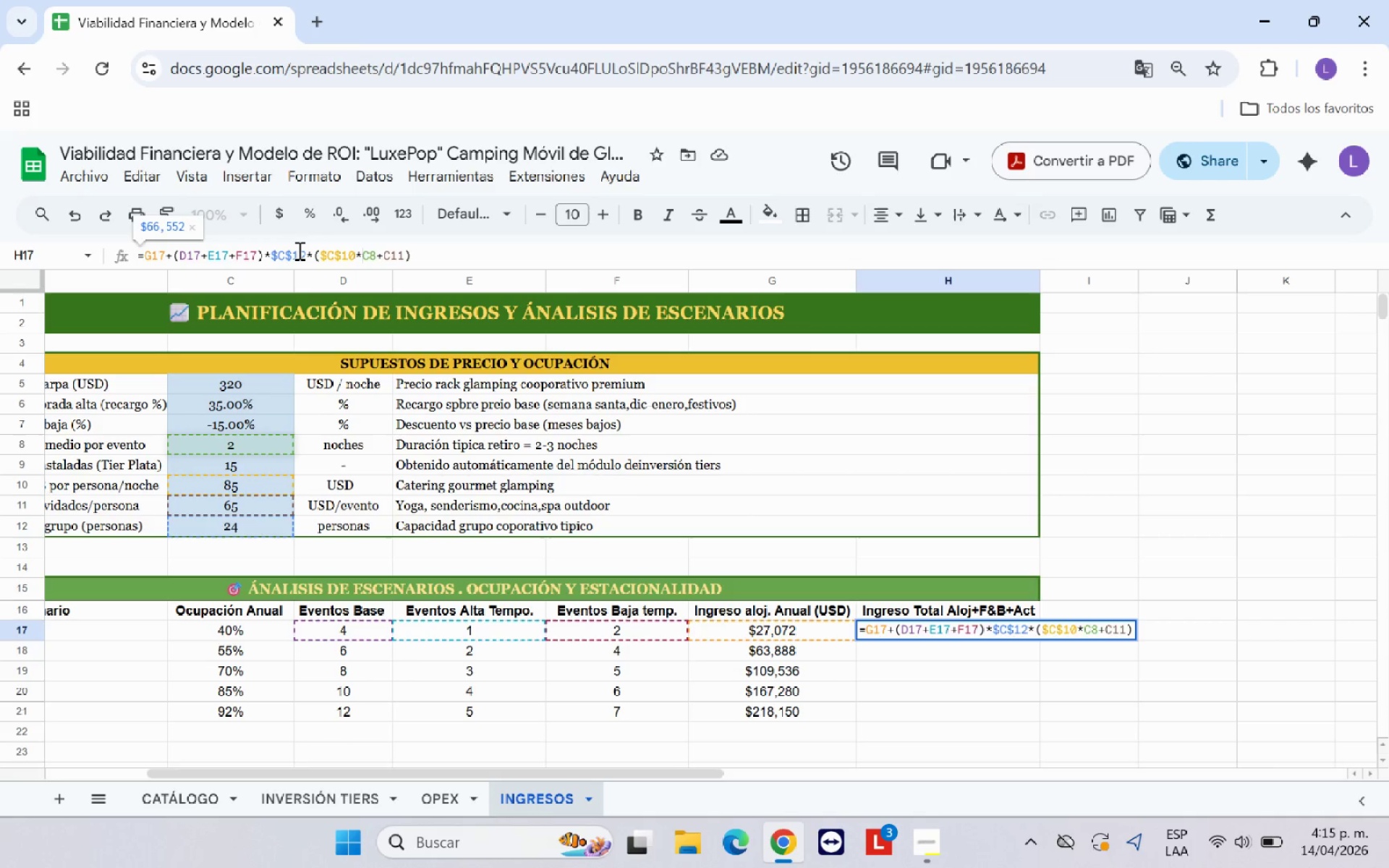 
key(Shift+ShiftRight)
 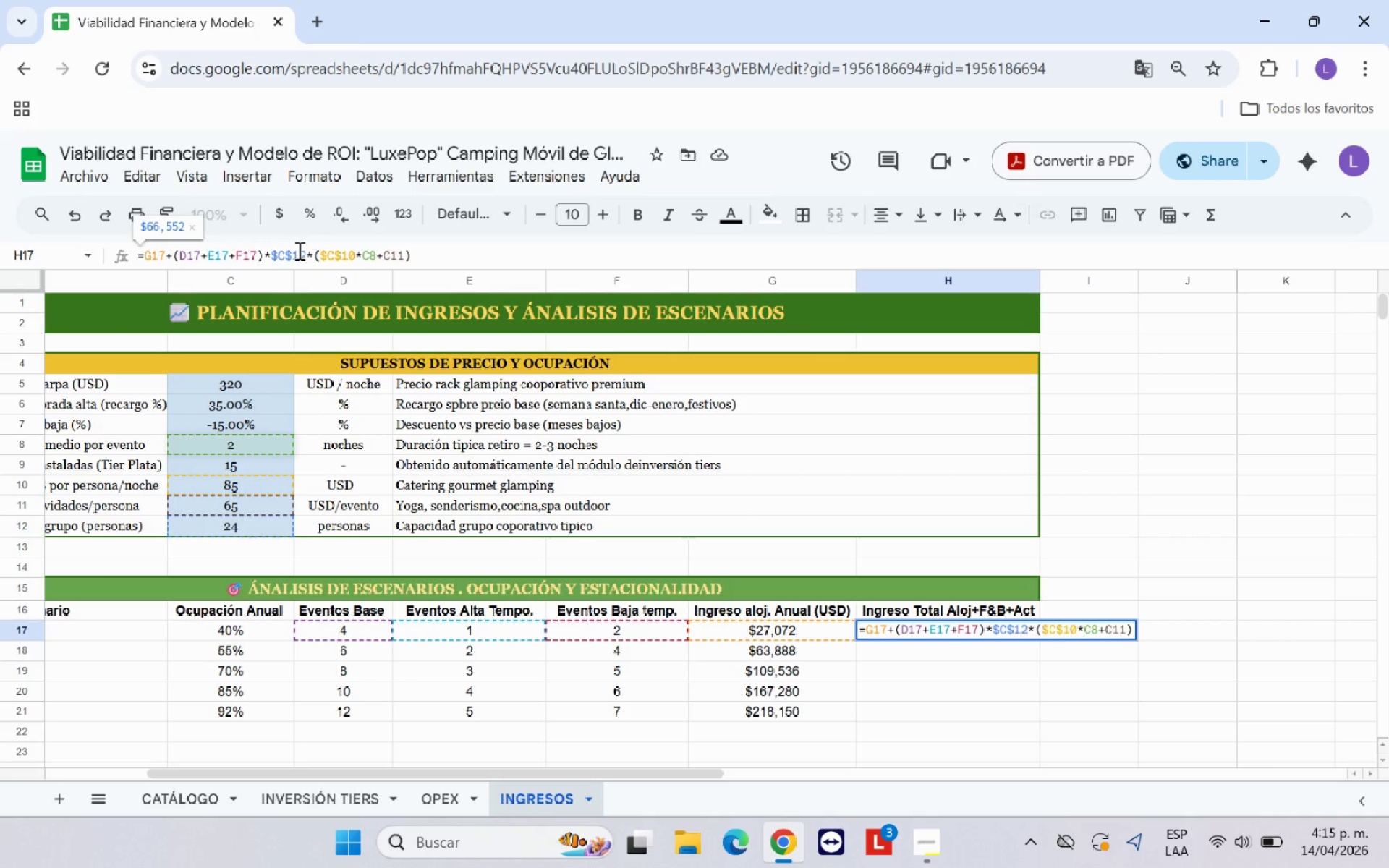 
key(Shift+4)
 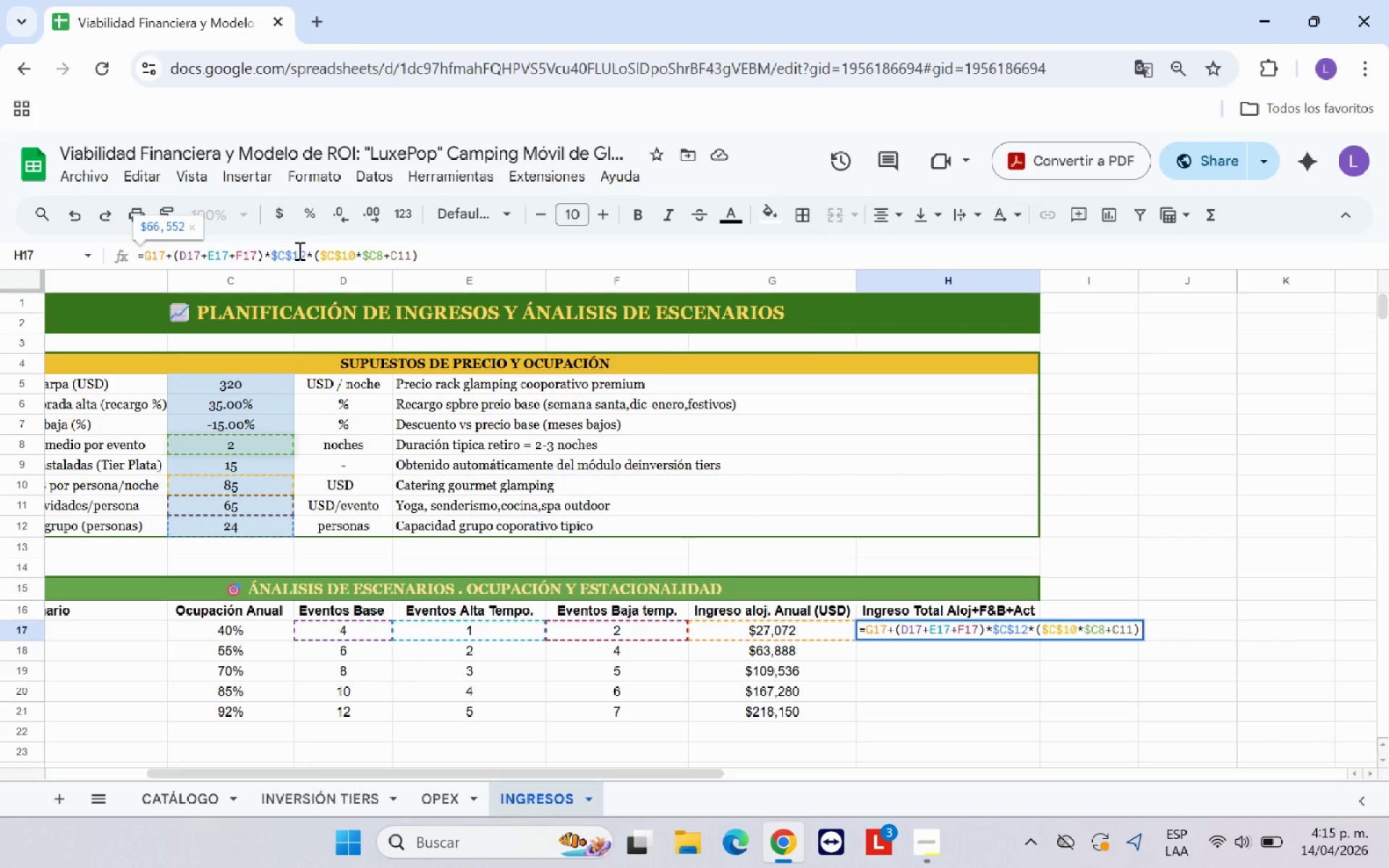 
key(ArrowRight)
 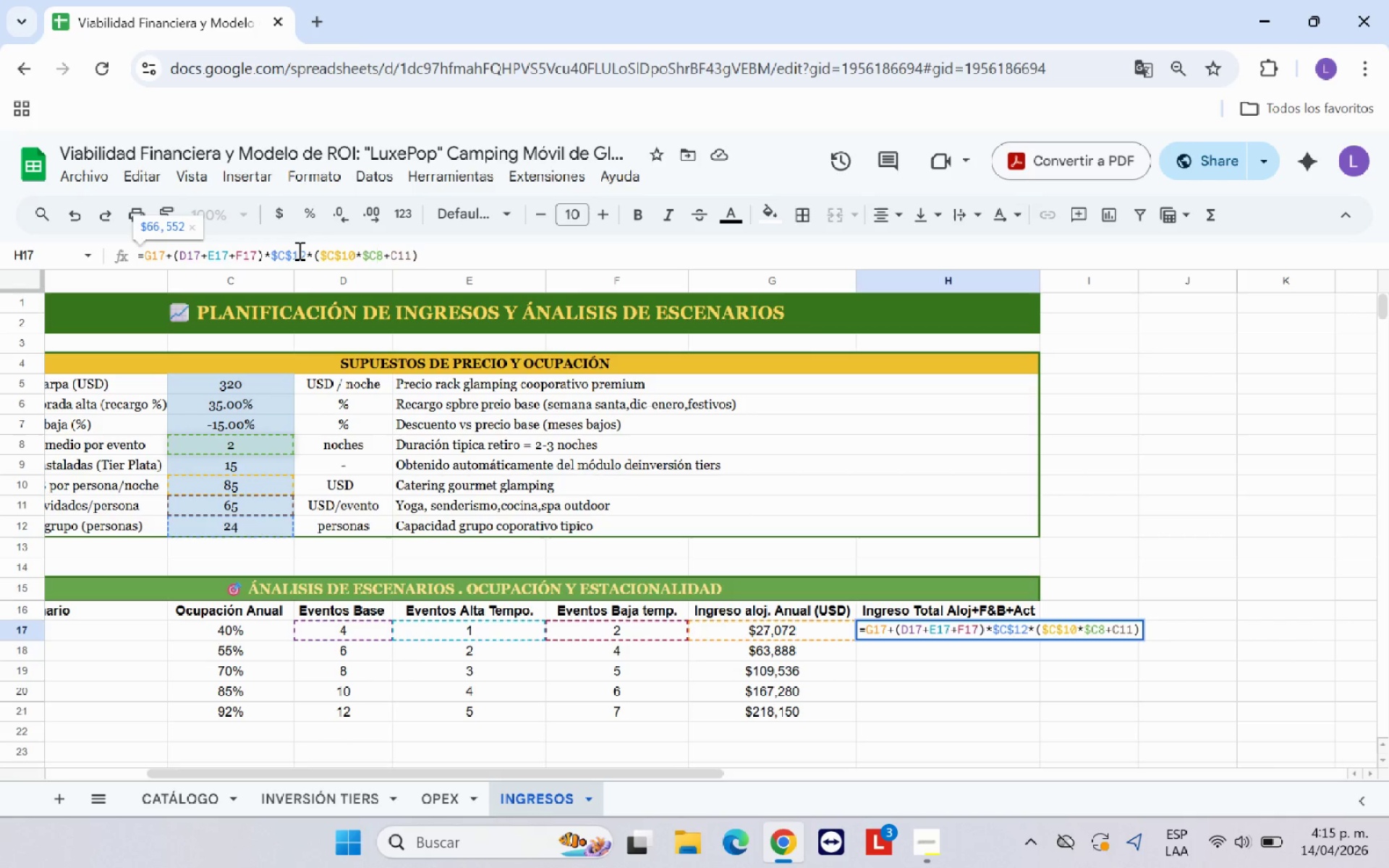 
key(Shift+4)
 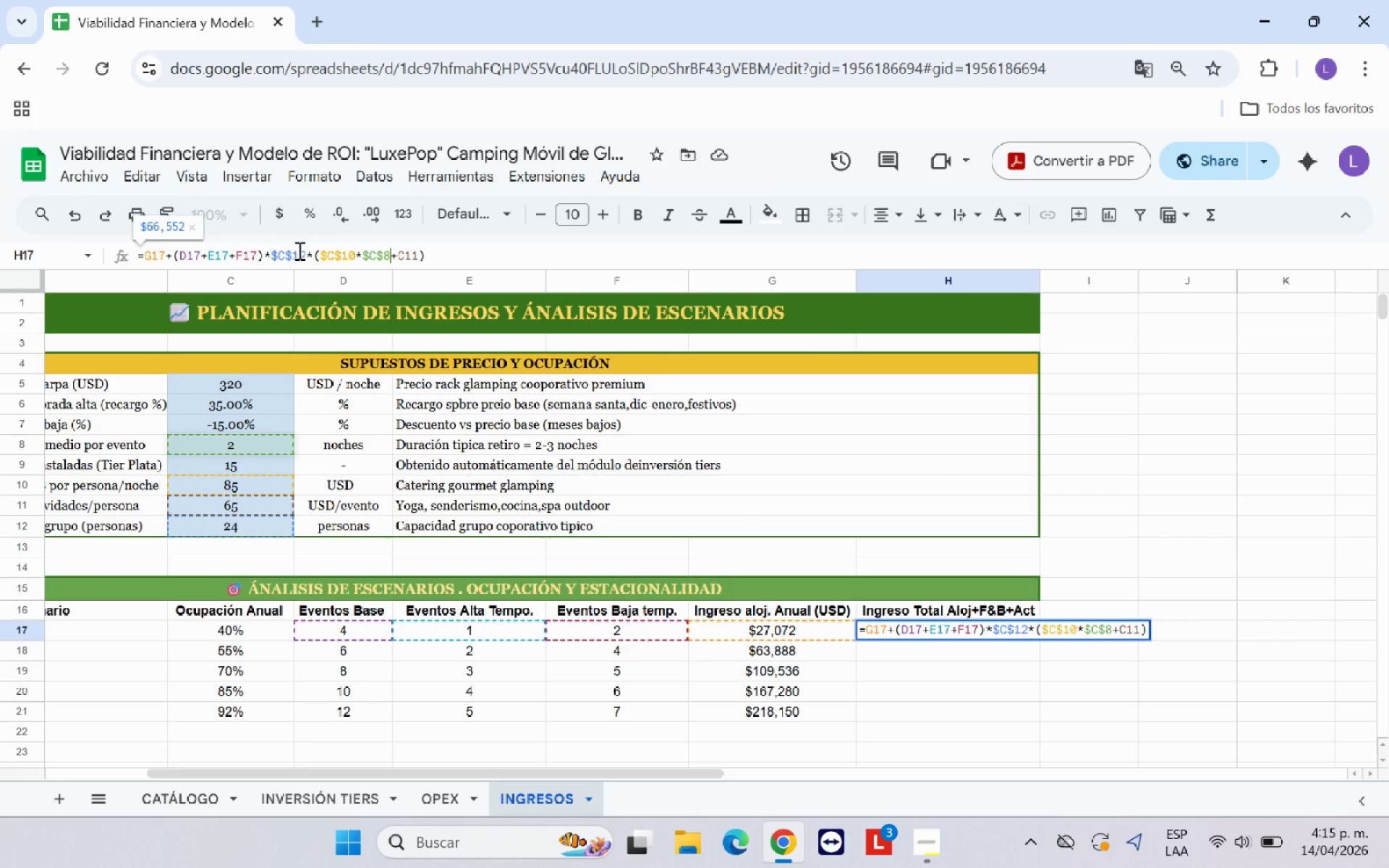 
key(ArrowRight)
 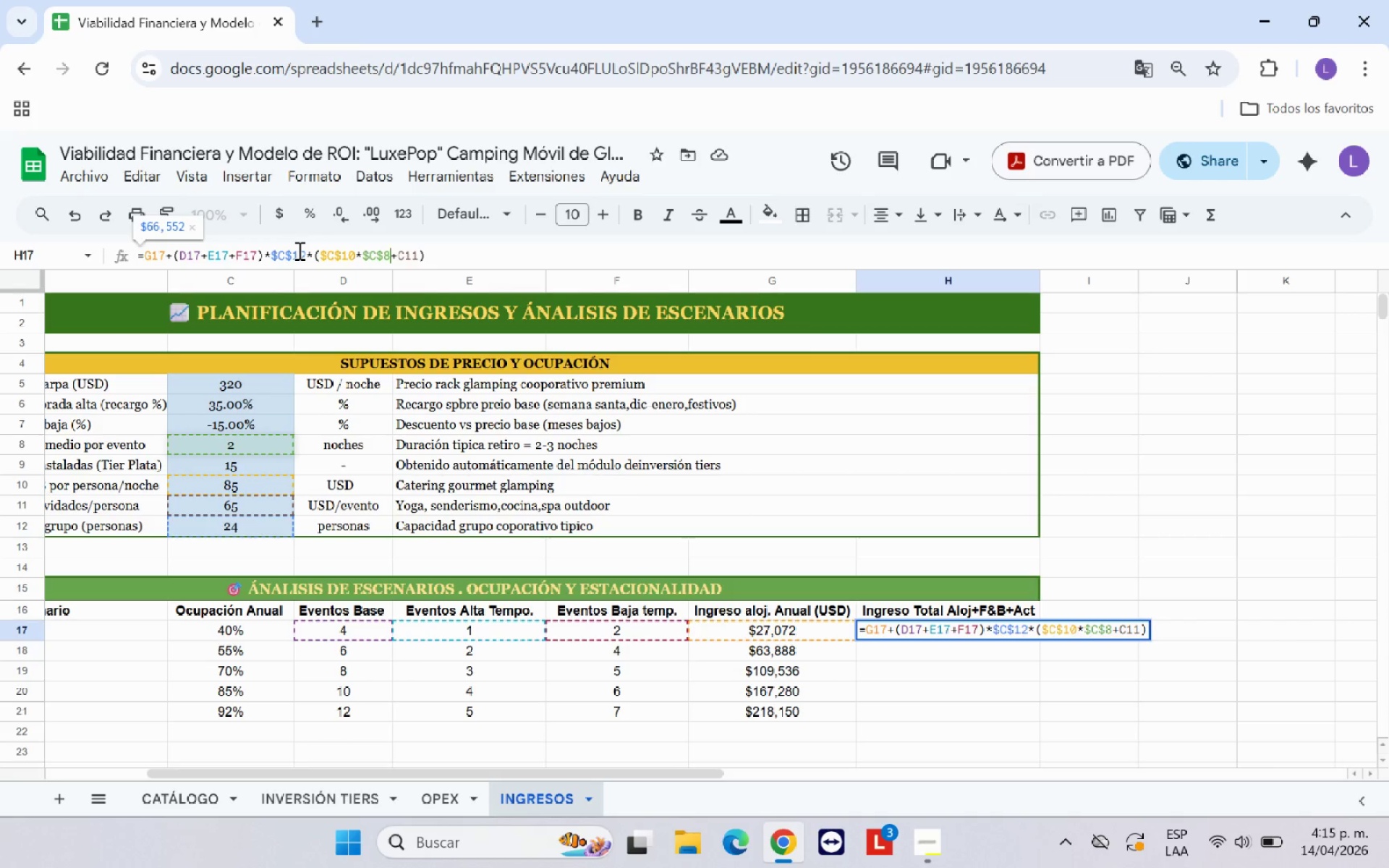 
key(ArrowRight)
 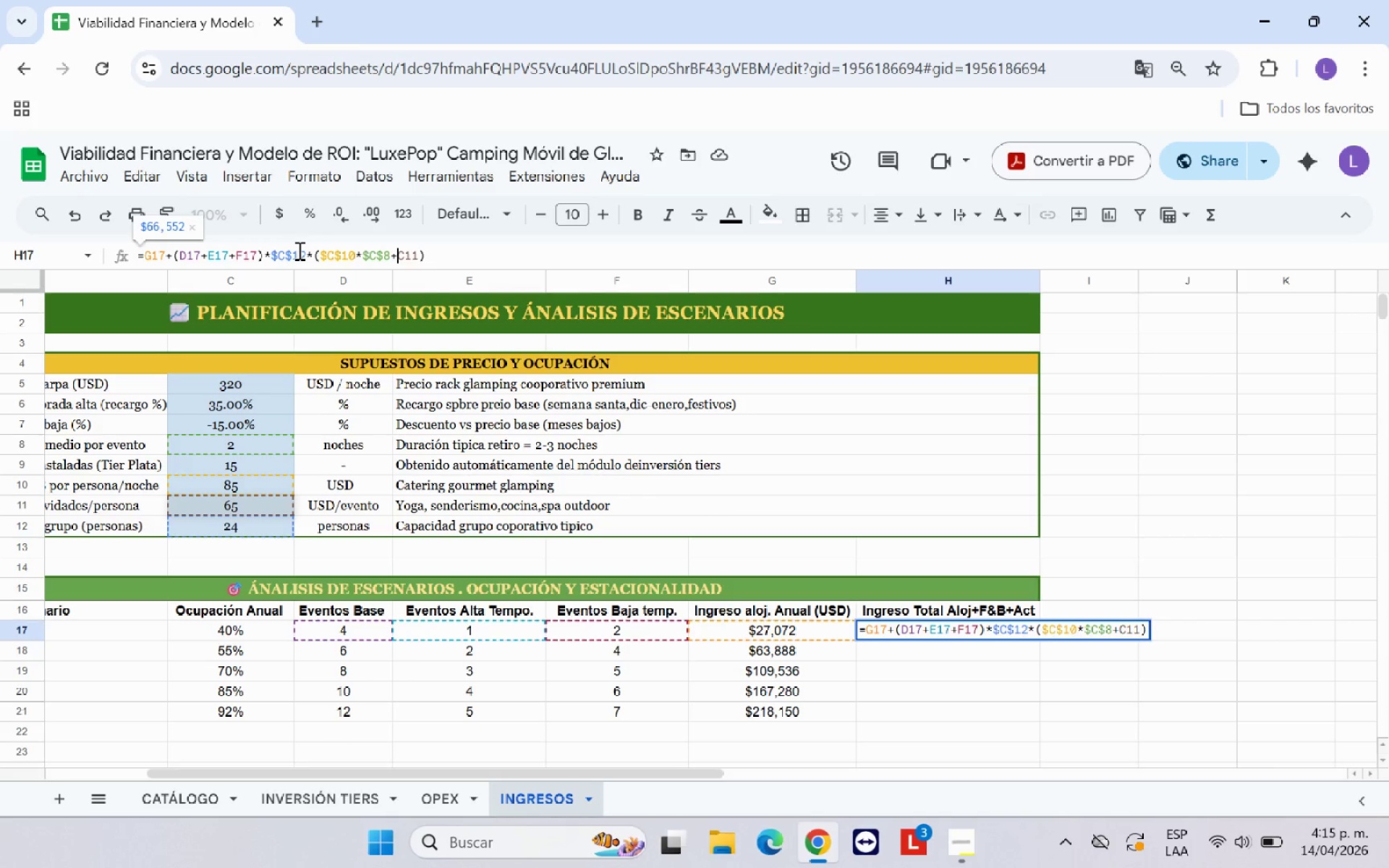 
key(Shift+ShiftRight)
 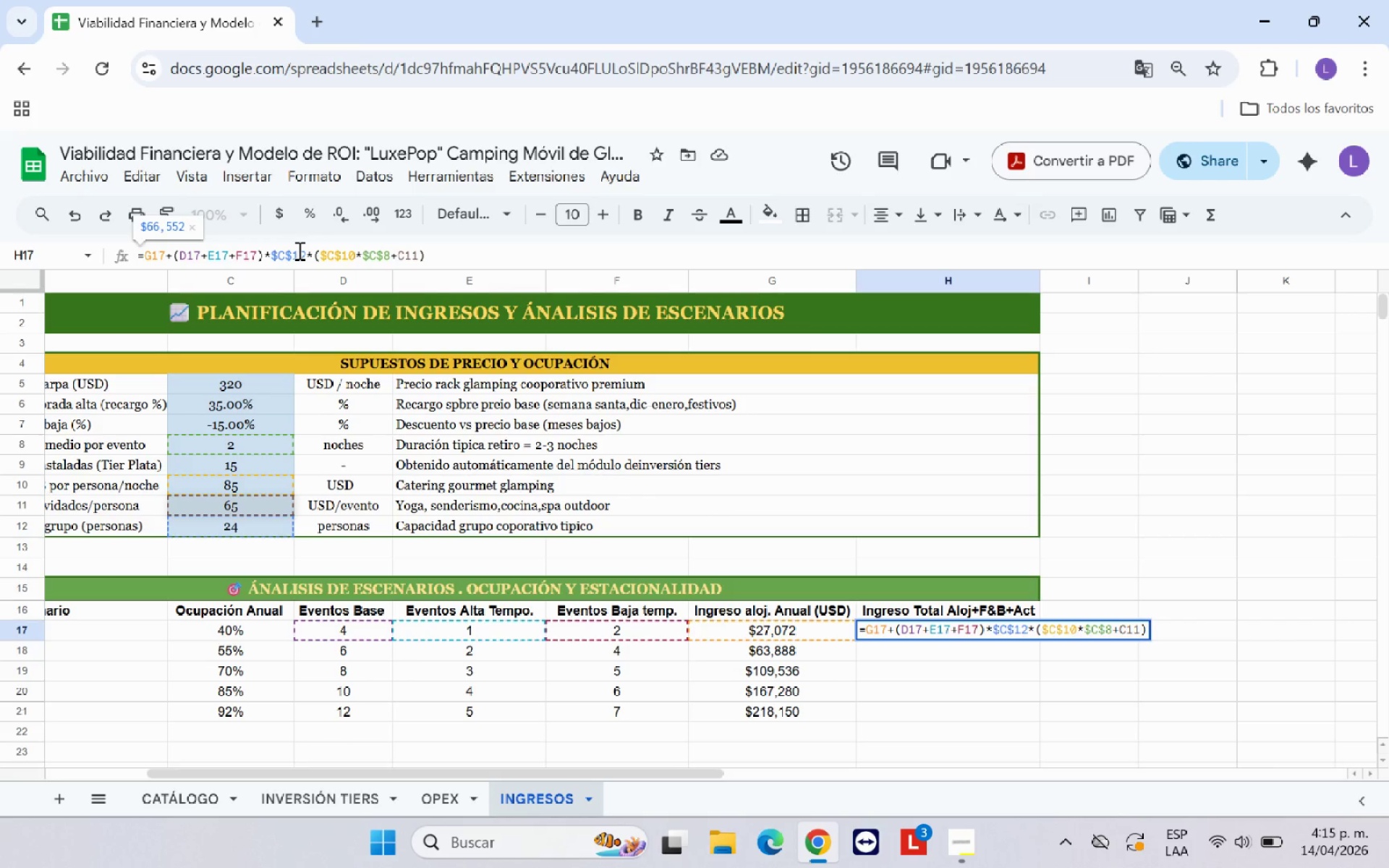 
key(Shift+4)
 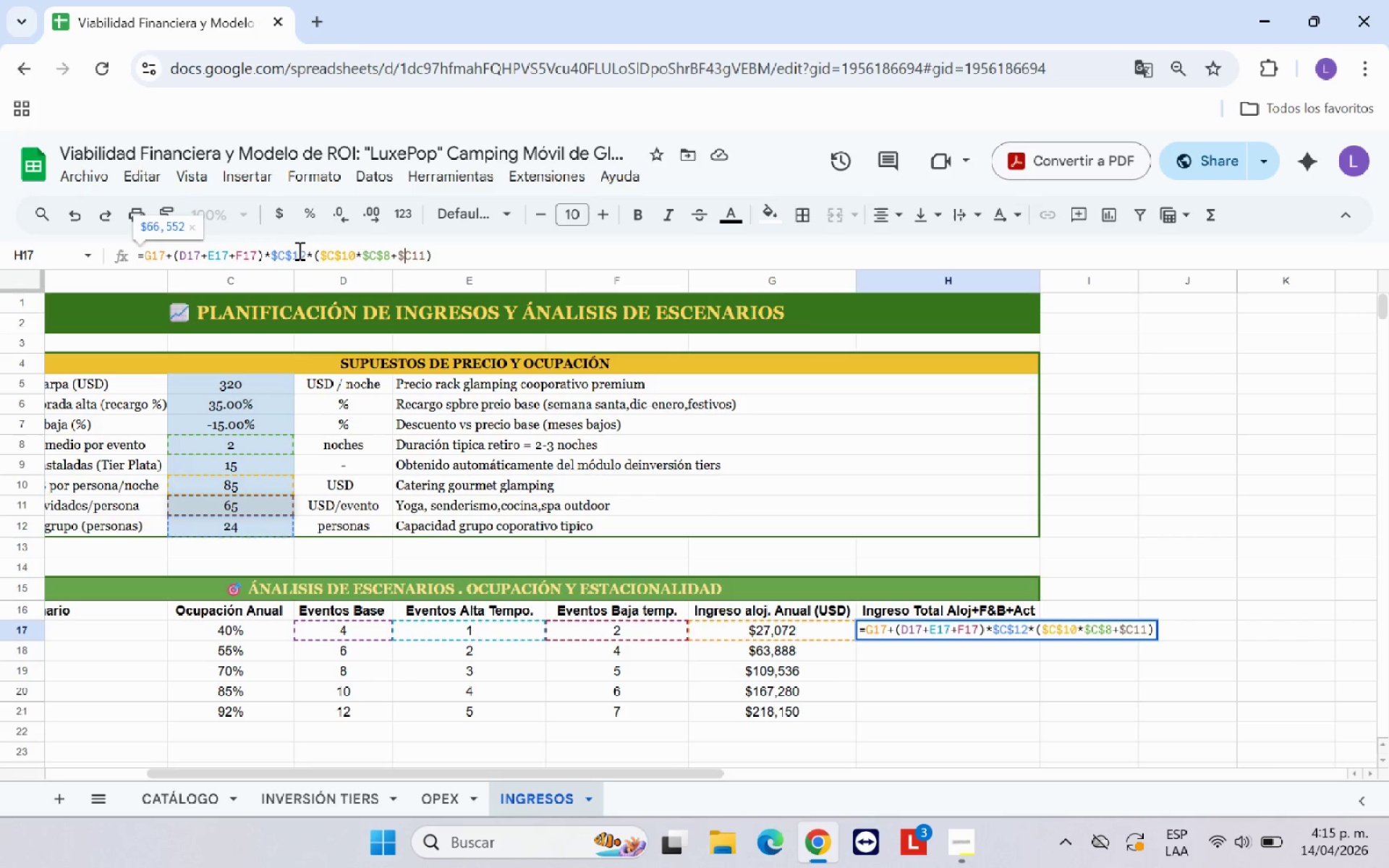 
key(ArrowRight)
 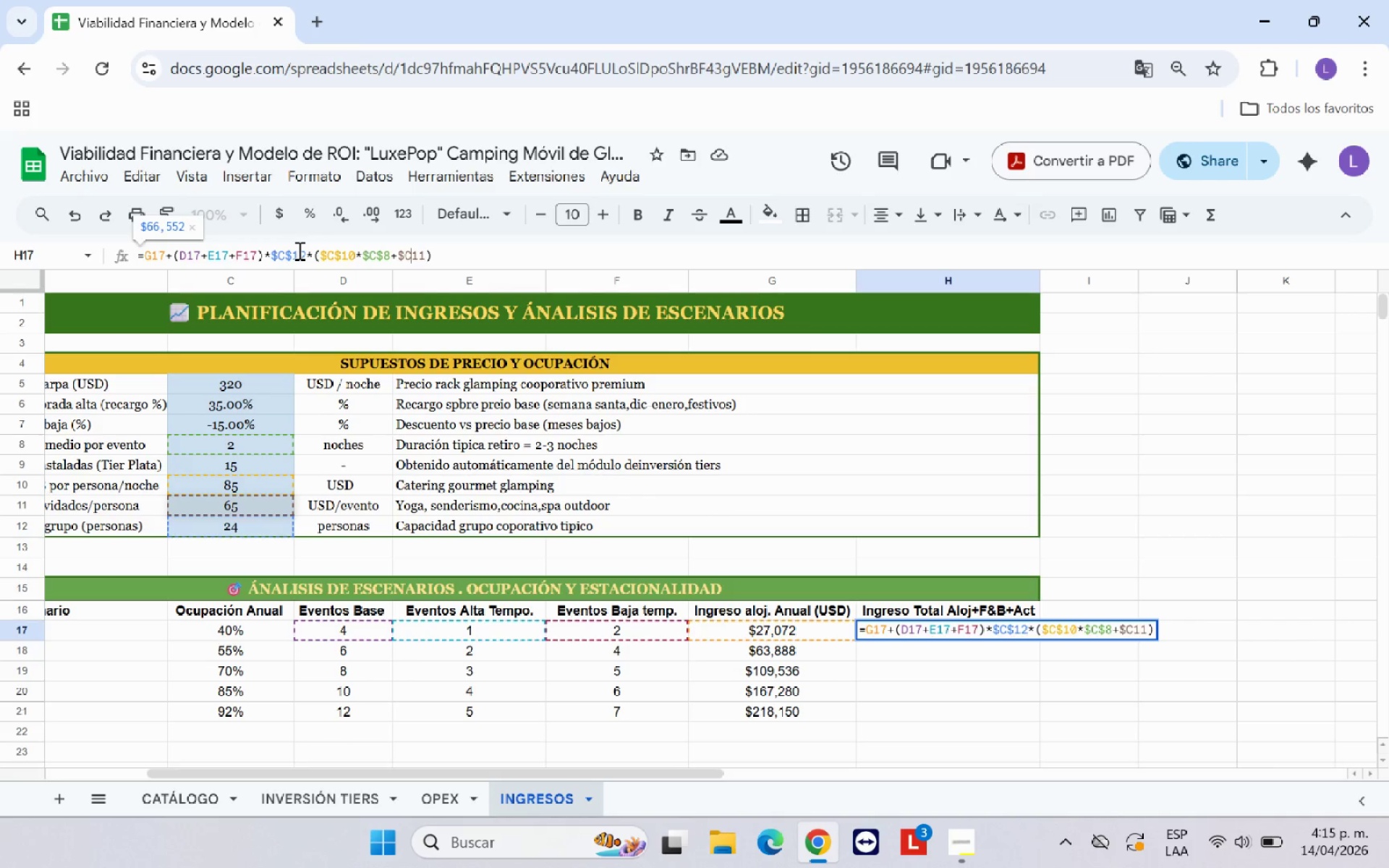 
key(Shift+4)
 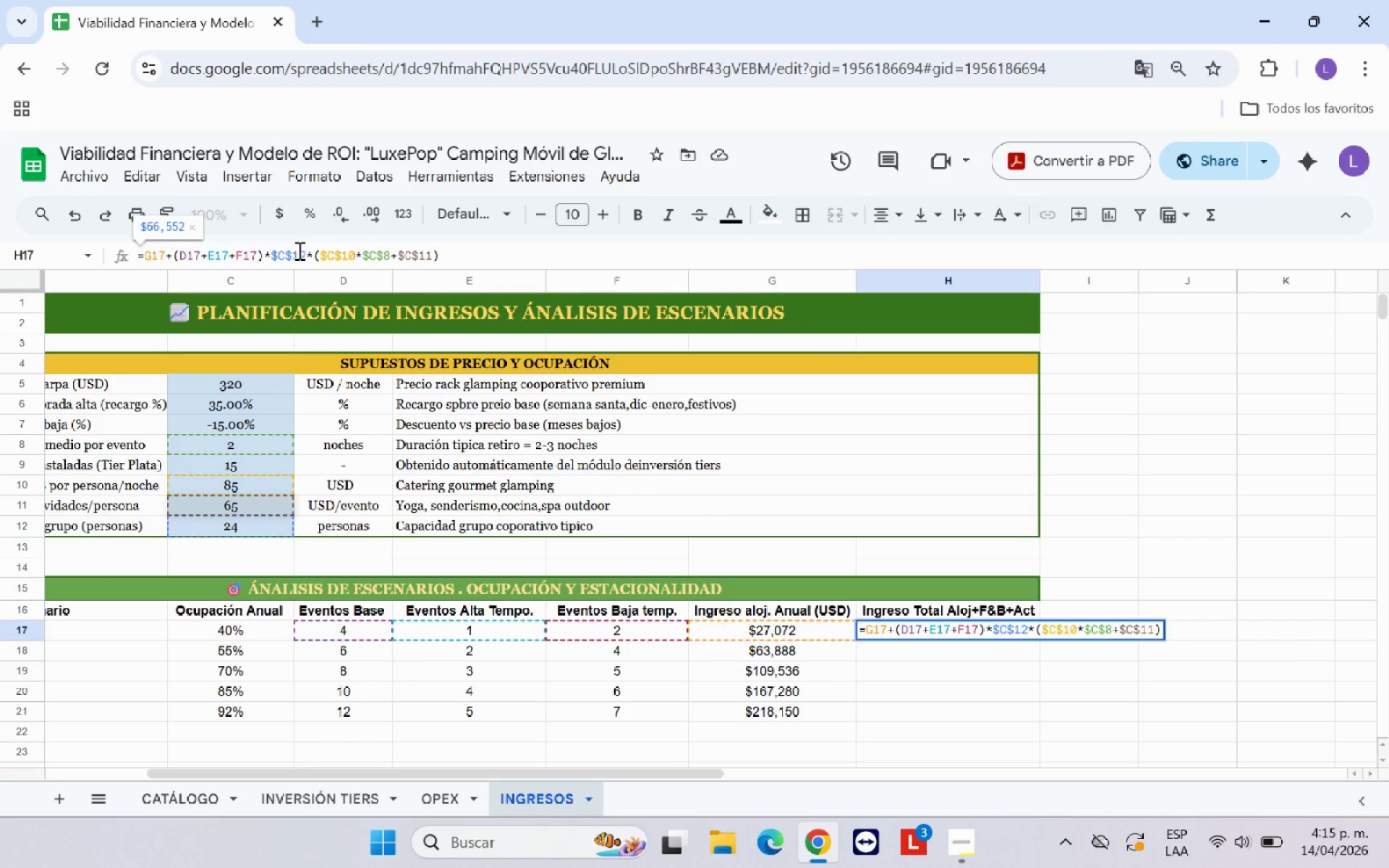 
key(Enter)
 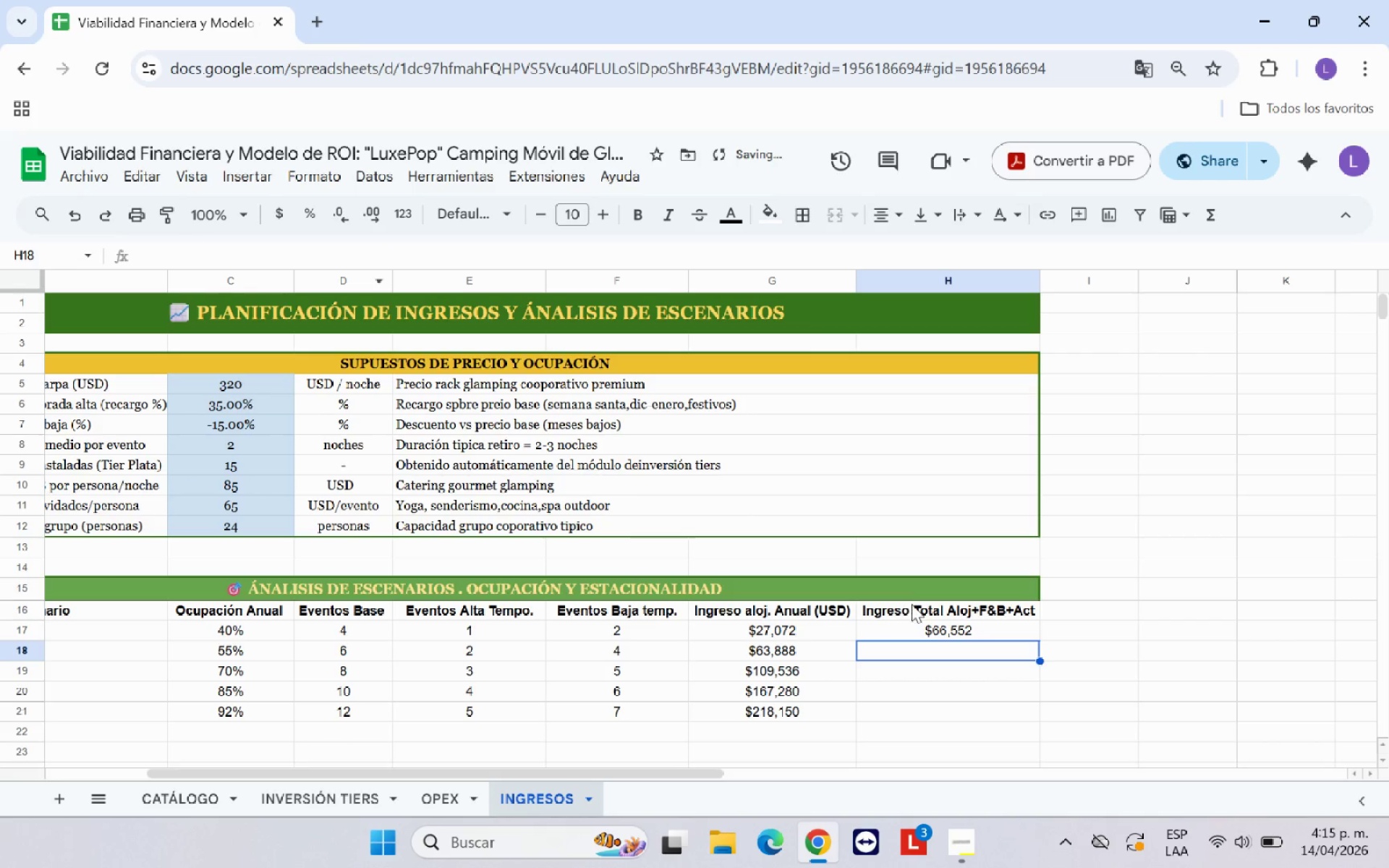 
left_click([933, 621])
 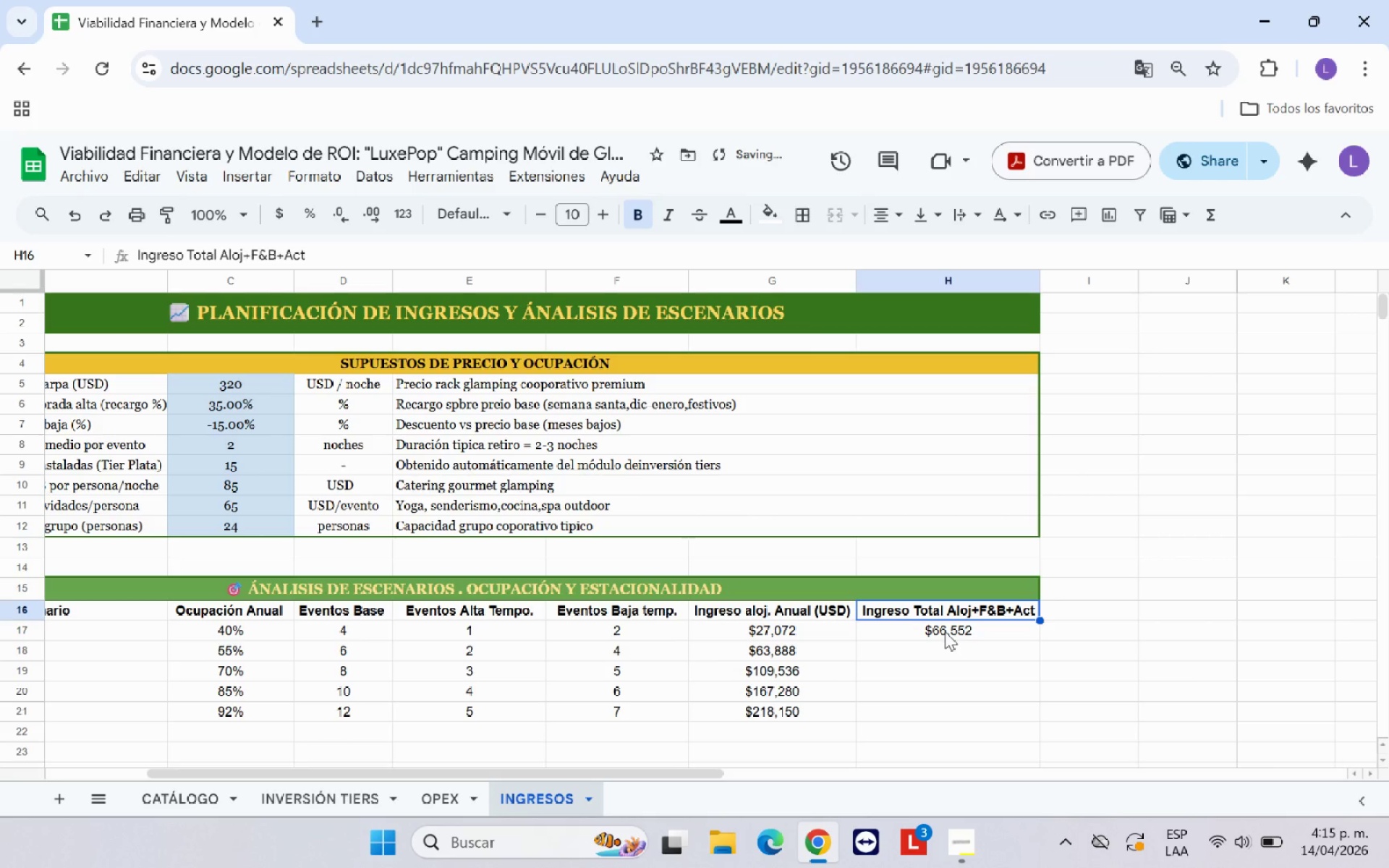 
left_click([945, 631])
 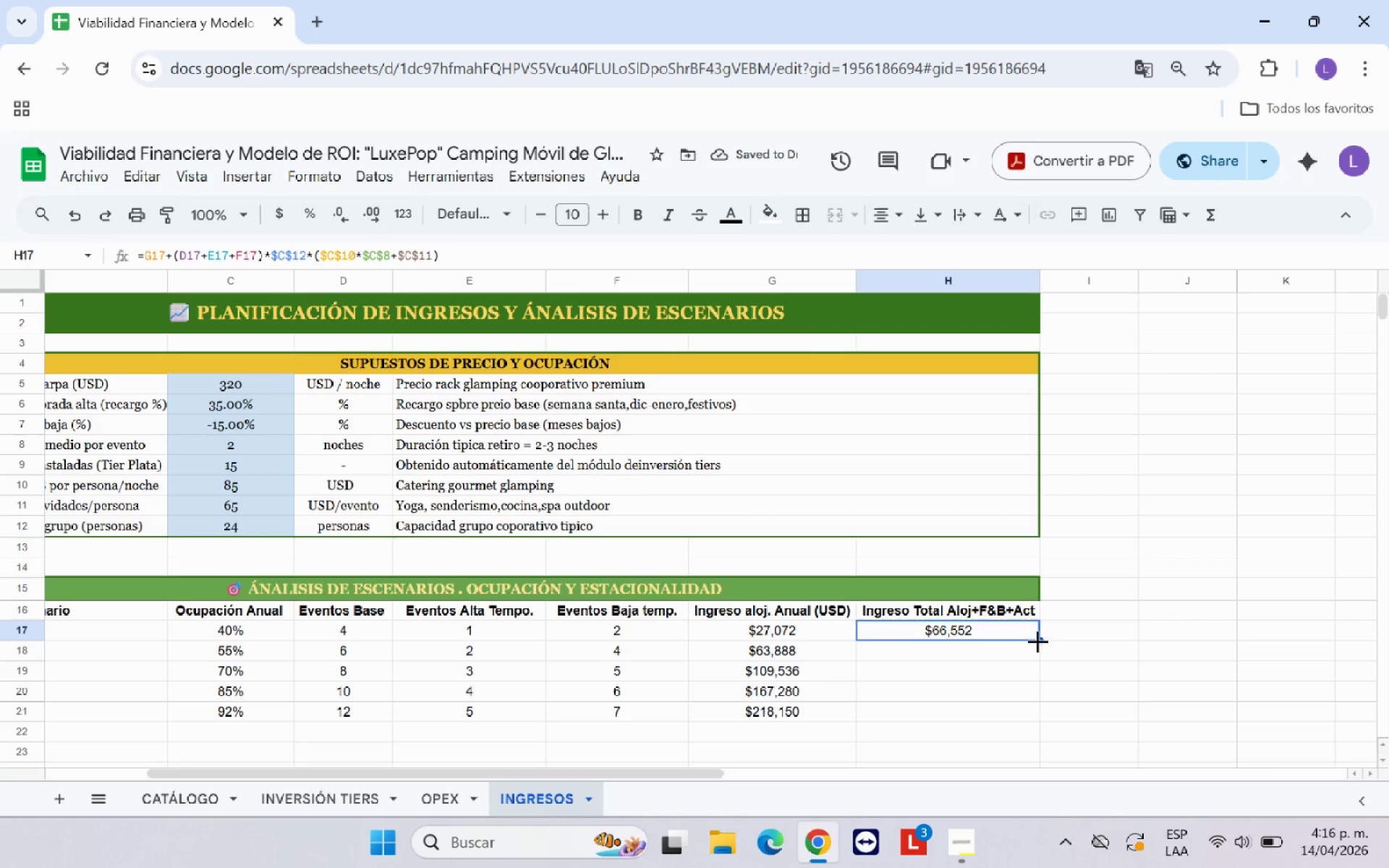 
left_click_drag(start_coordinate=[1037, 641], to_coordinate=[1032, 713])
 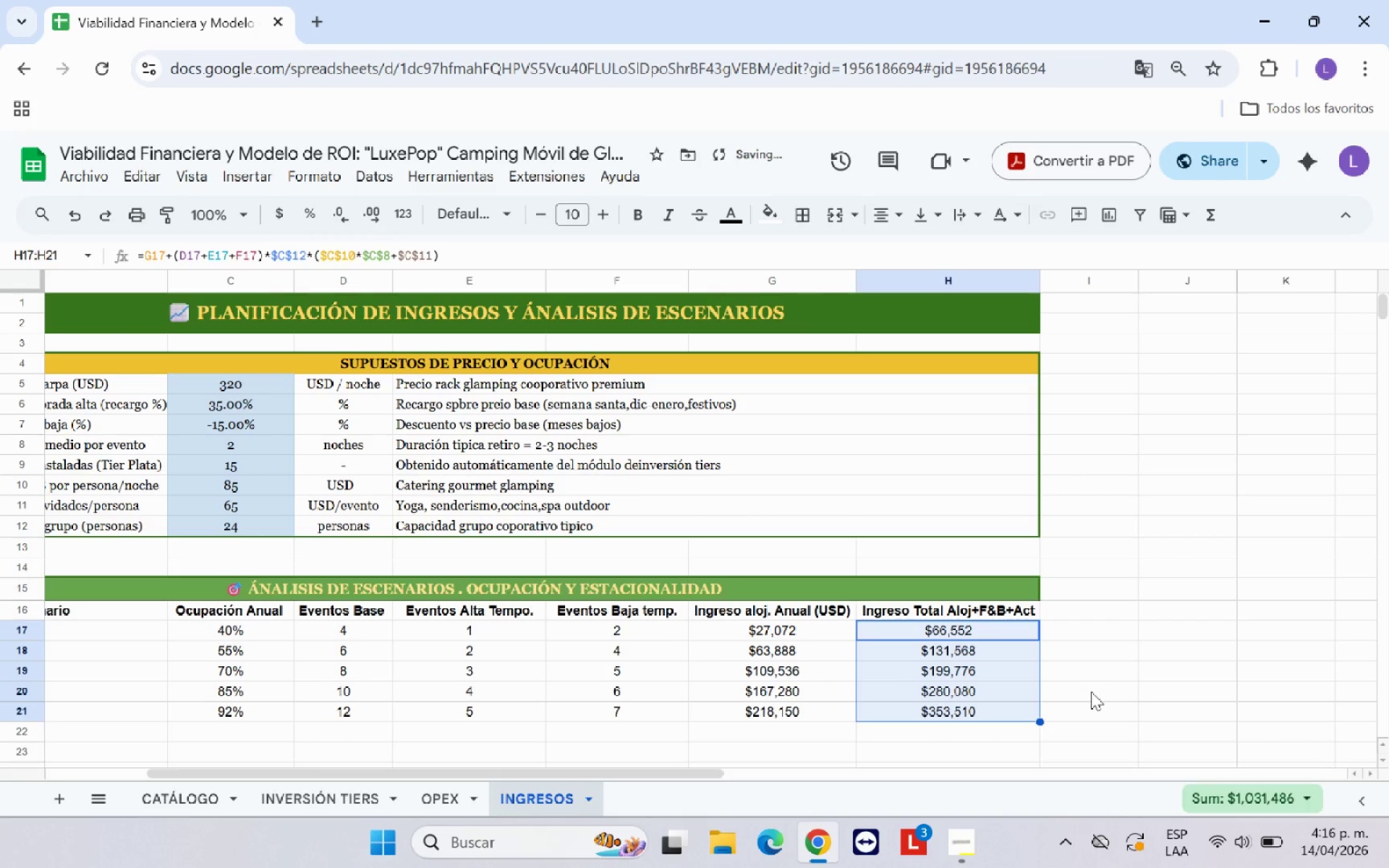 
left_click([1091, 692])
 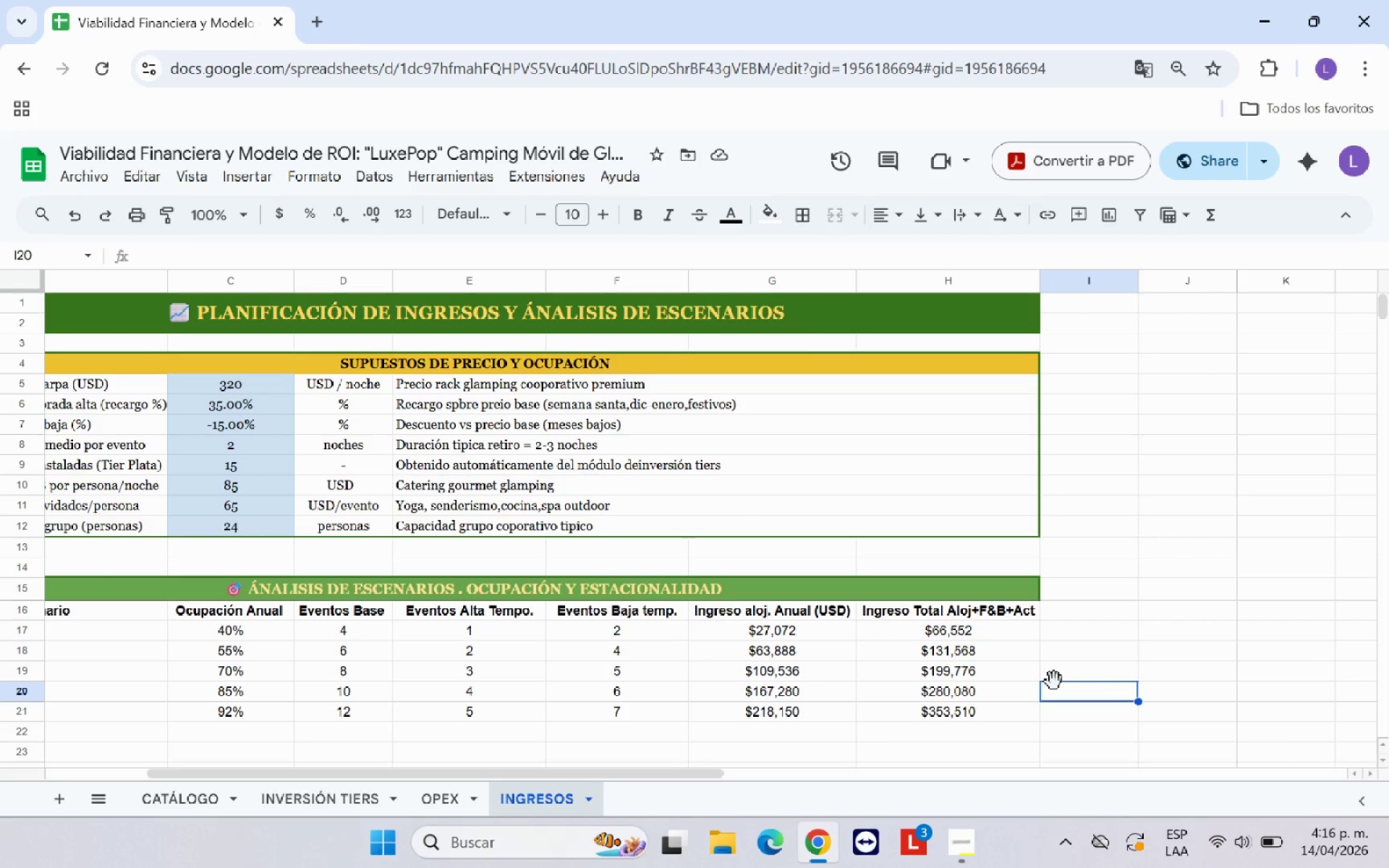 
wait(18.14)
 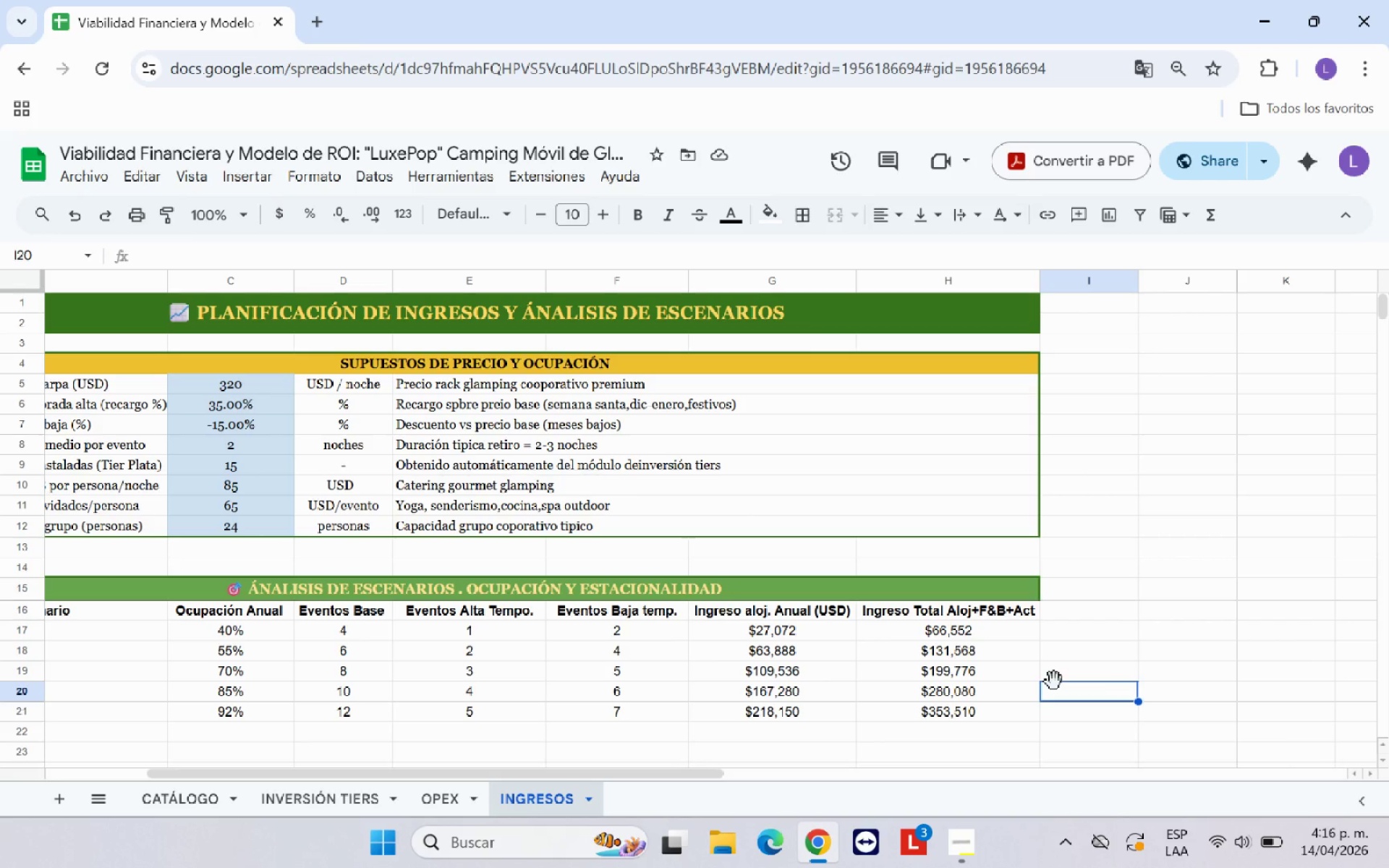 
left_click_drag(start_coordinate=[409, 770], to_coordinate=[264, 767])
 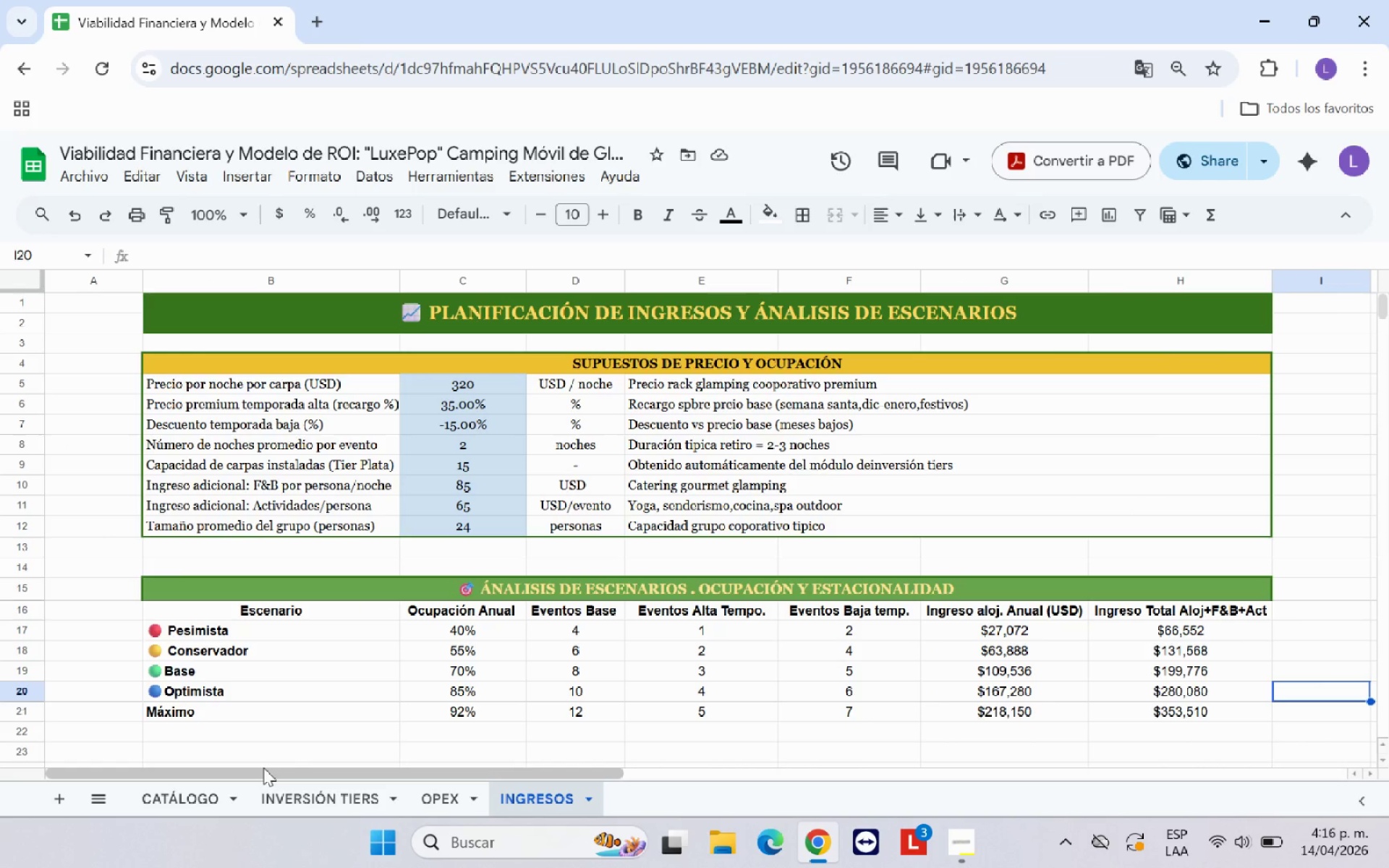 
wait(9.77)
 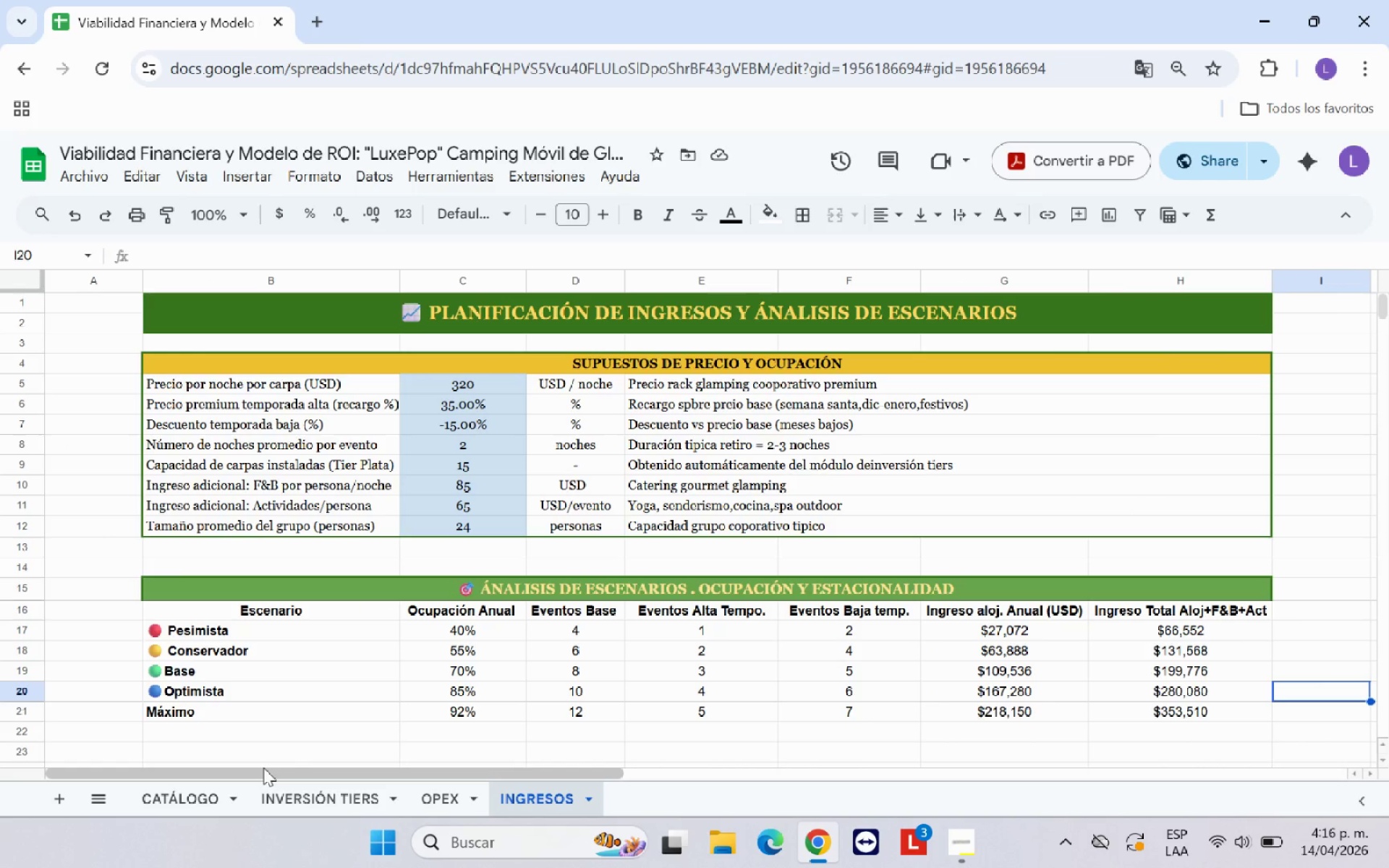 
left_click_drag(start_coordinate=[470, 629], to_coordinate=[475, 710])
 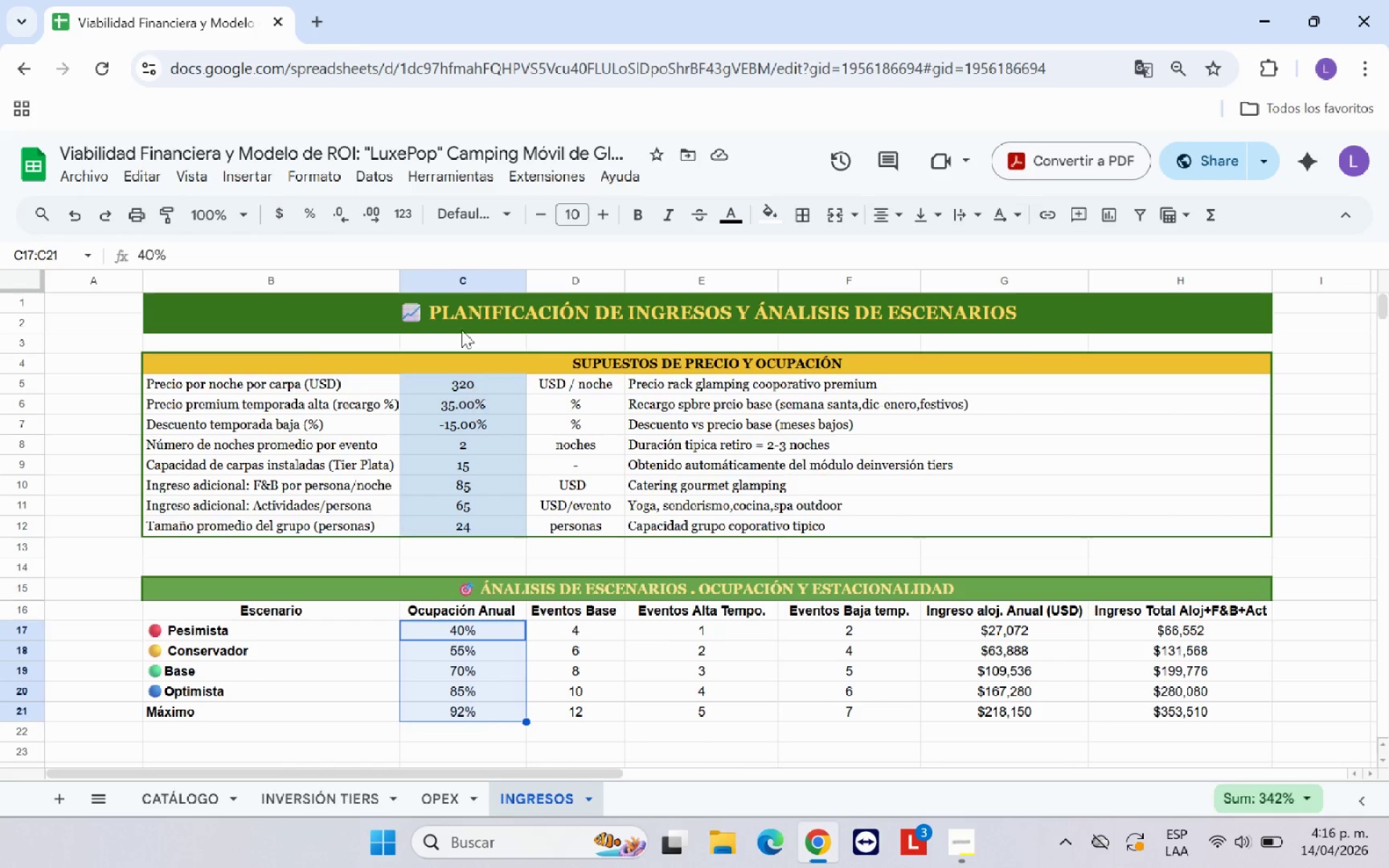 
left_click([331, 174])
 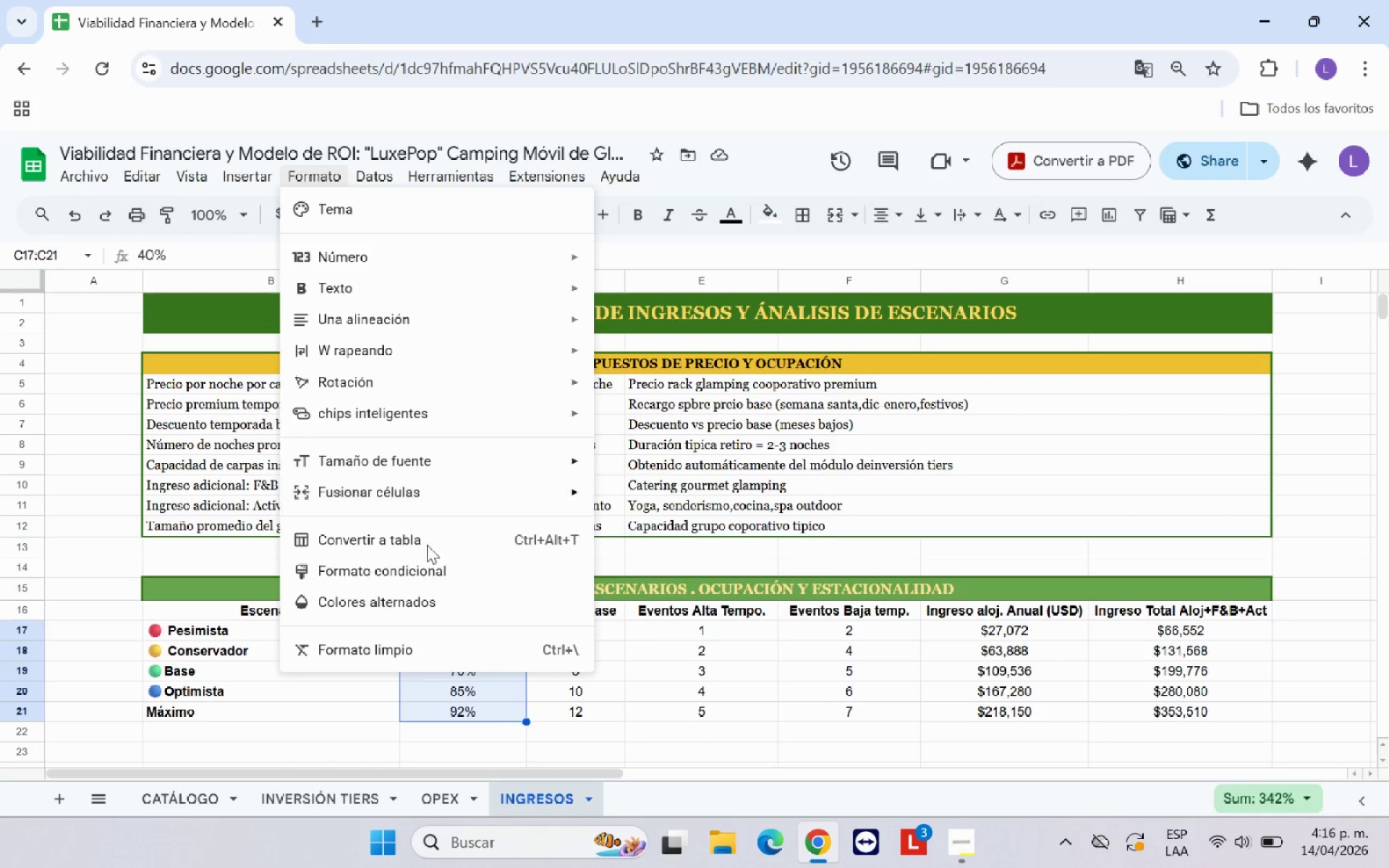 
left_click([430, 574])
 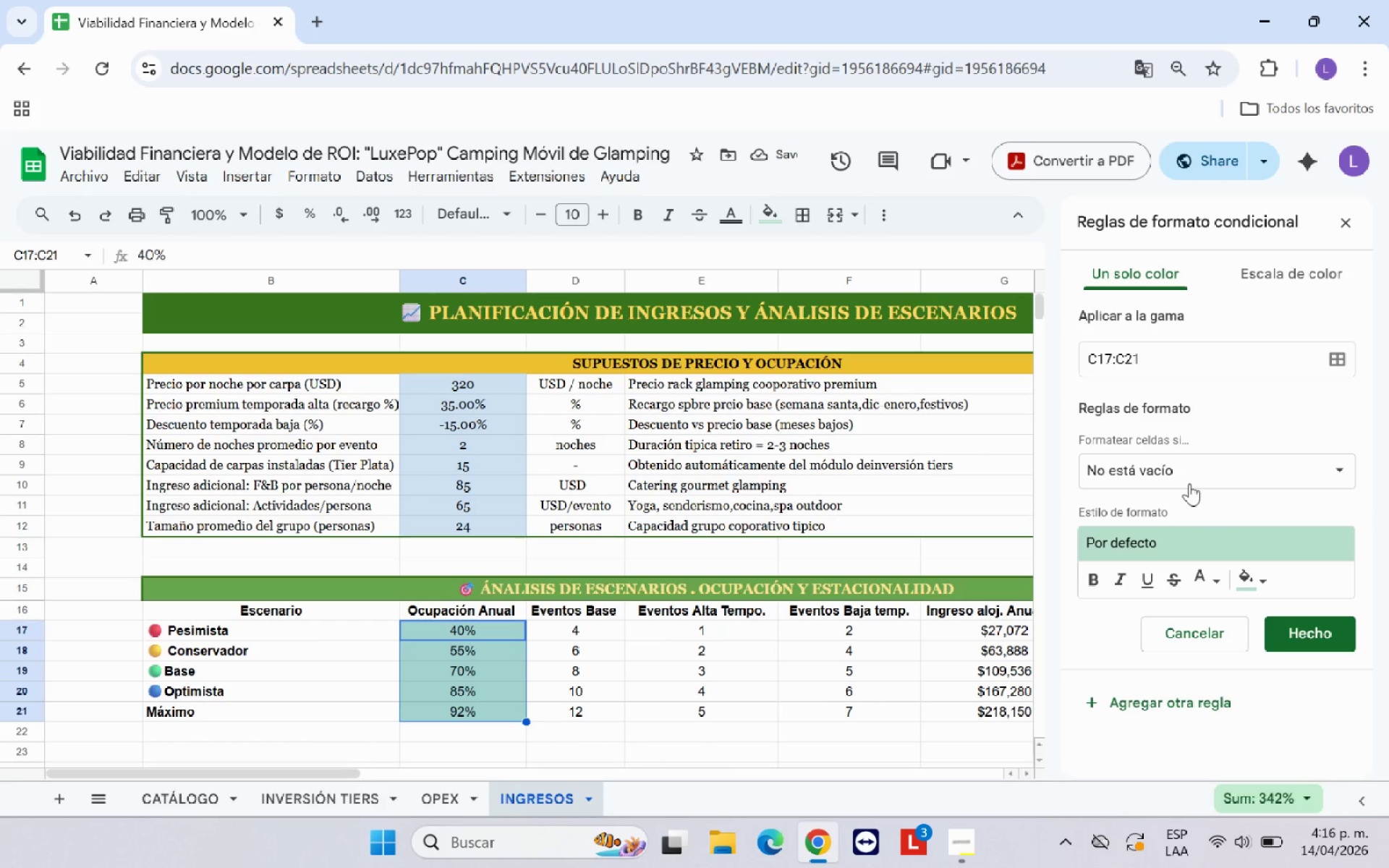 
mouse_move([1184, 531])
 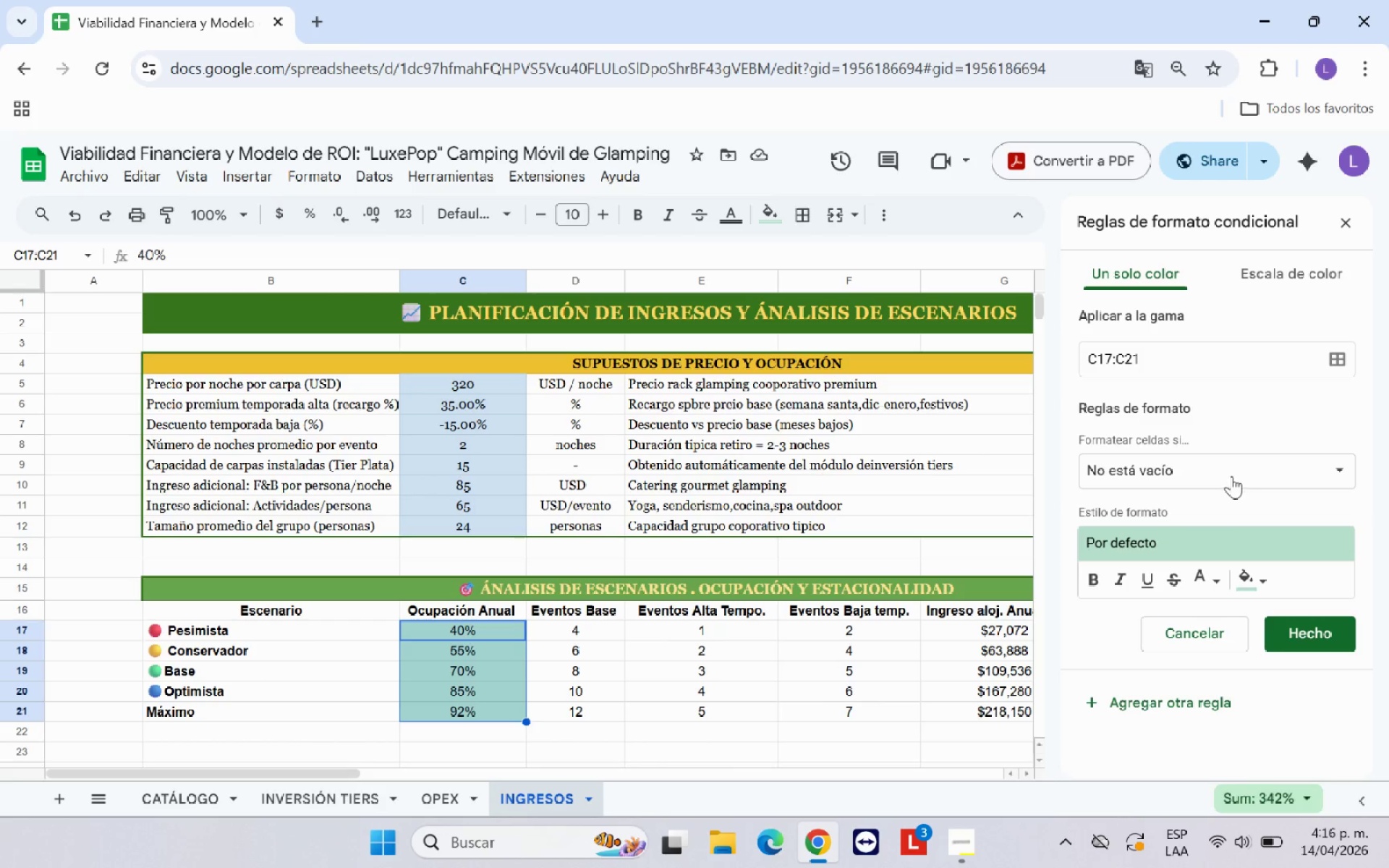 
left_click([1231, 476])
 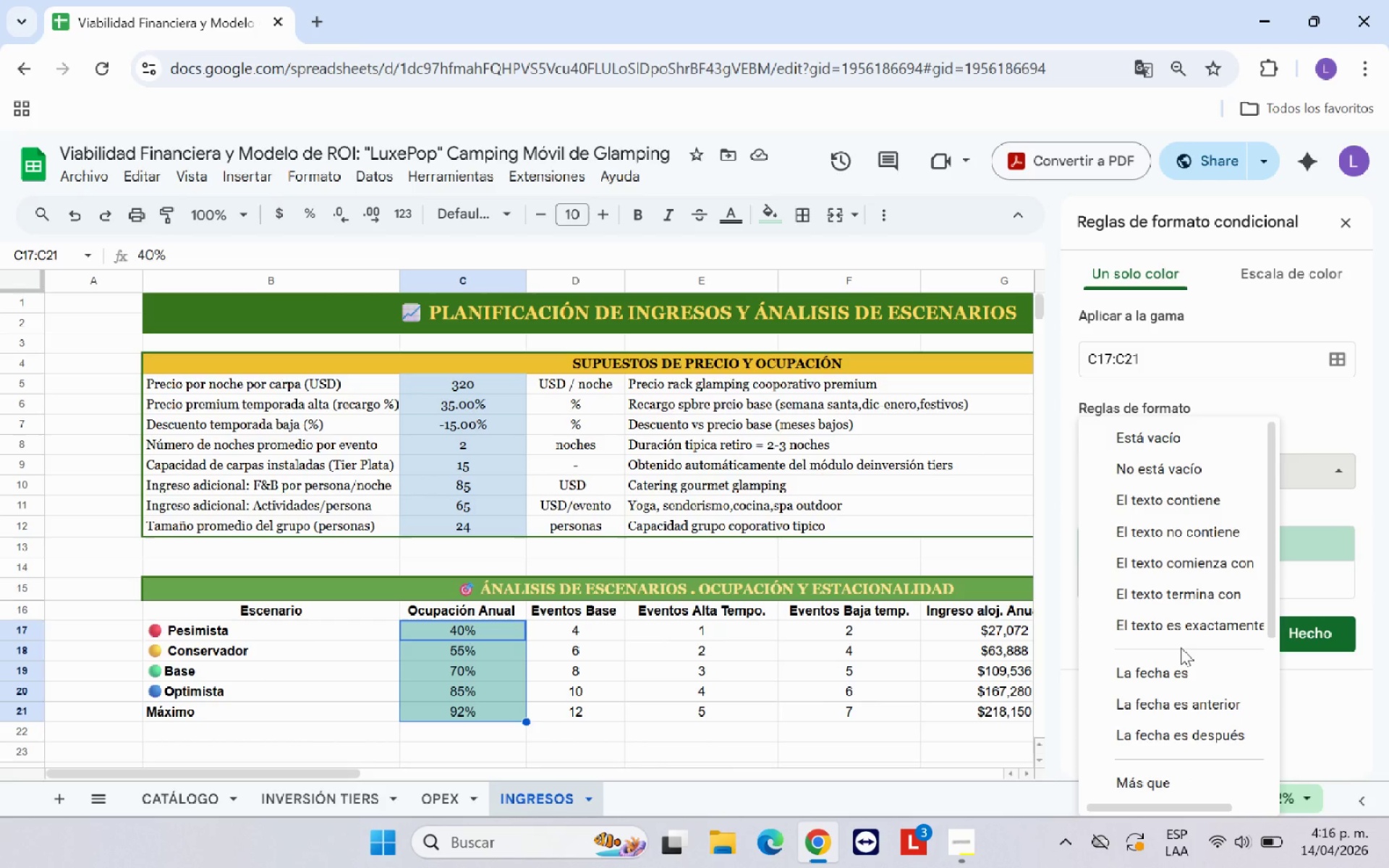 
wait(6.52)
 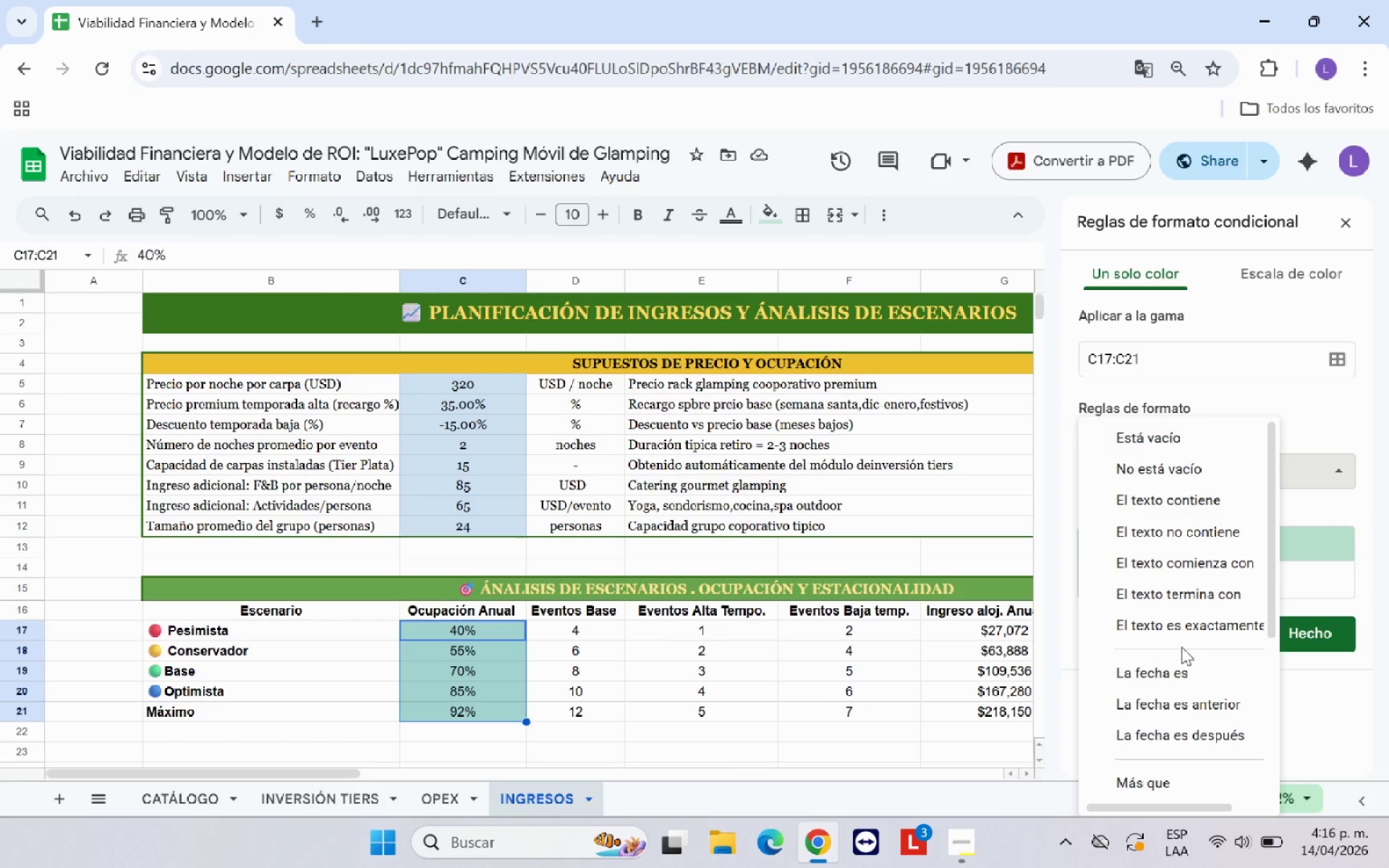 
scroll: coordinate [1181, 647], scroll_direction: down, amount: 1.0
 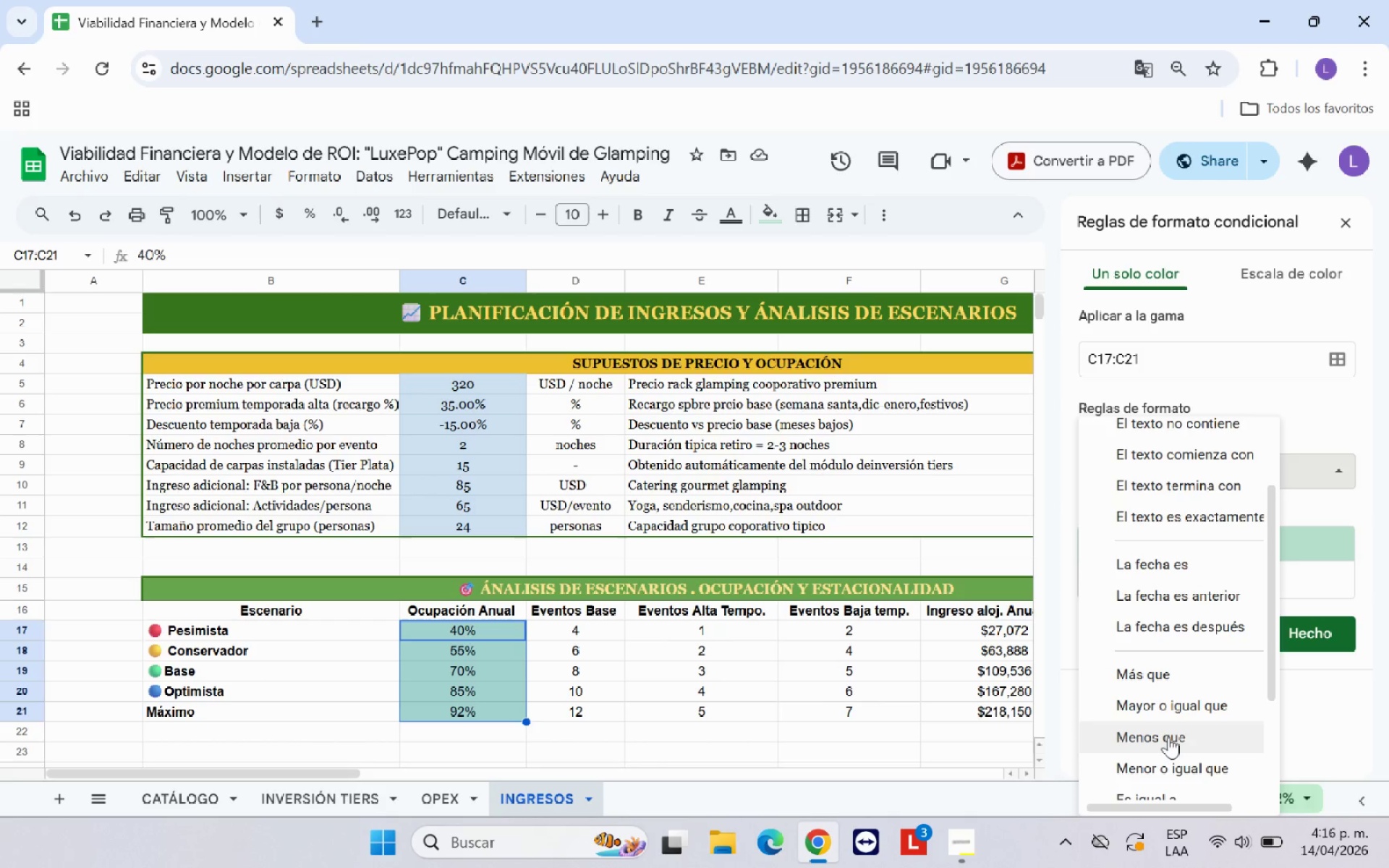 
left_click([1168, 736])
 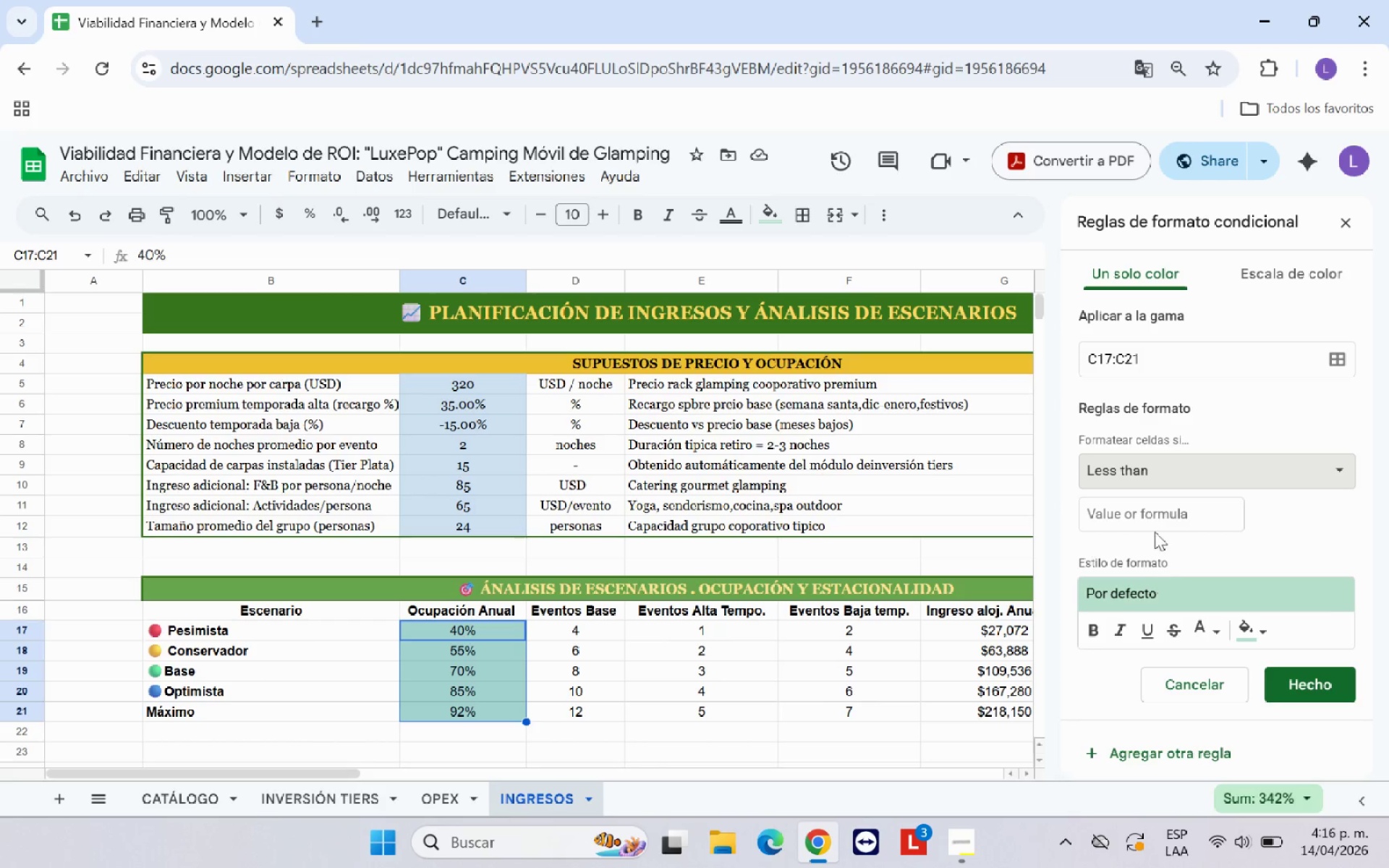 
left_click([1155, 511])
 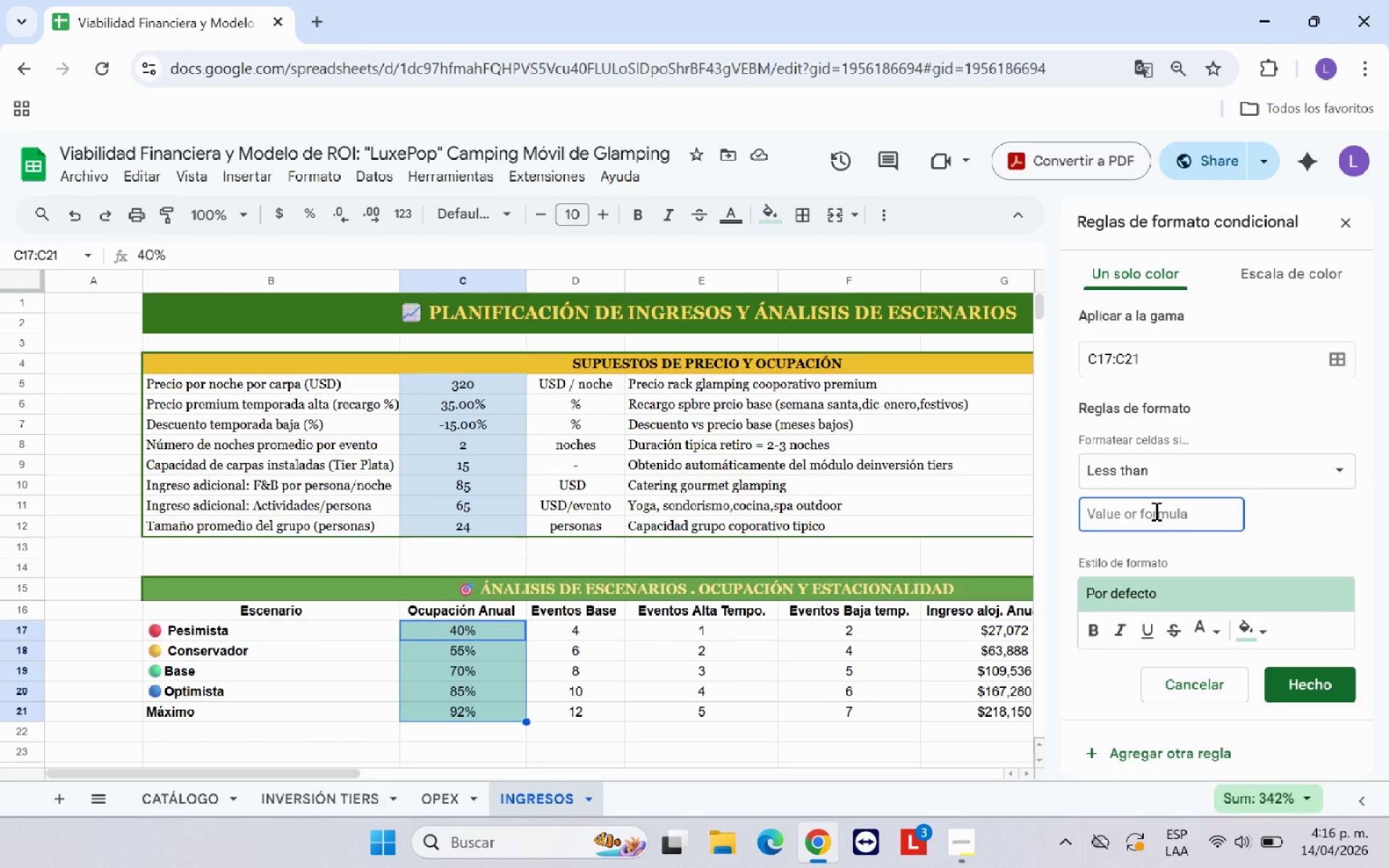 
key(0)
 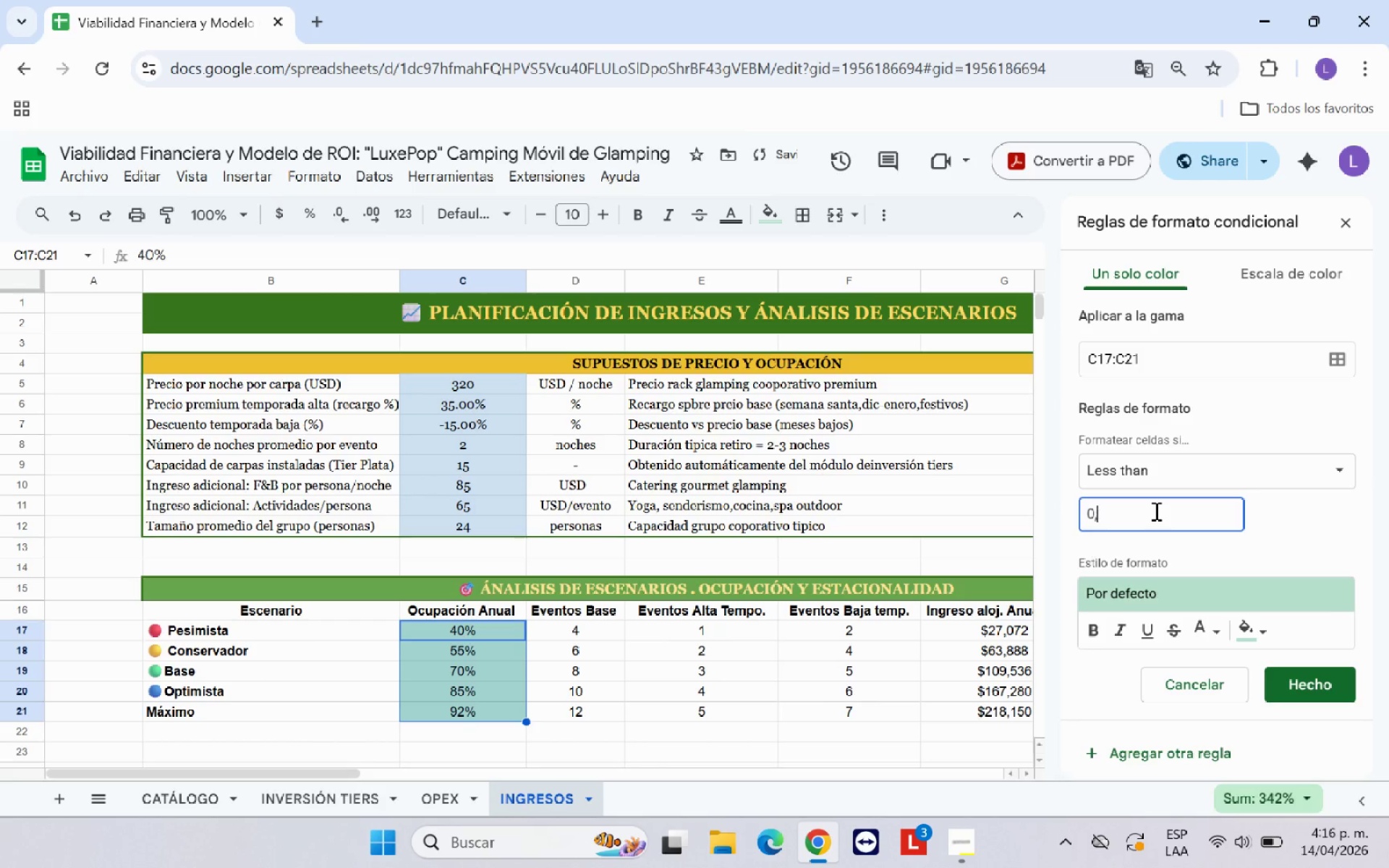 
key(Comma)
 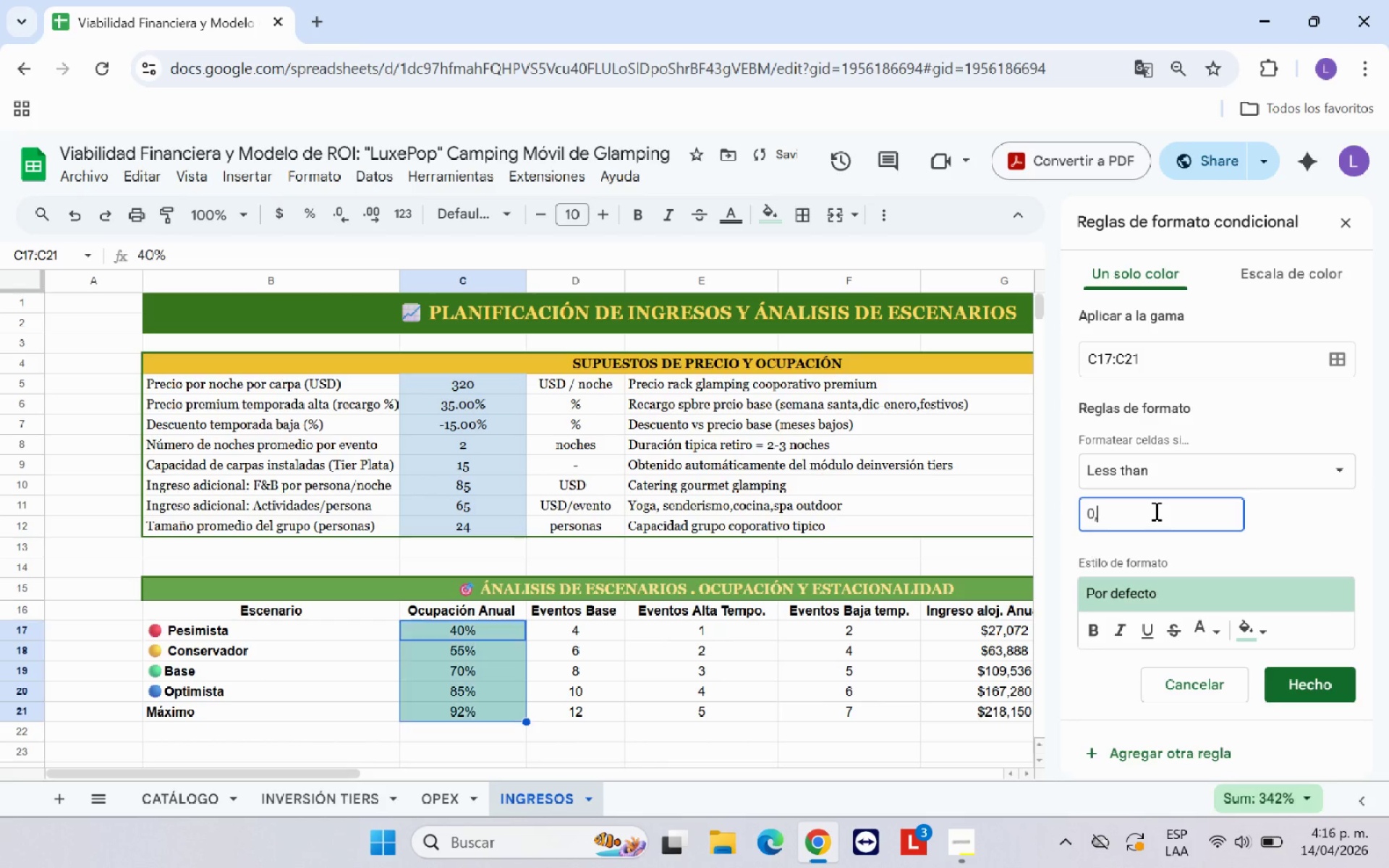 
key(5)
 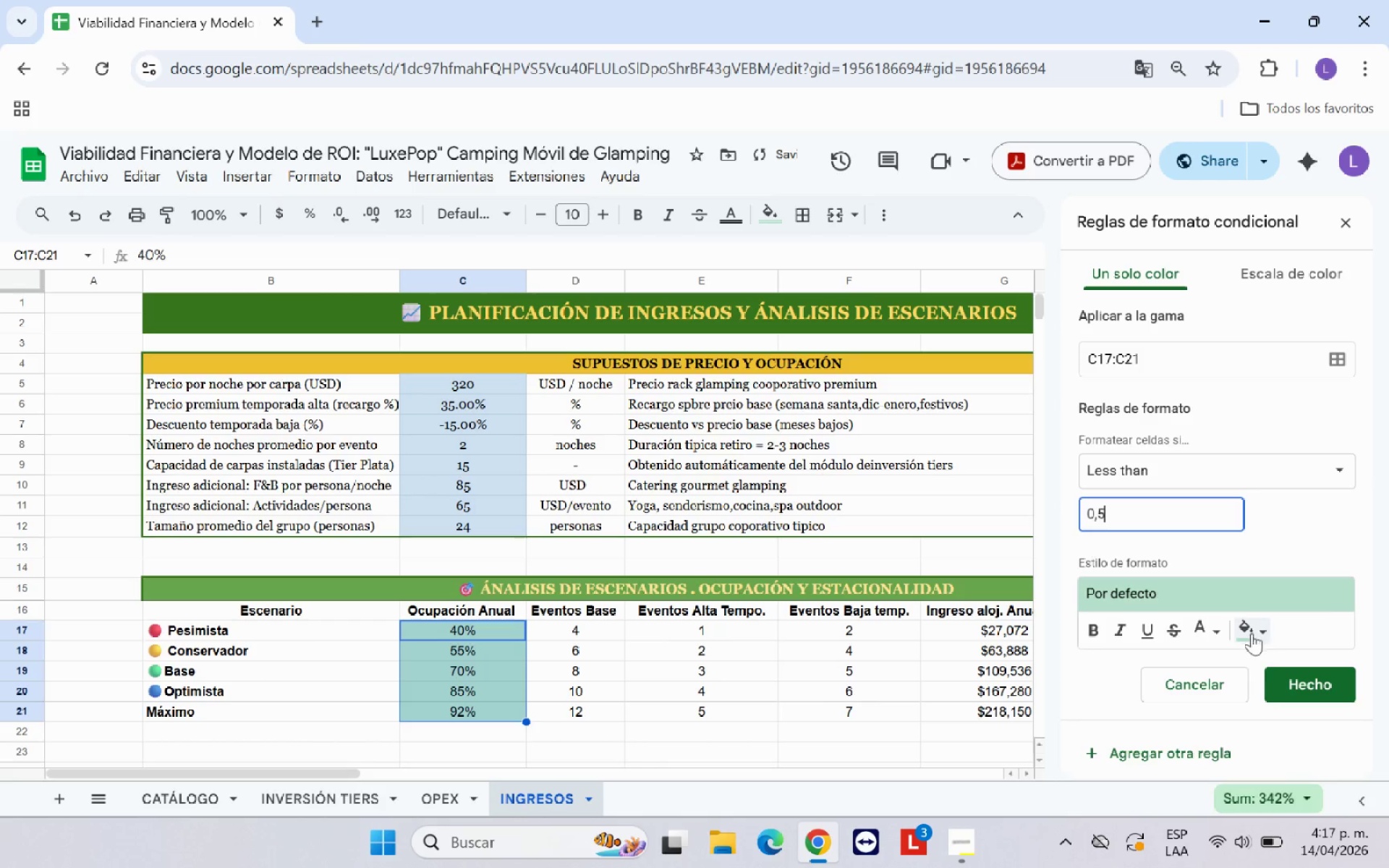 
left_click([1253, 634])
 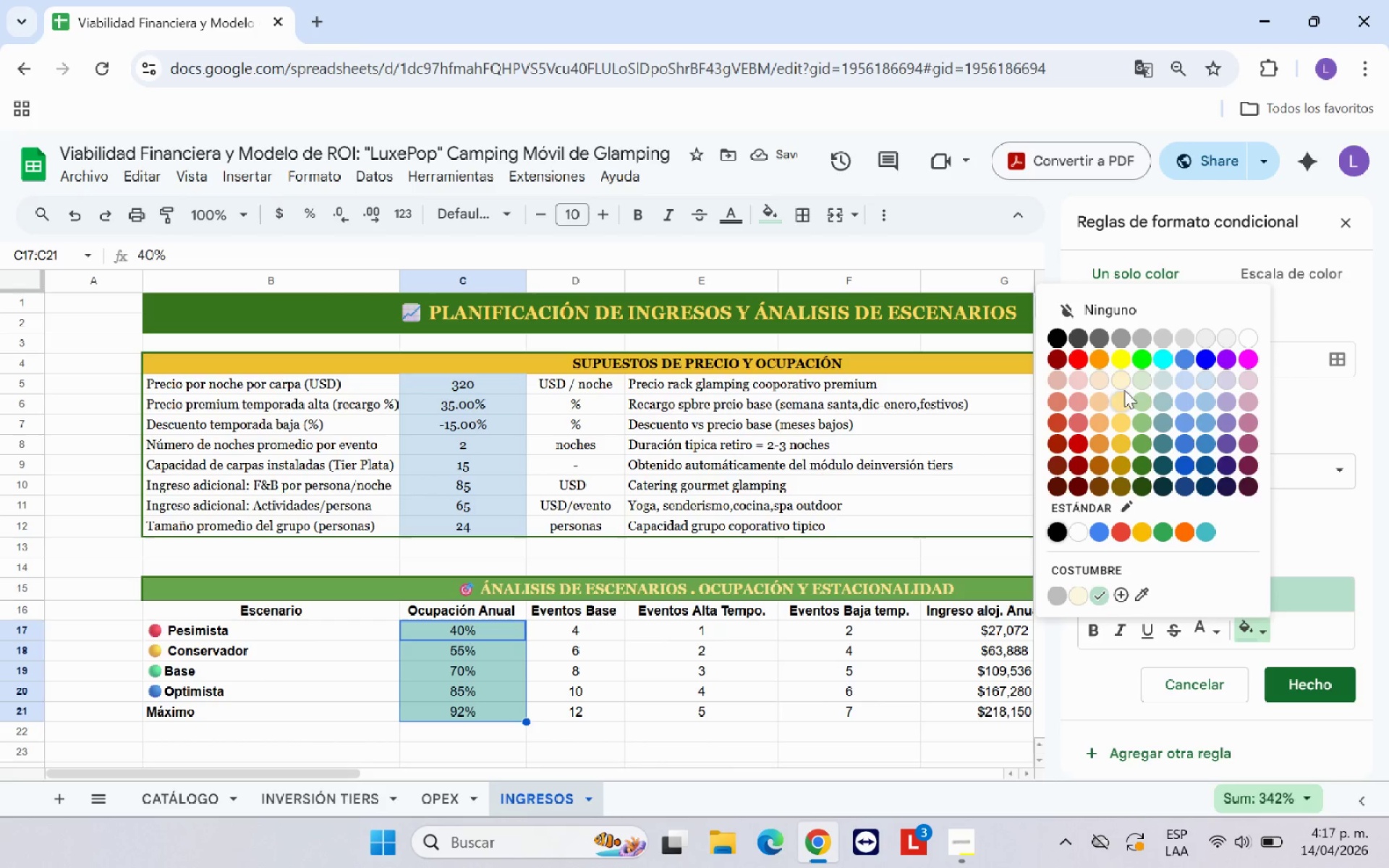 
left_click([1126, 380])
 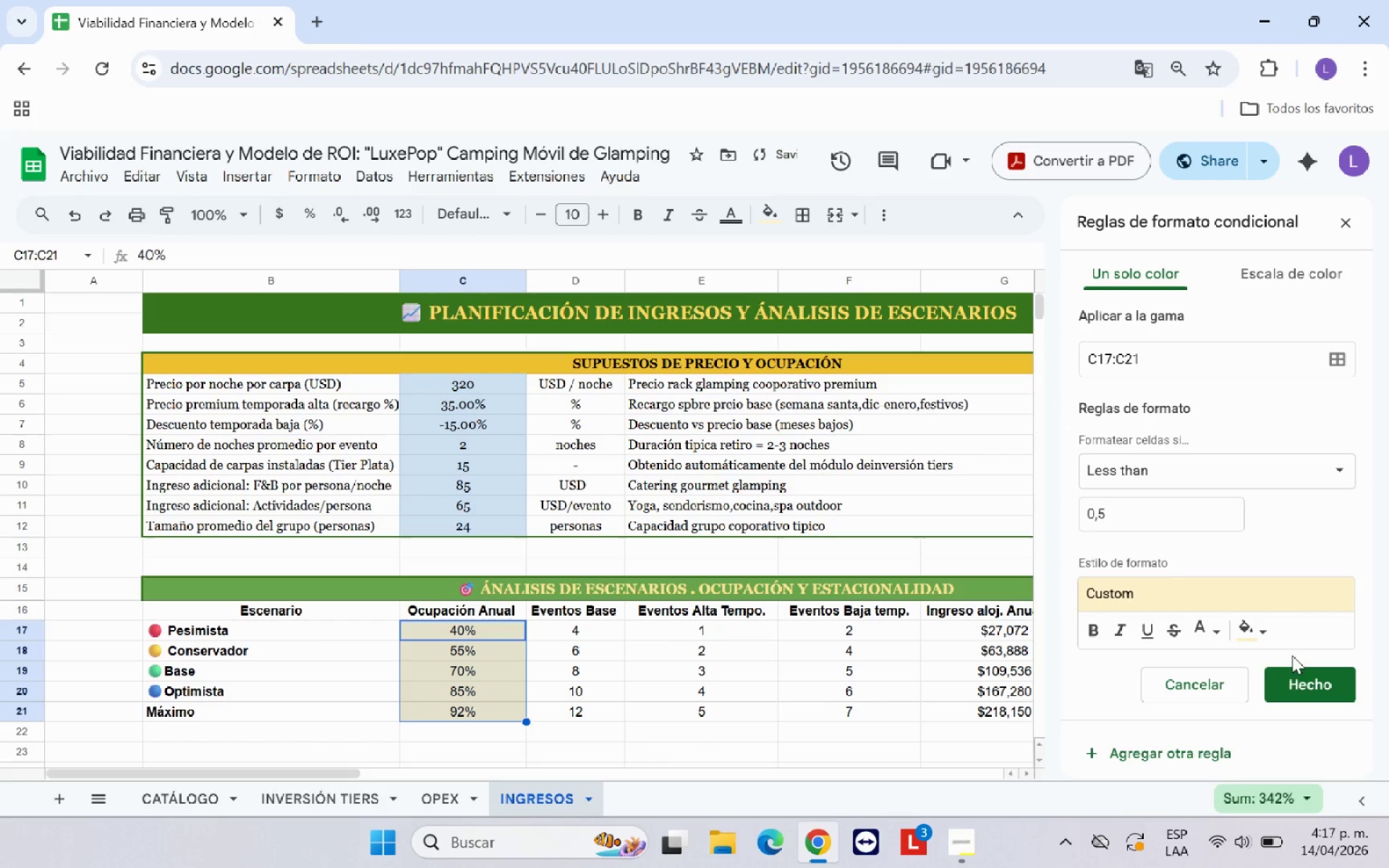 
left_click([1263, 639])
 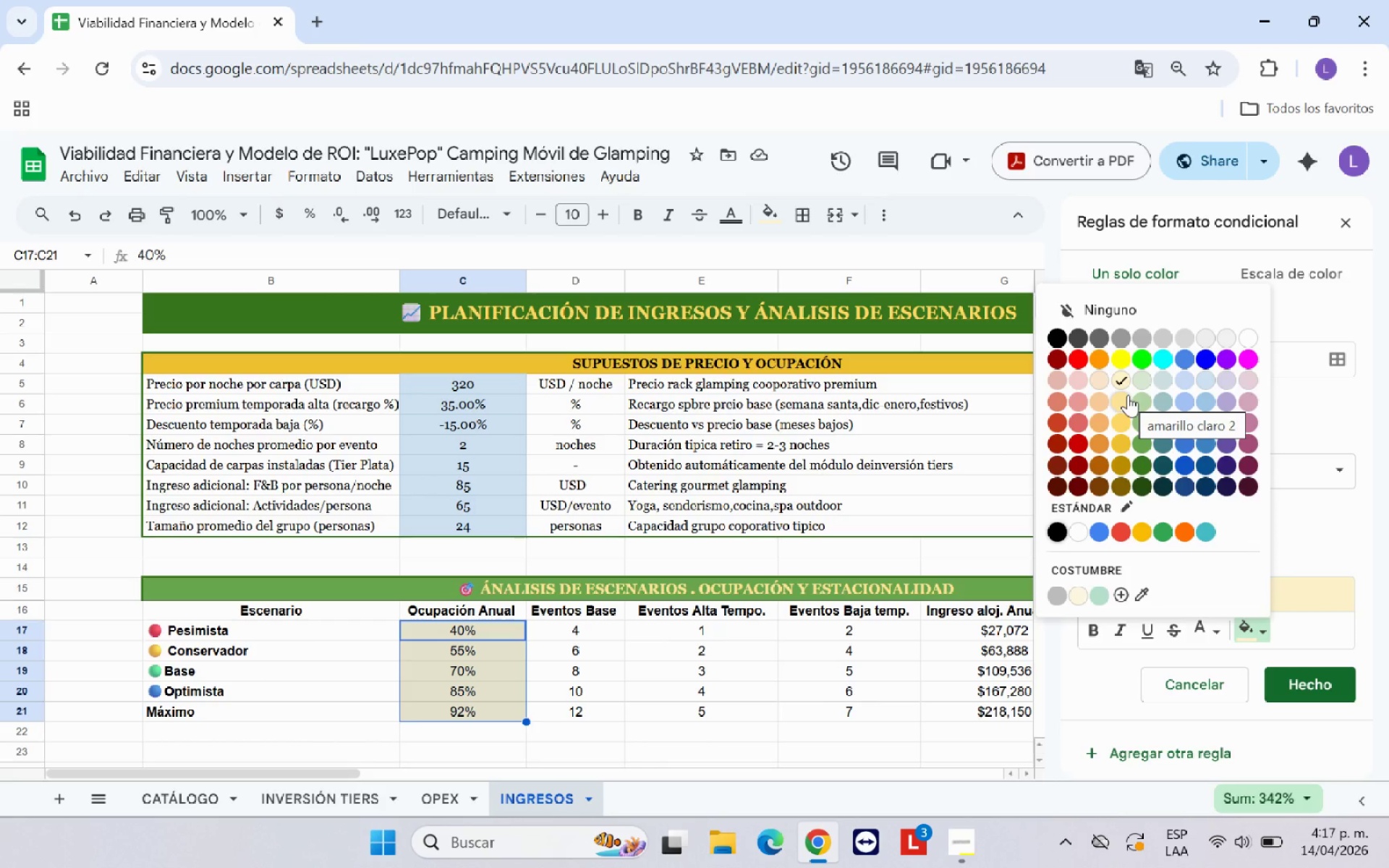 
left_click([1128, 395])
 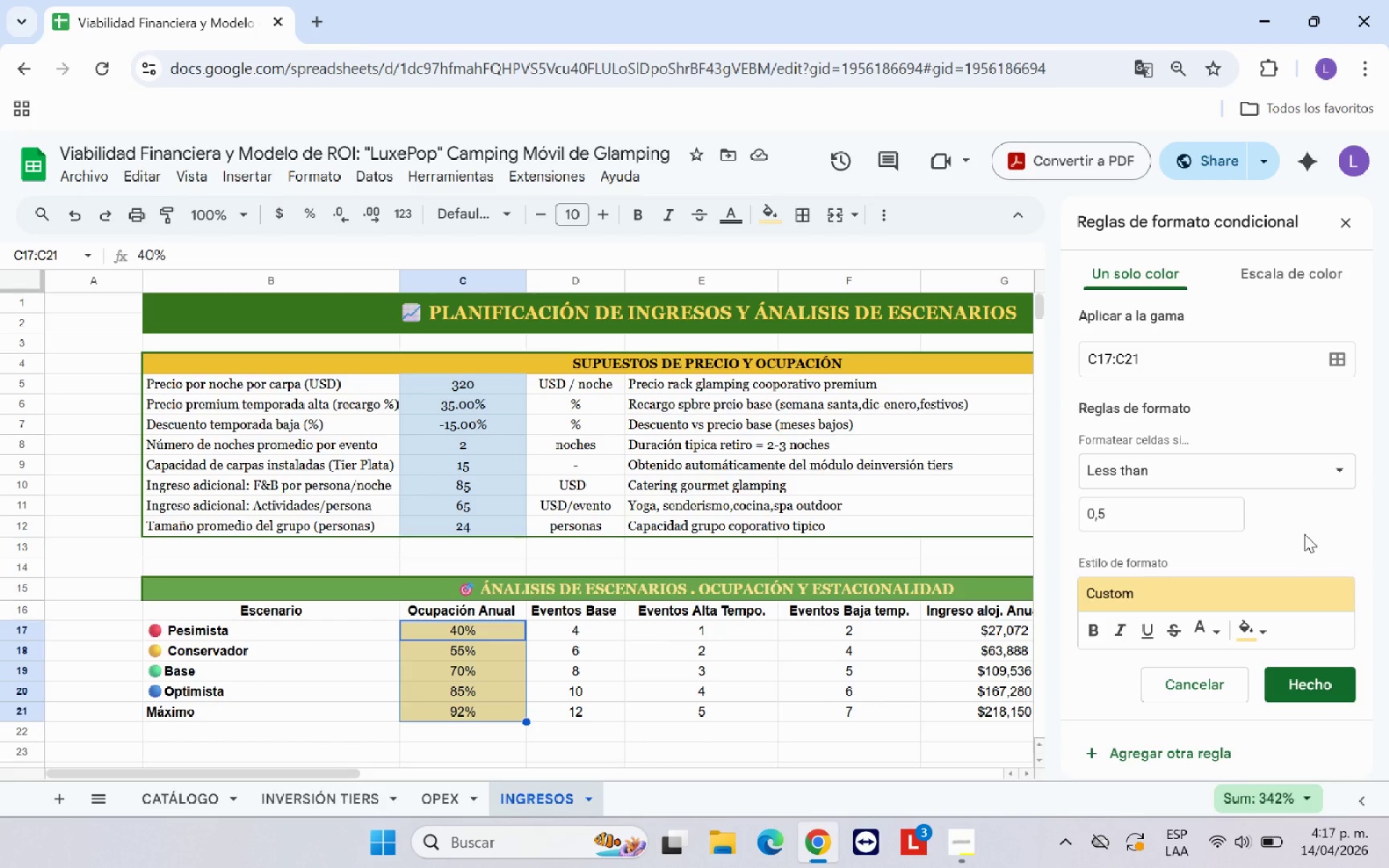 
wait(12.8)
 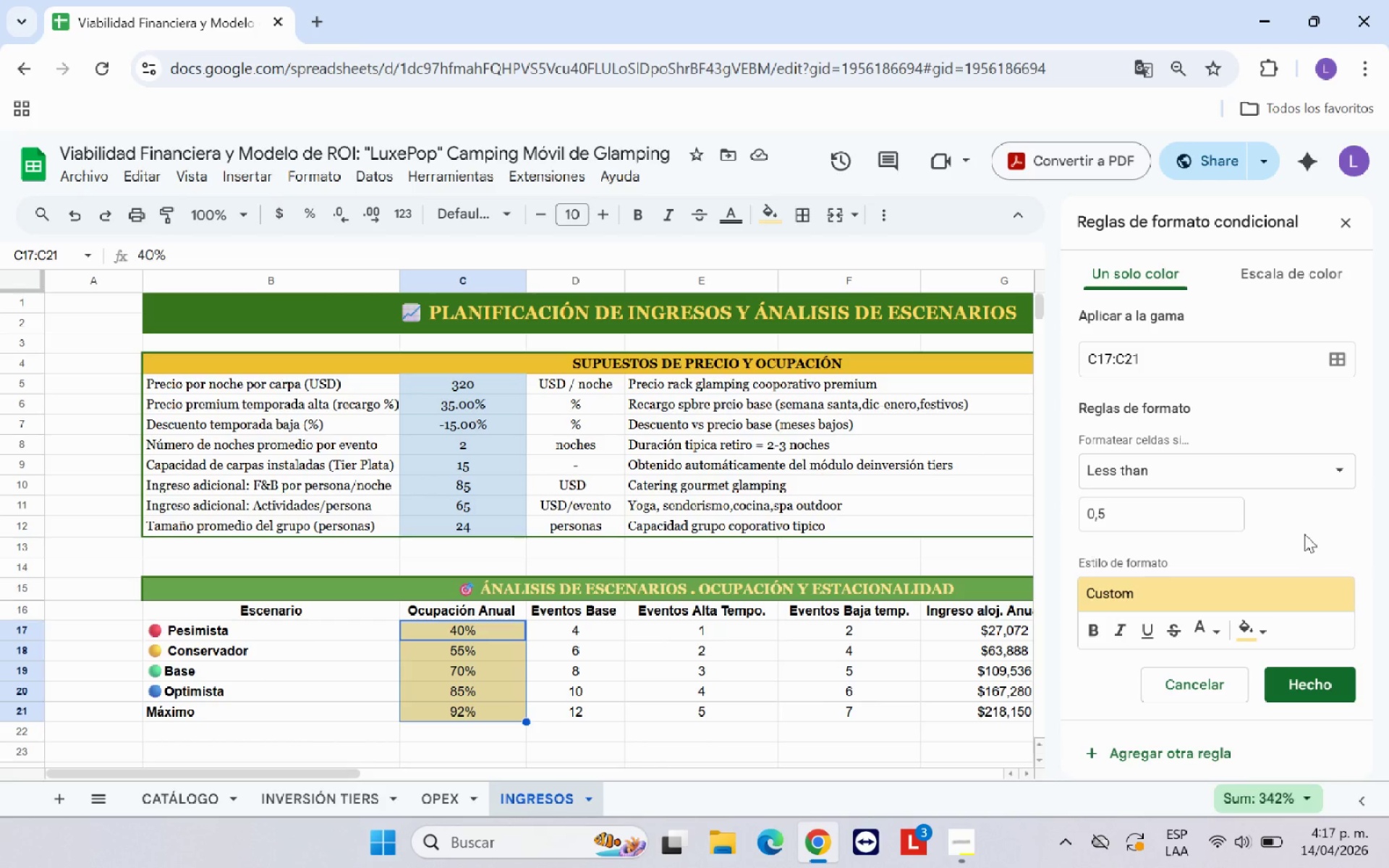 
left_click([1181, 467])
 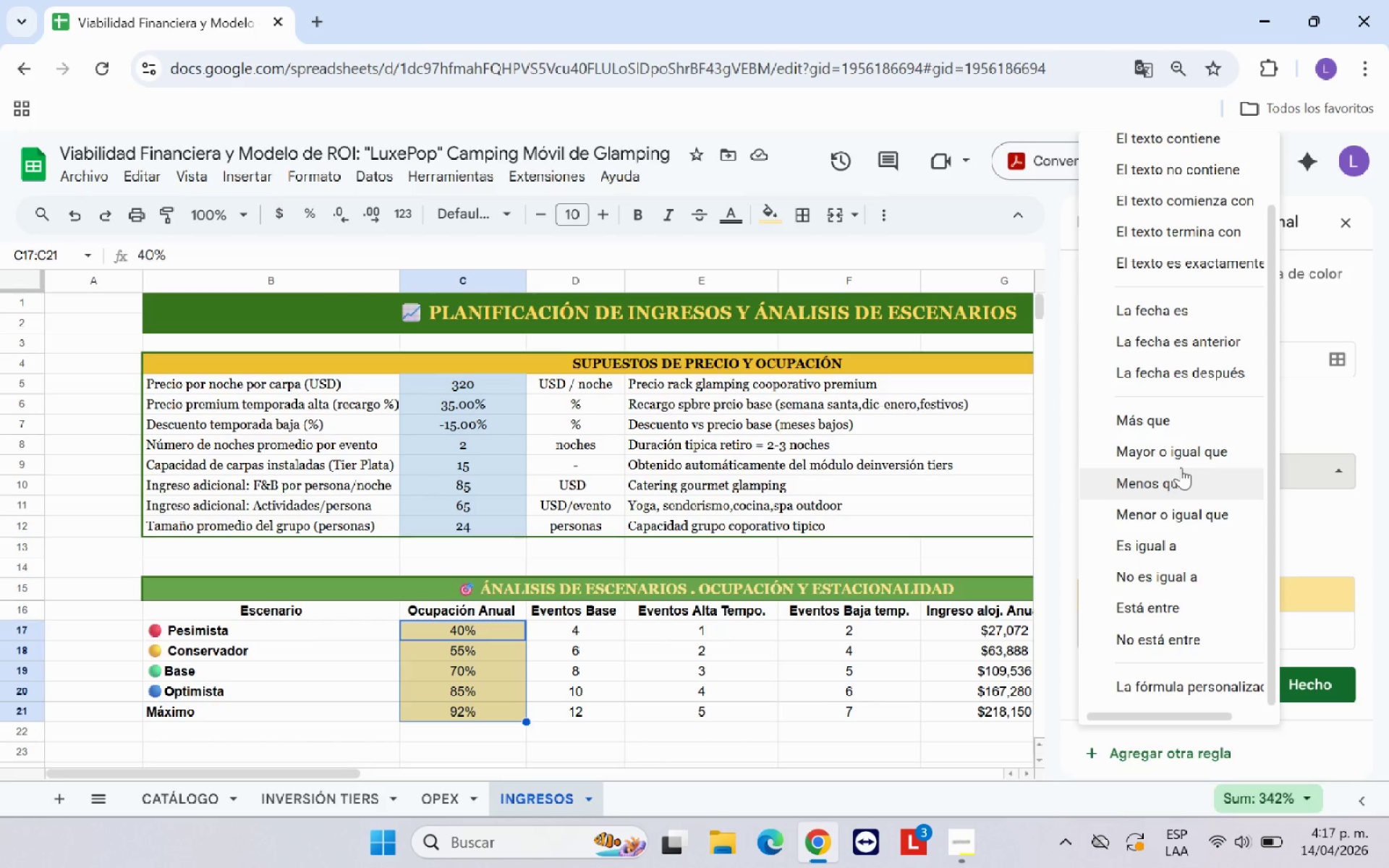 
scroll: coordinate [1183, 504], scroll_direction: down, amount: 7.0
 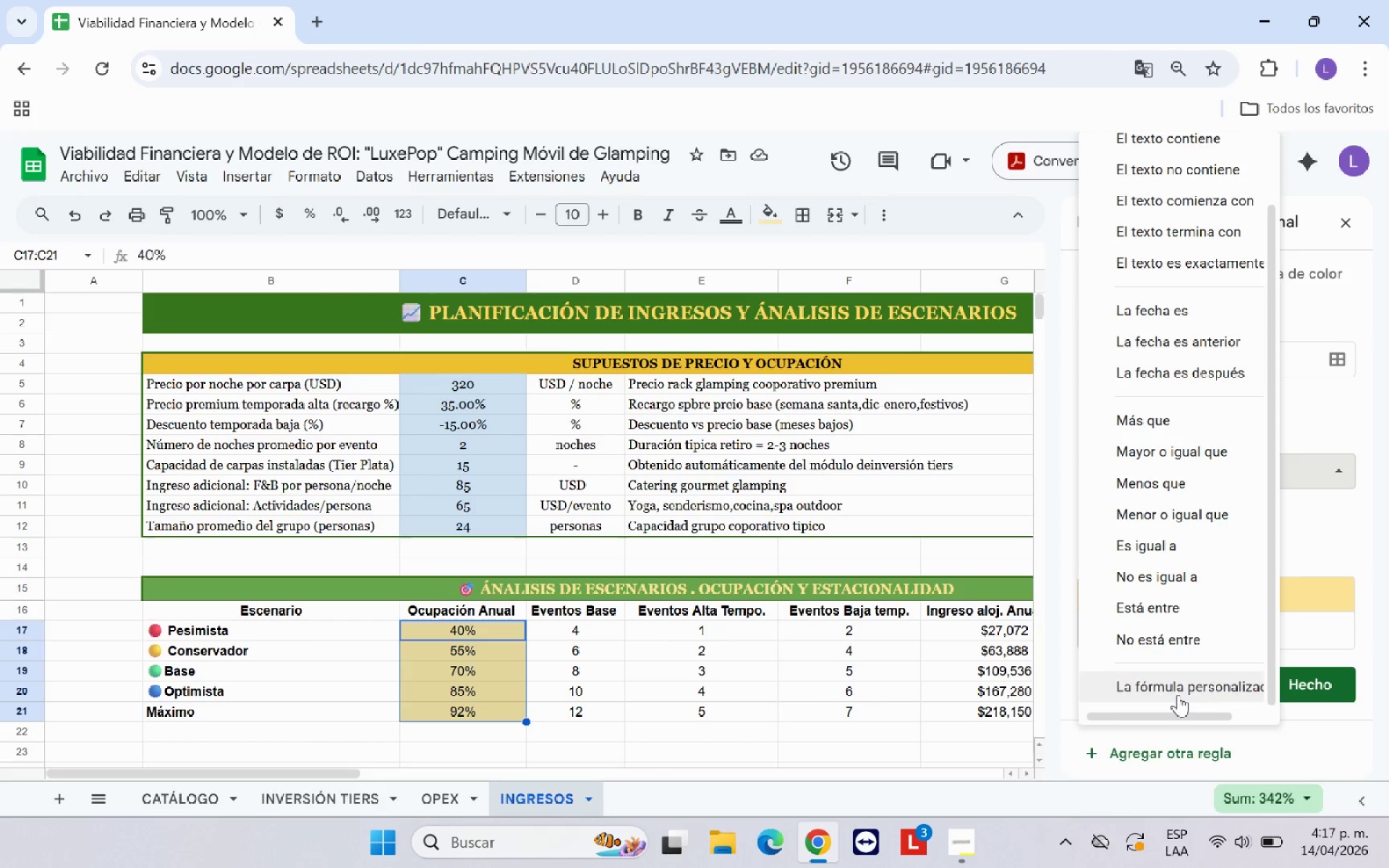 
left_click([1178, 694])
 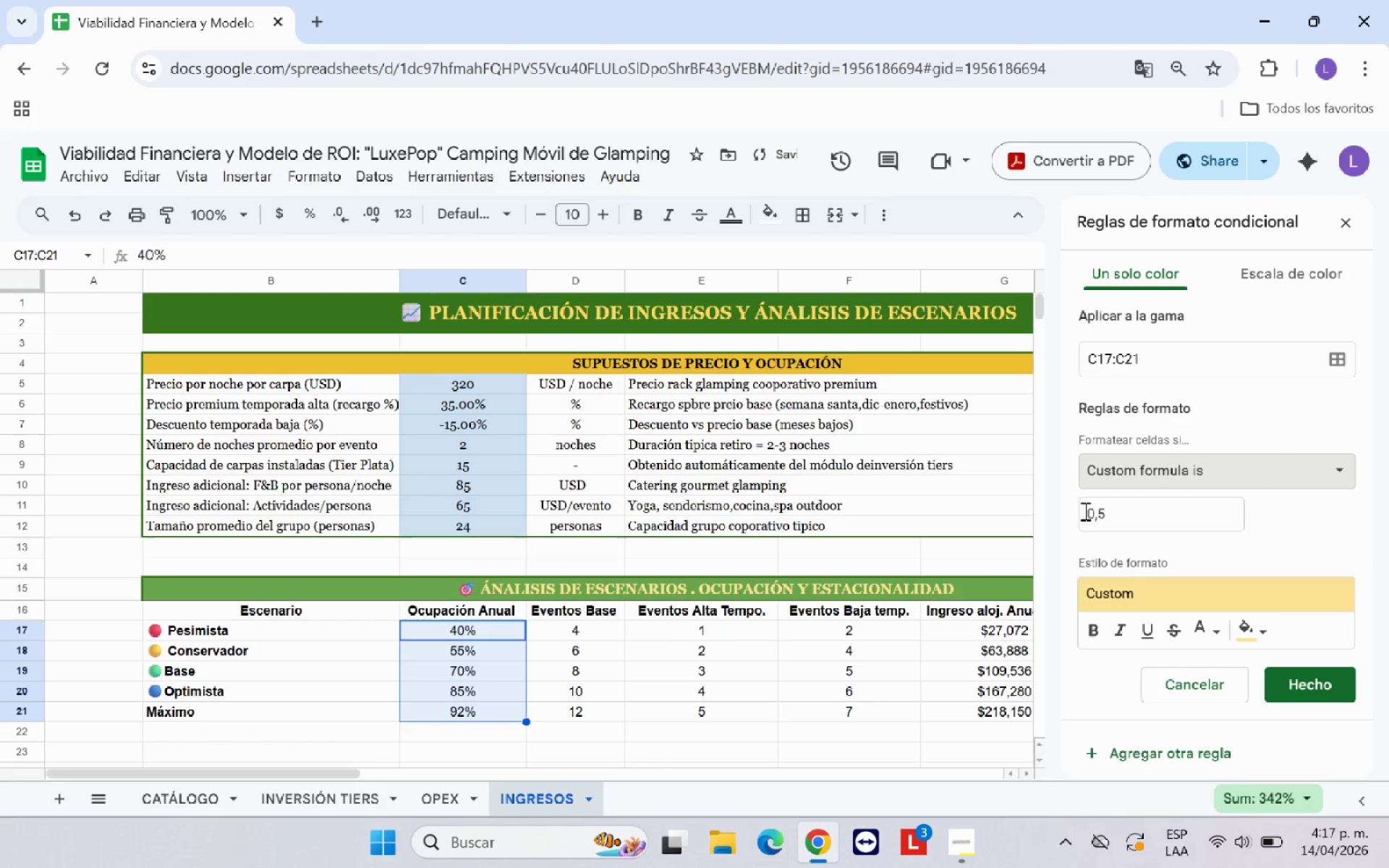 
left_click([1087, 521])
 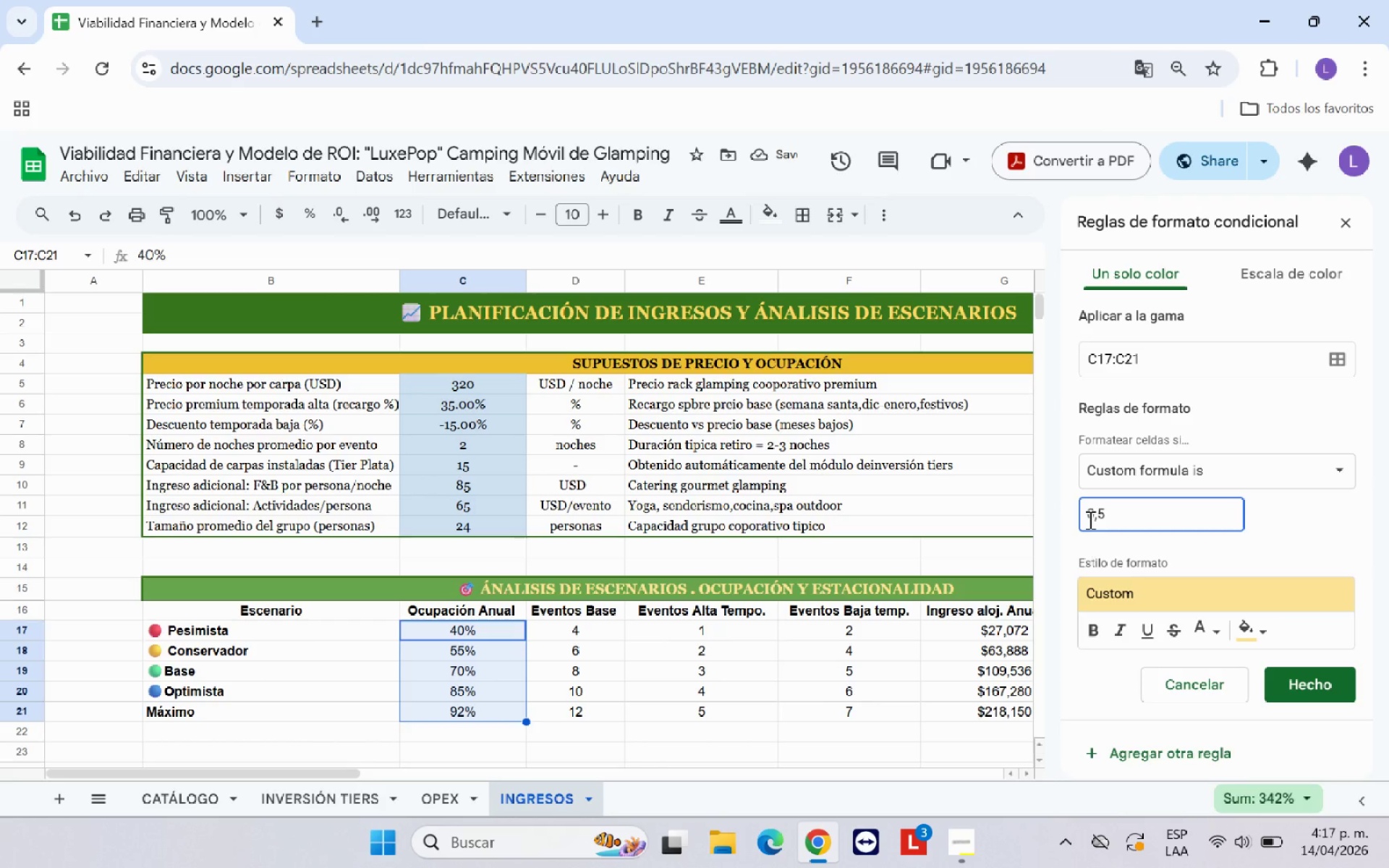 
key(Break)
 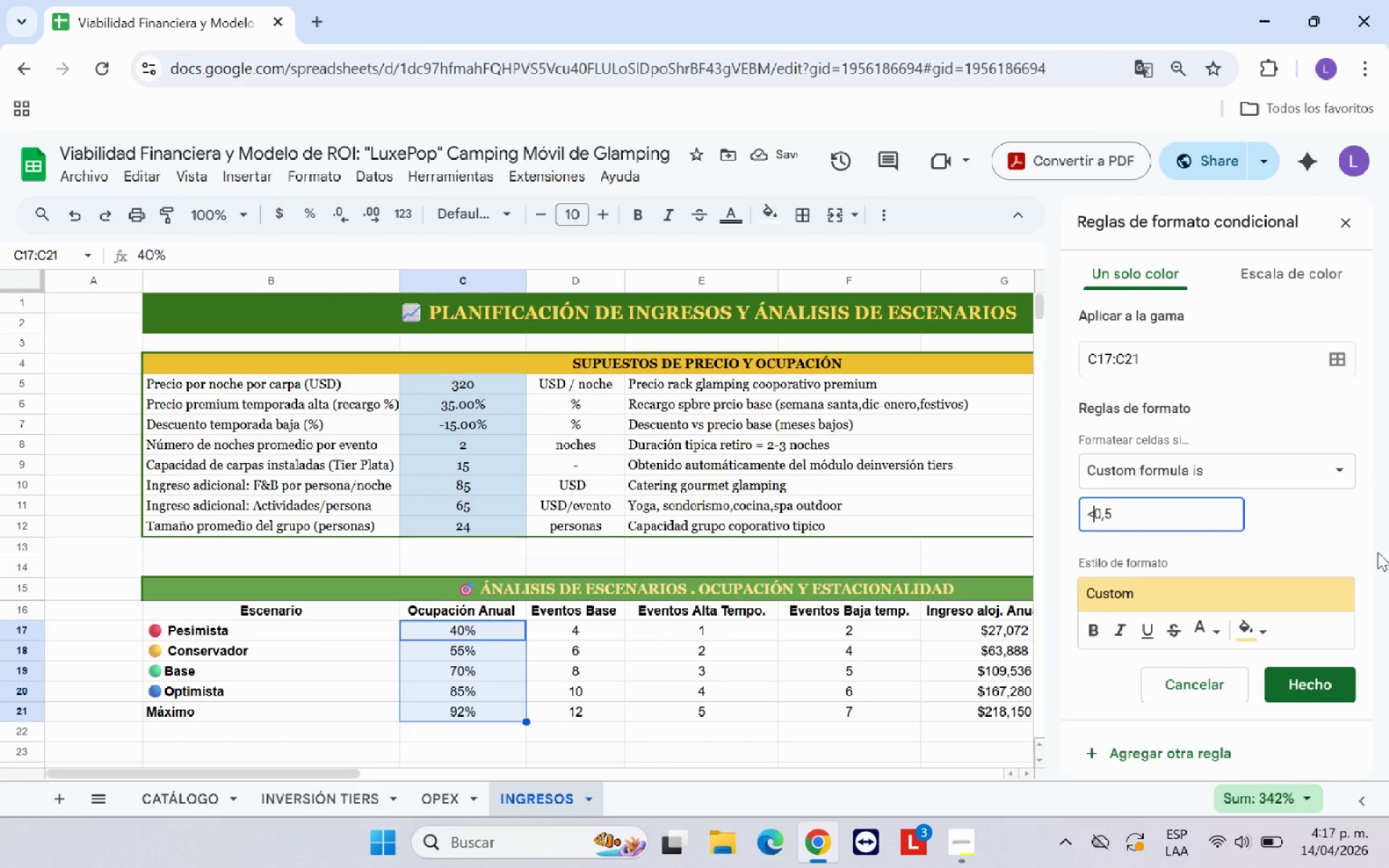 
left_click([1296, 522])
 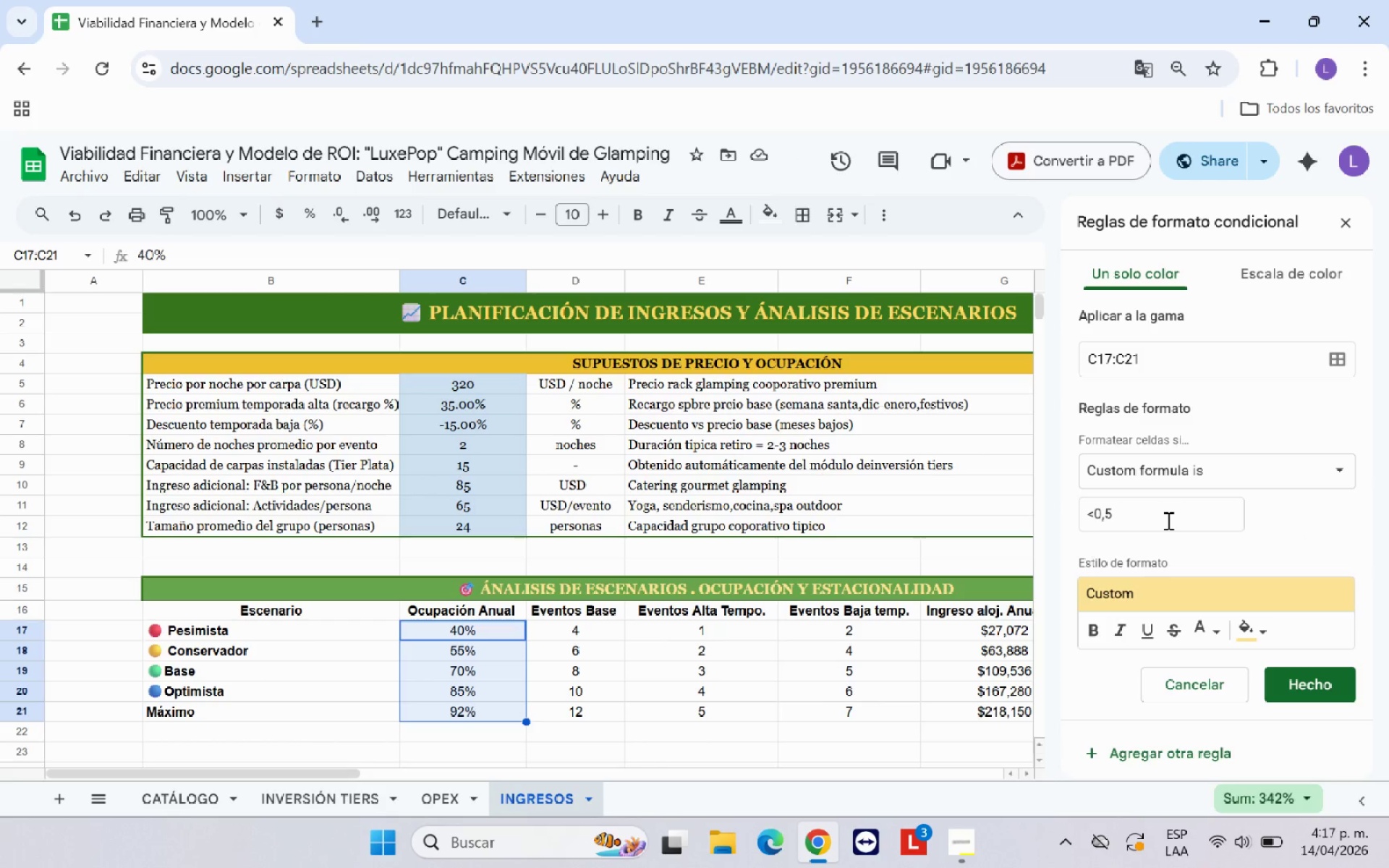 
left_click([1167, 520])
 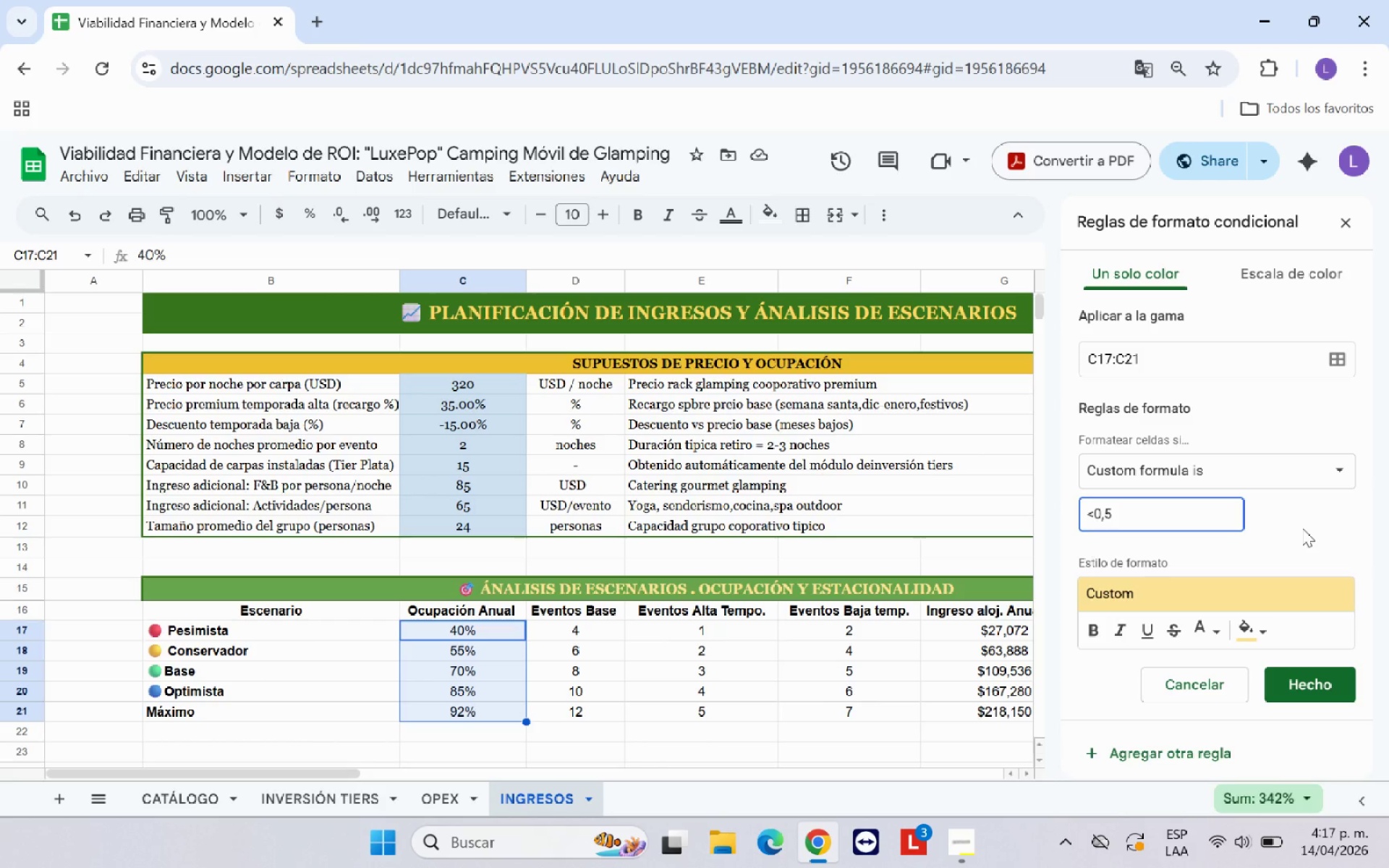 
left_click([1302, 528])
 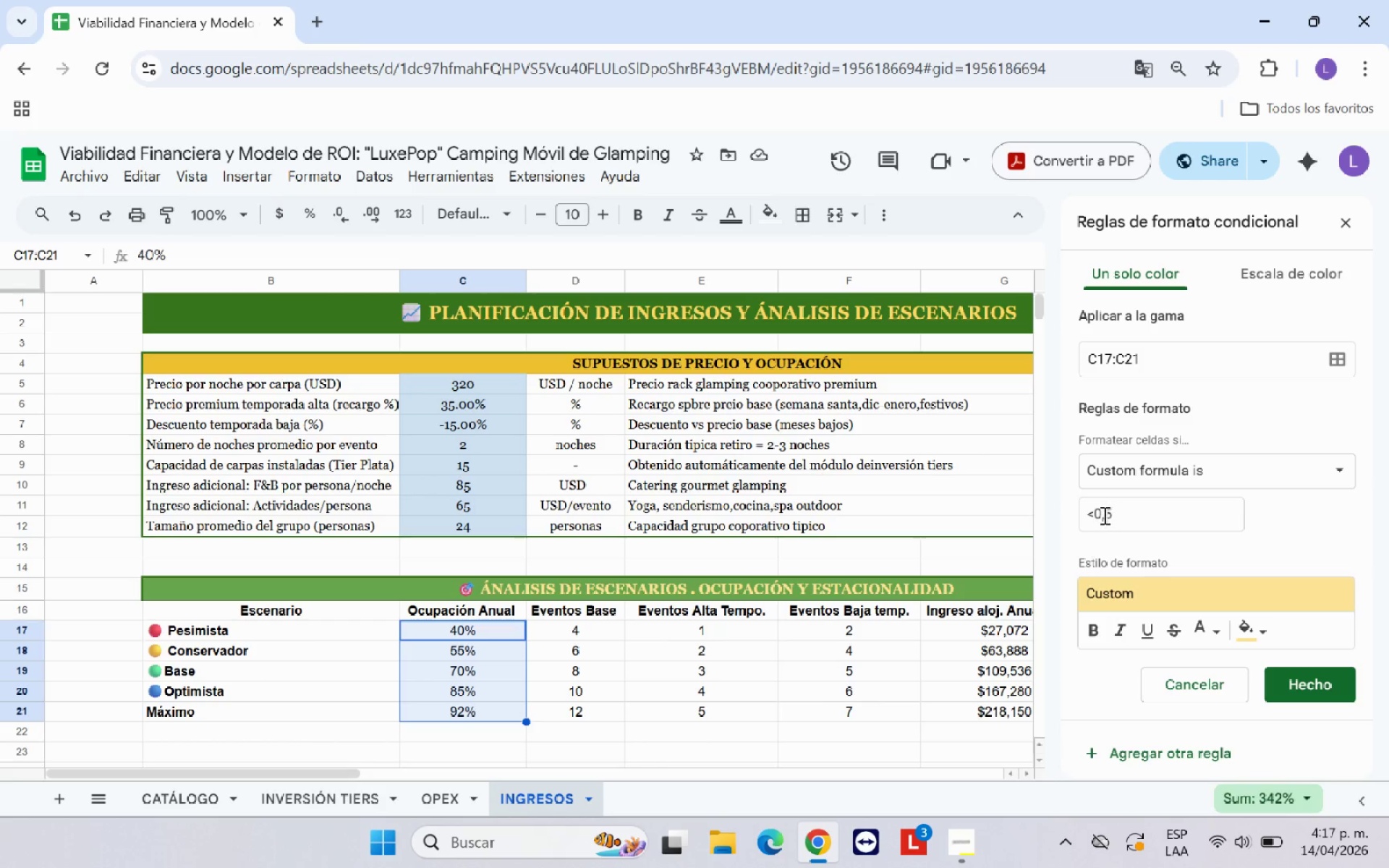 
left_click([1094, 513])
 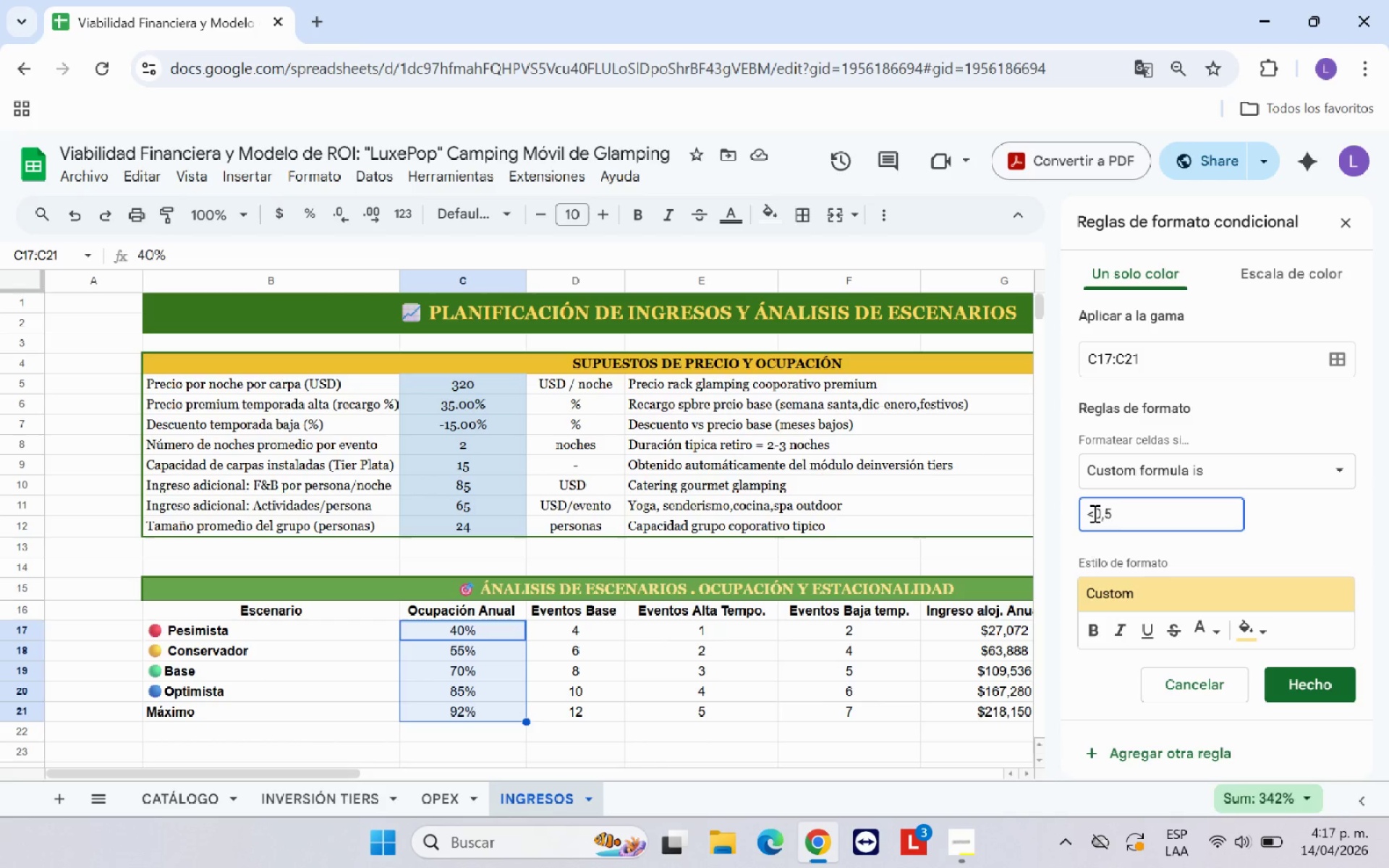 
key(Space)
 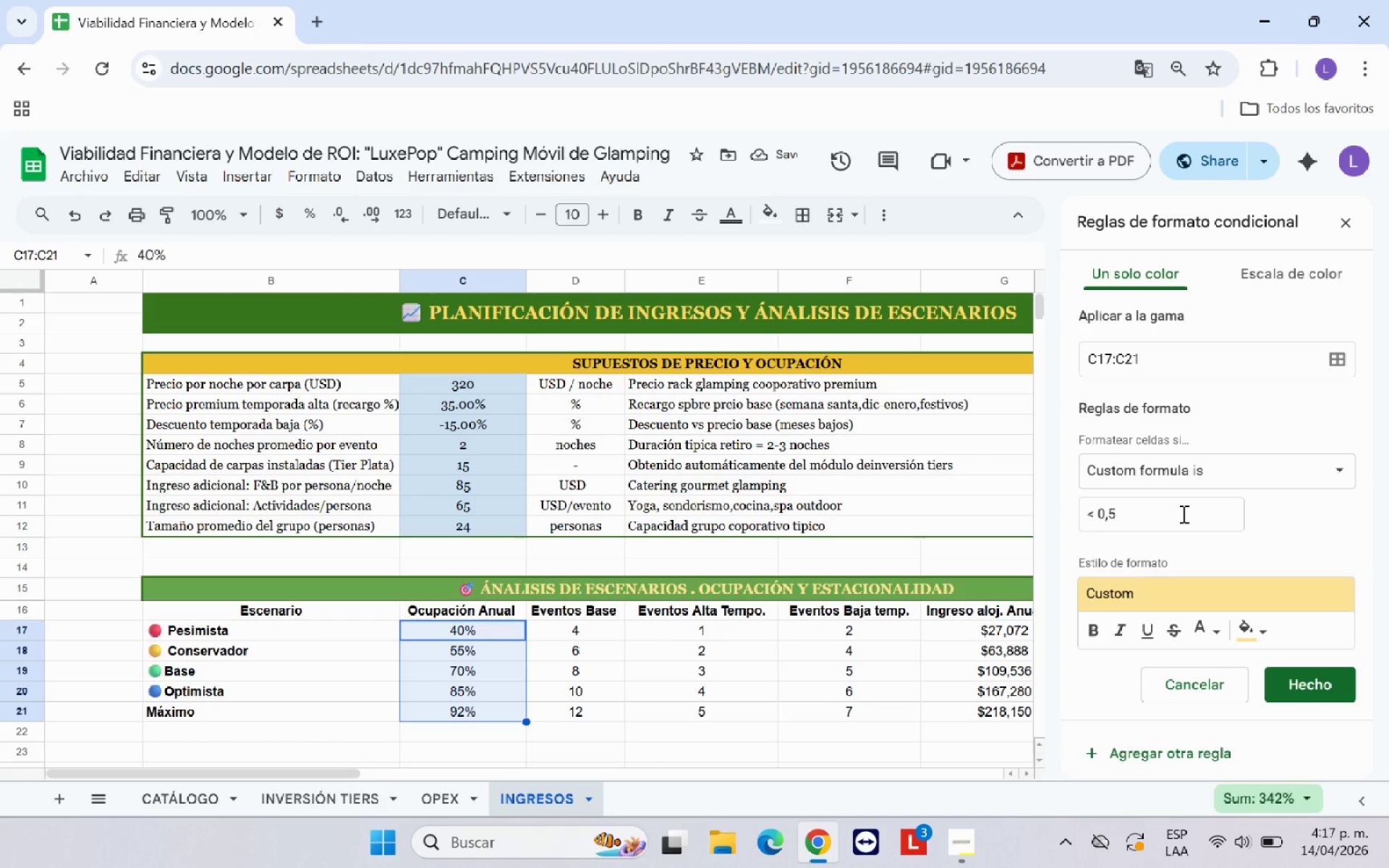 
wait(9.72)
 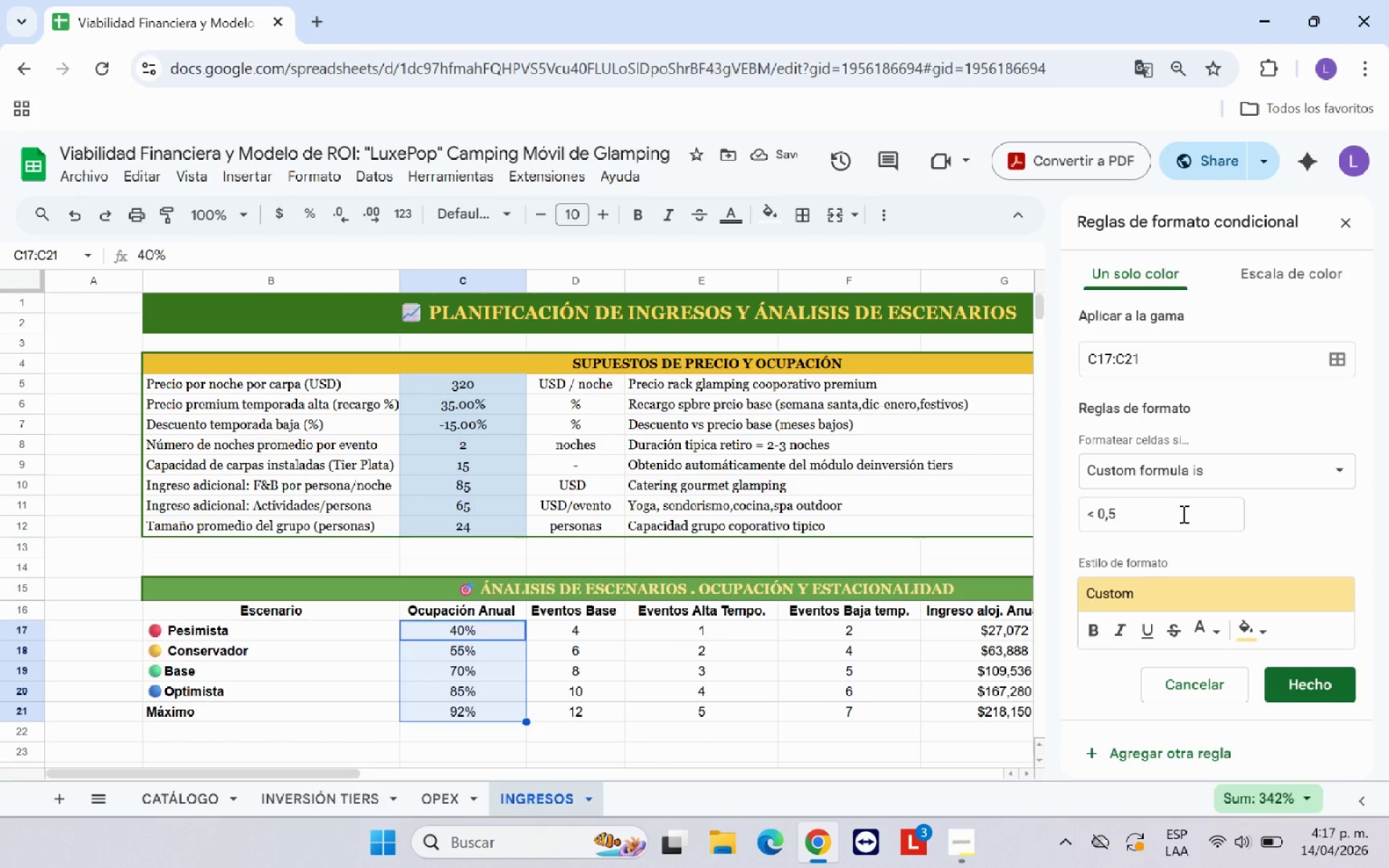 
left_click([1301, 684])
 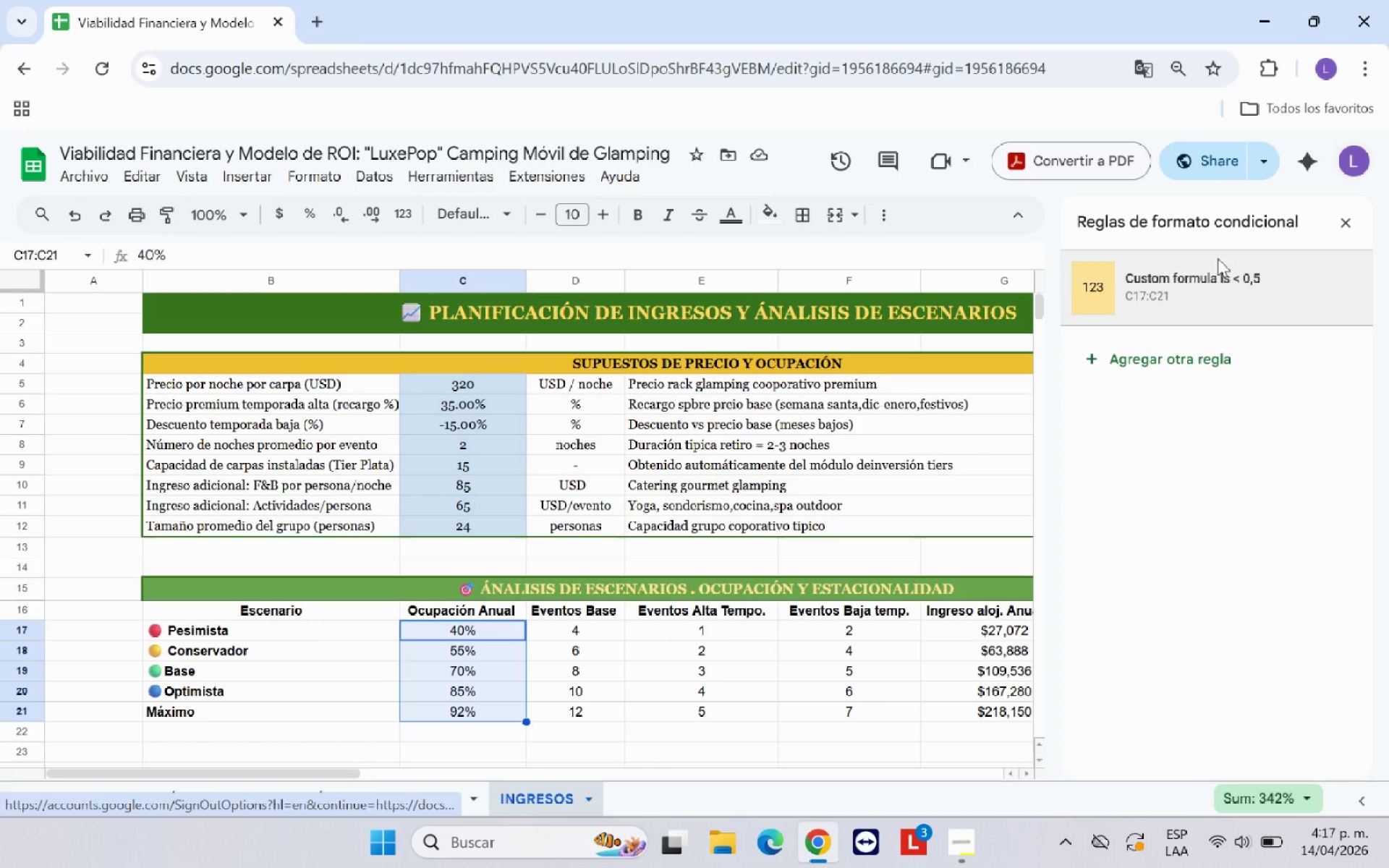 
left_click([1121, 287])
 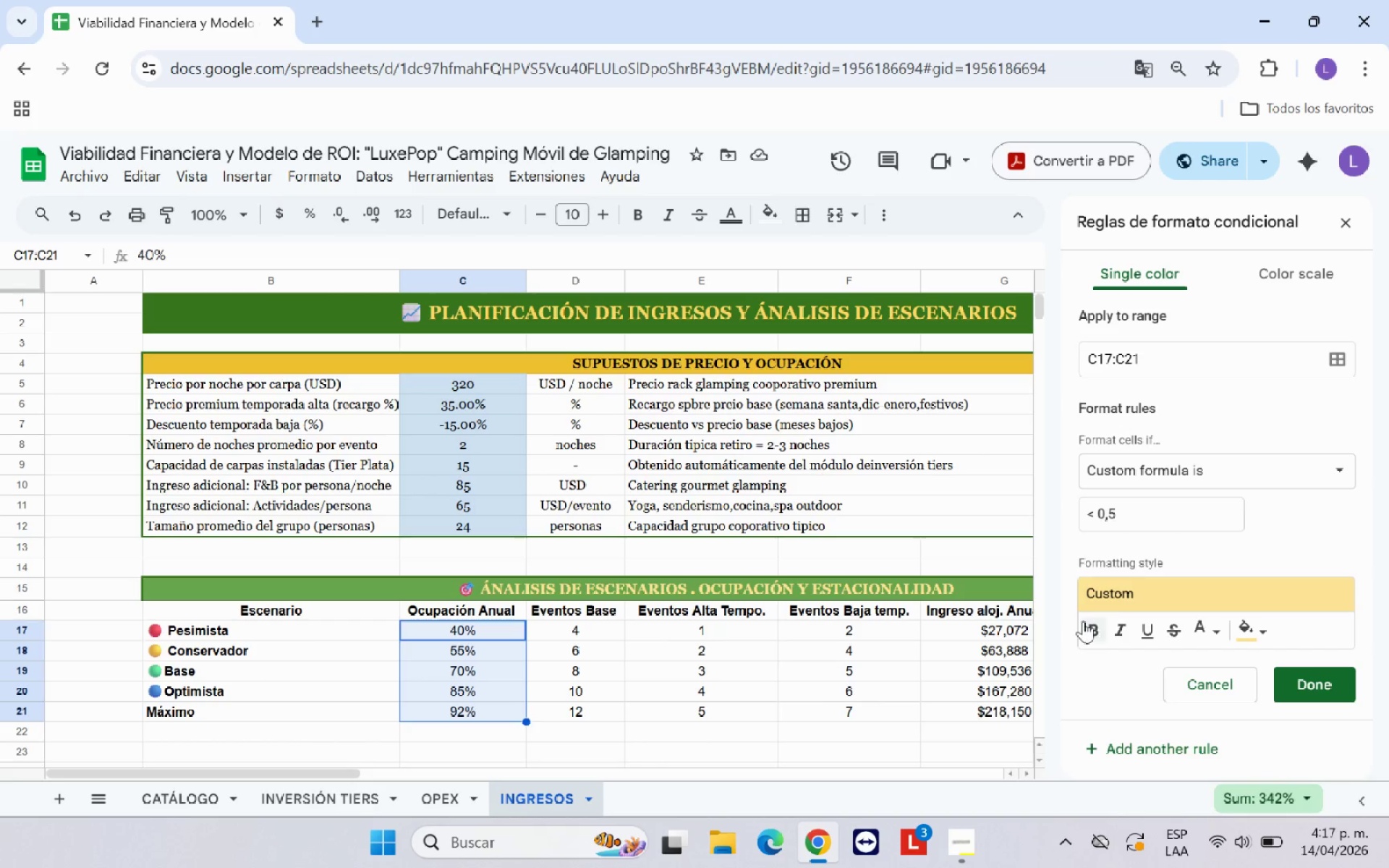 
left_click([1092, 625])
 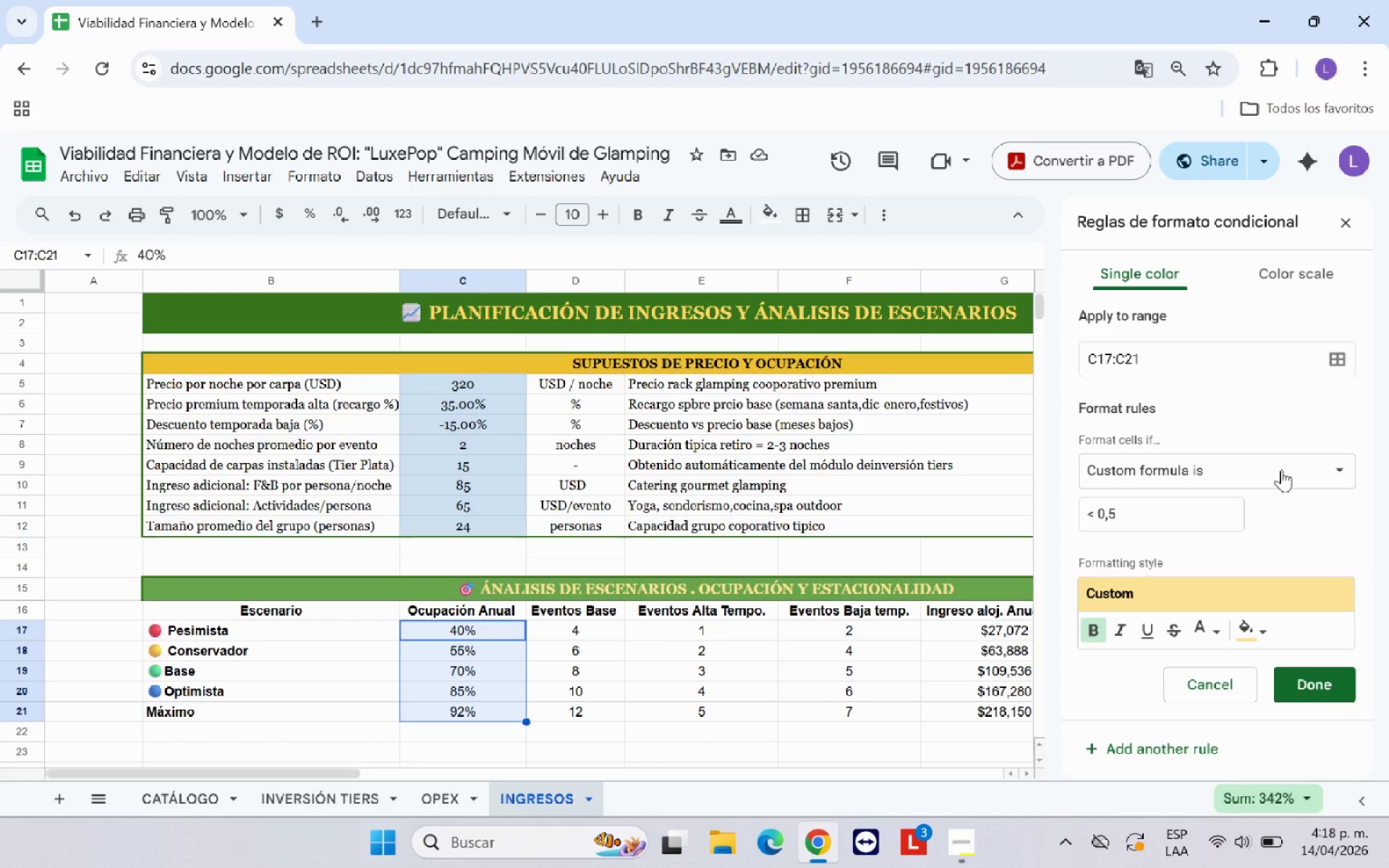 
wait(50.97)
 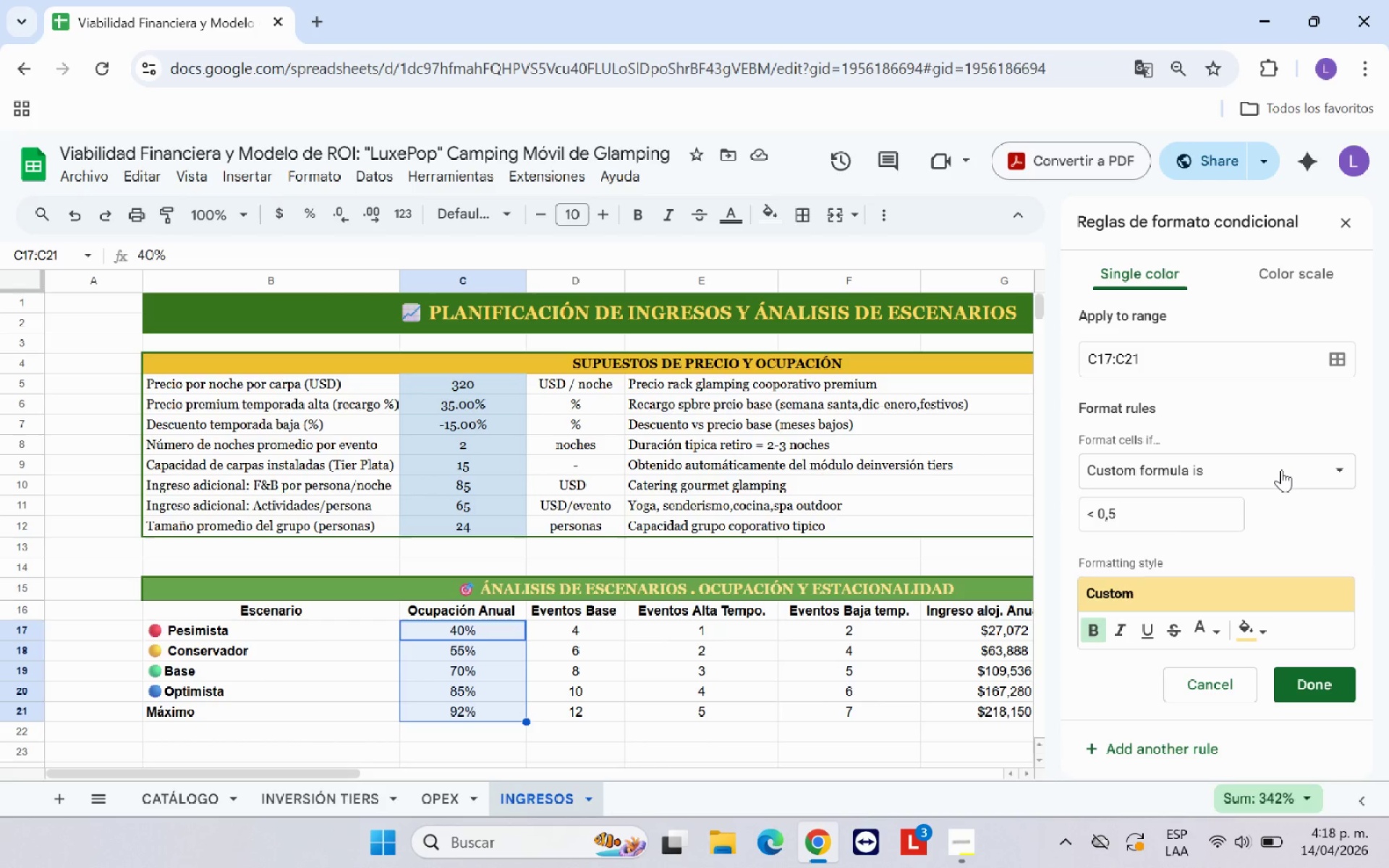 
left_click([1111, 514])
 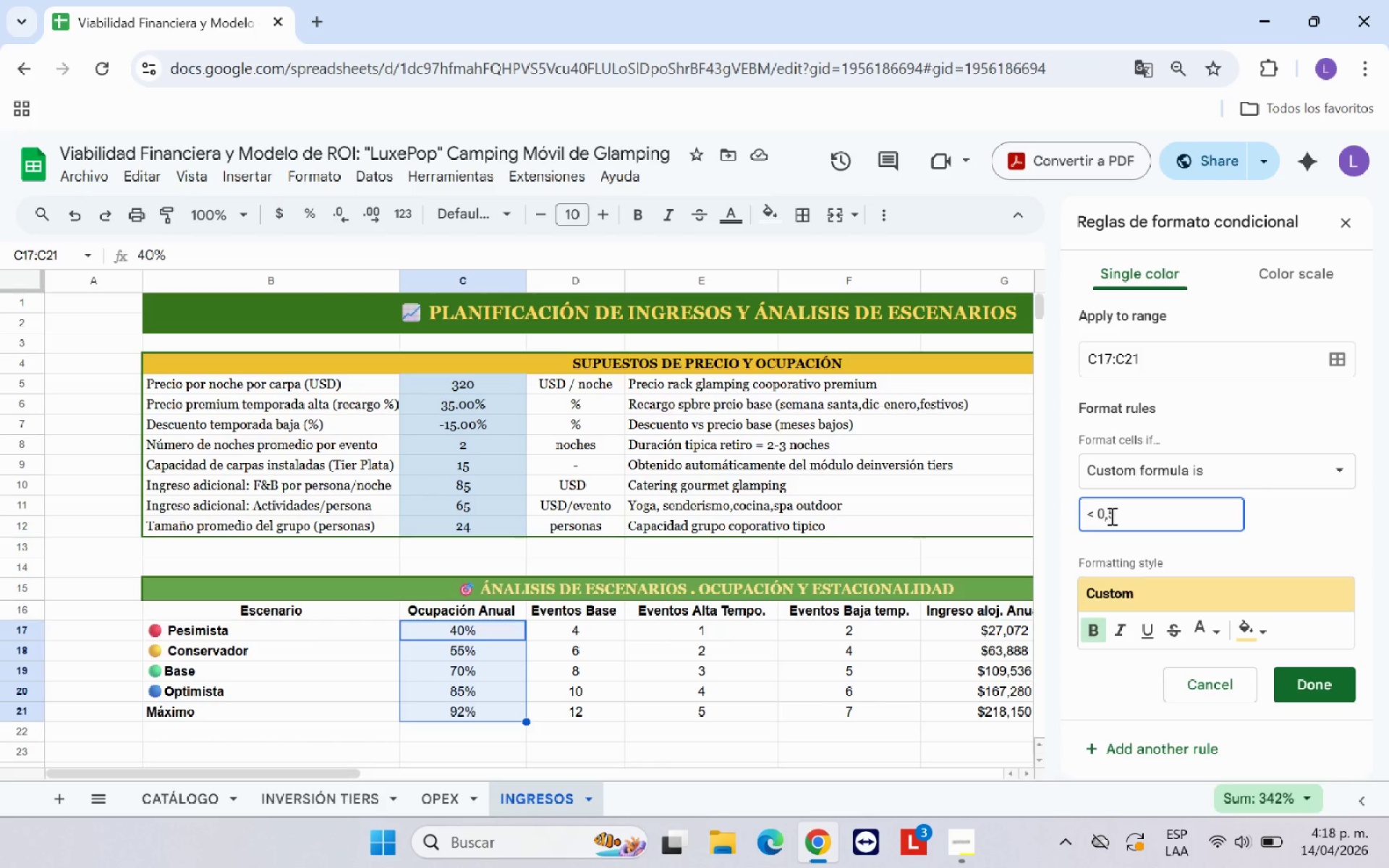 
key(2)
 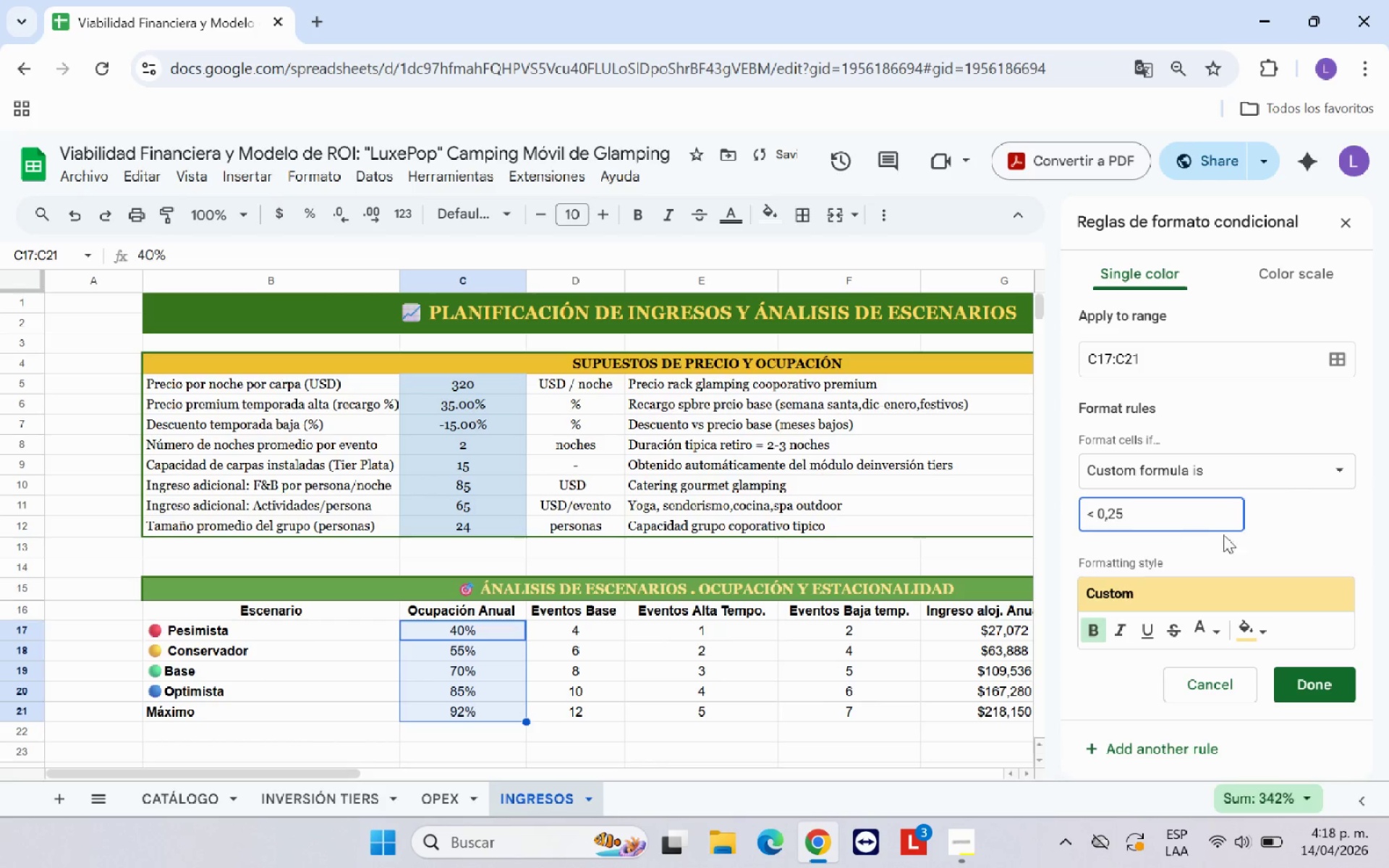 
left_click([1285, 522])
 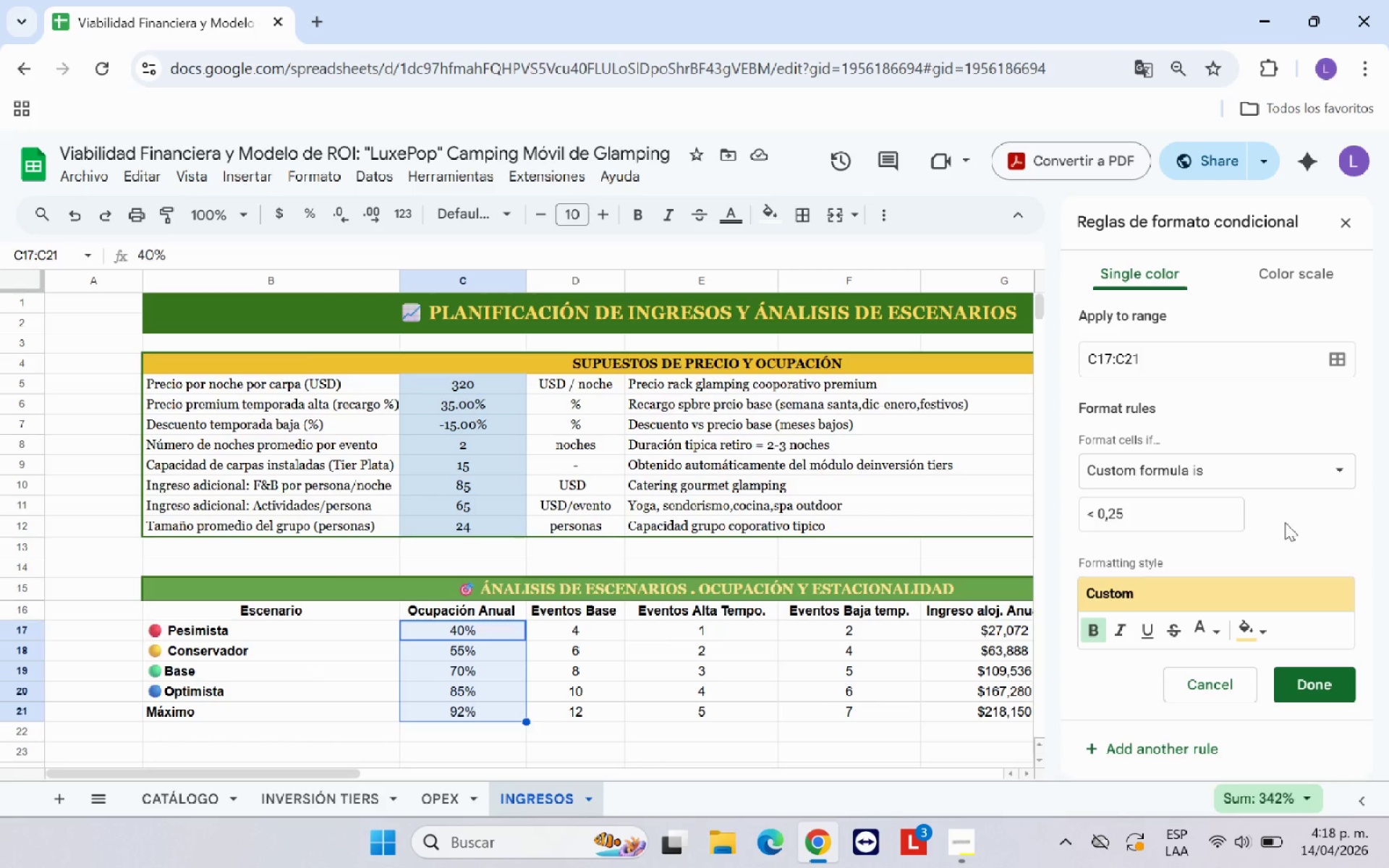 
wait(6.17)
 